 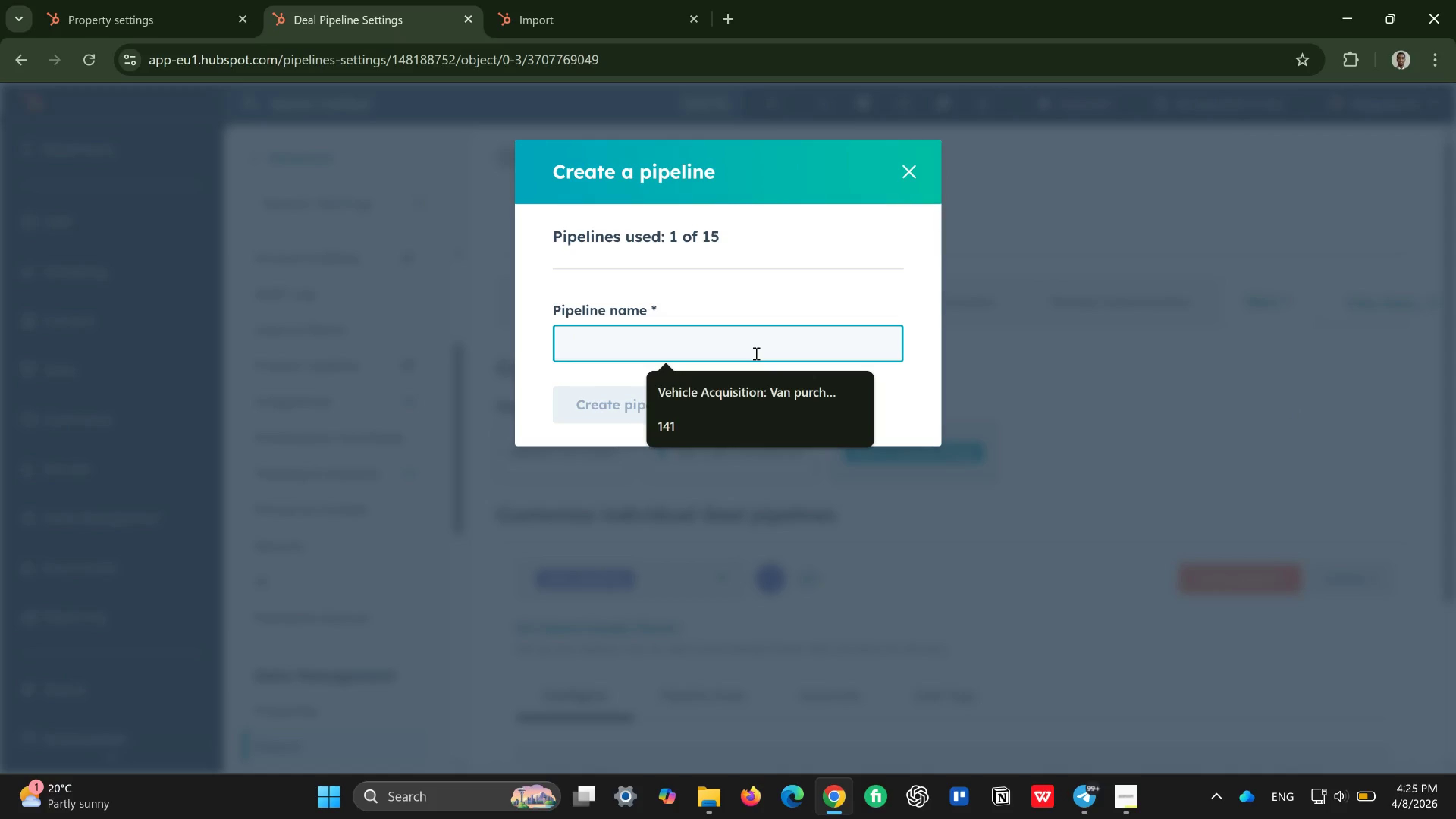 
key(Control+V)
 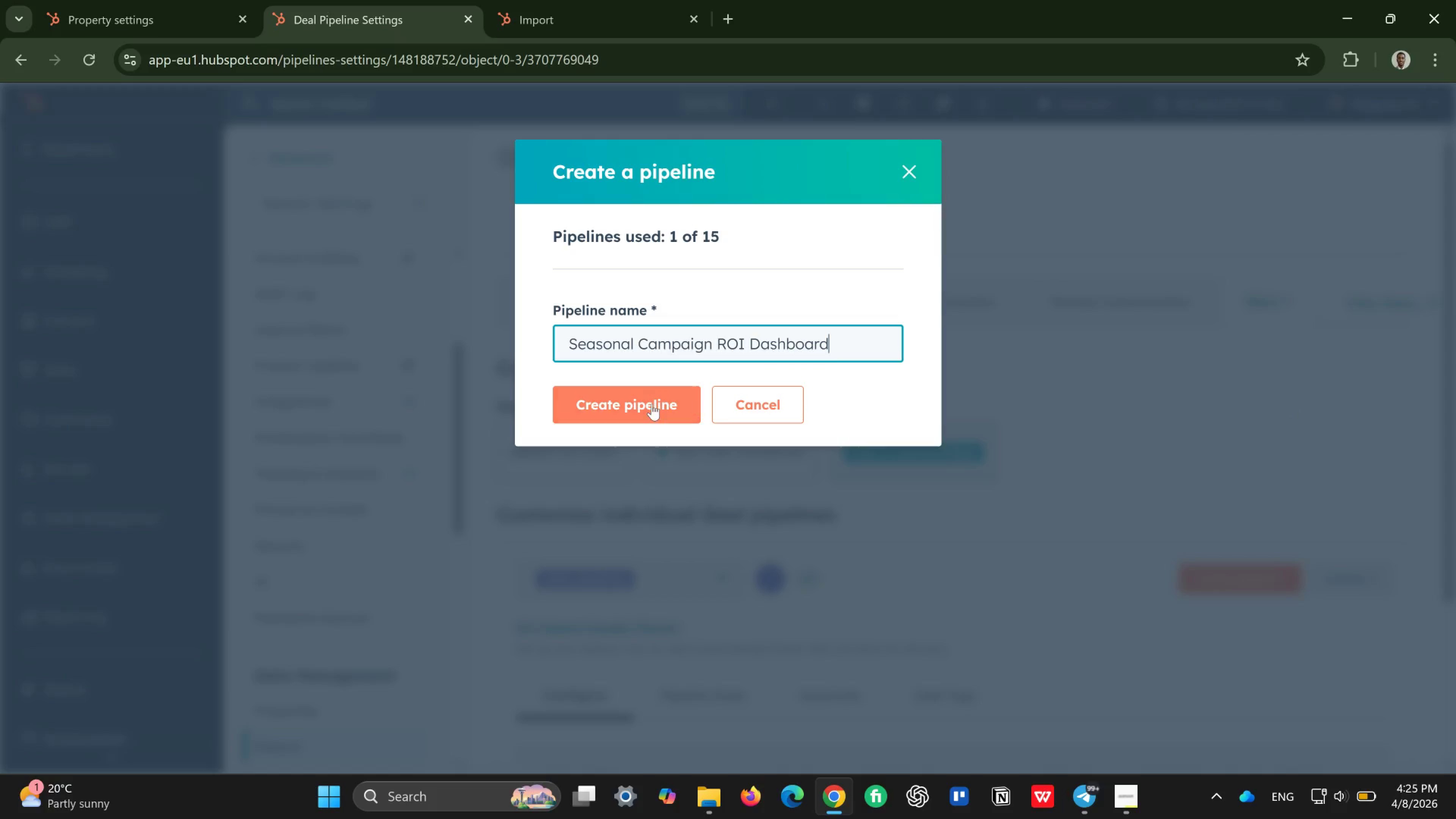 
left_click([642, 402])
 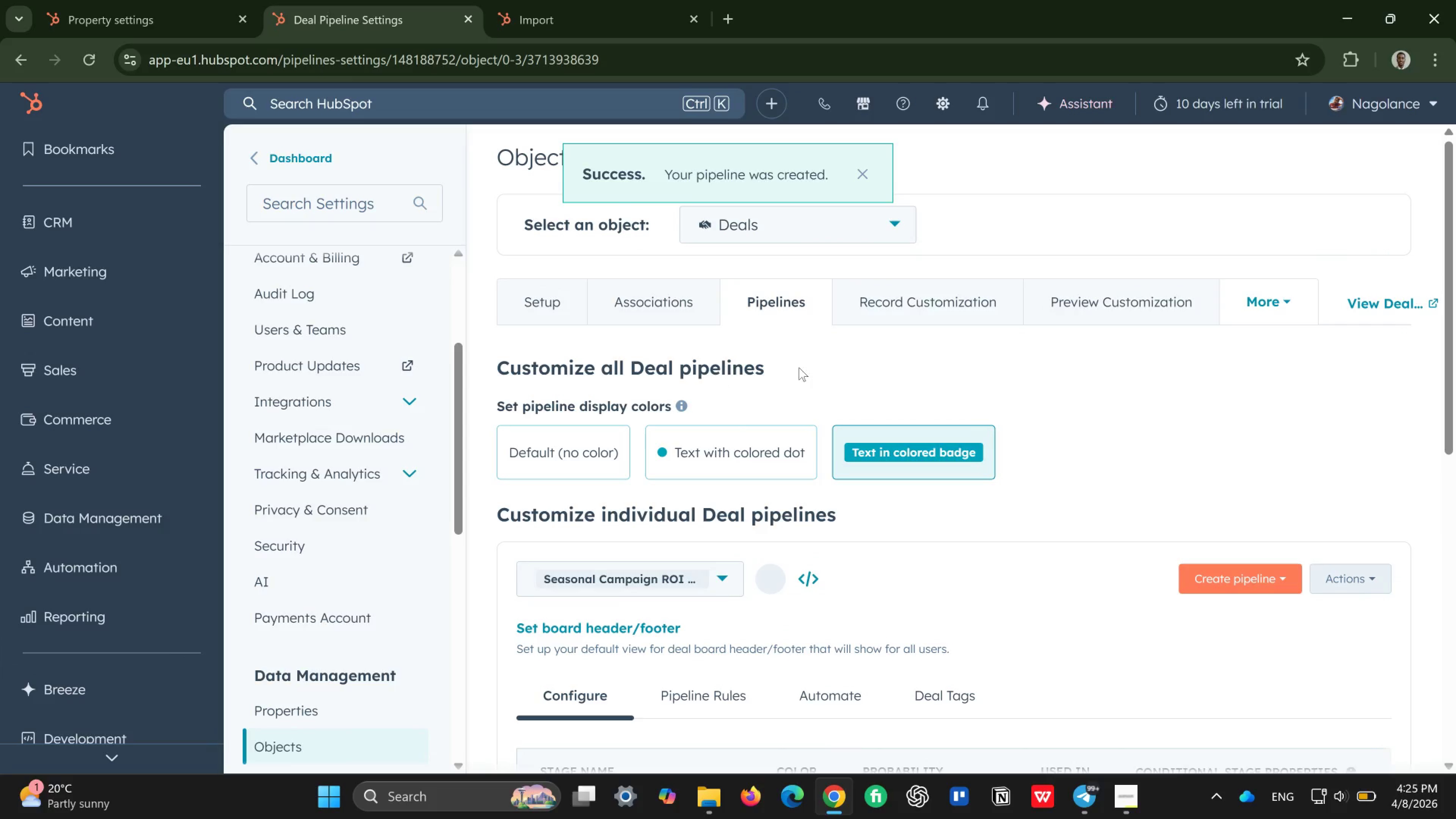 
mouse_move([979, 579])
 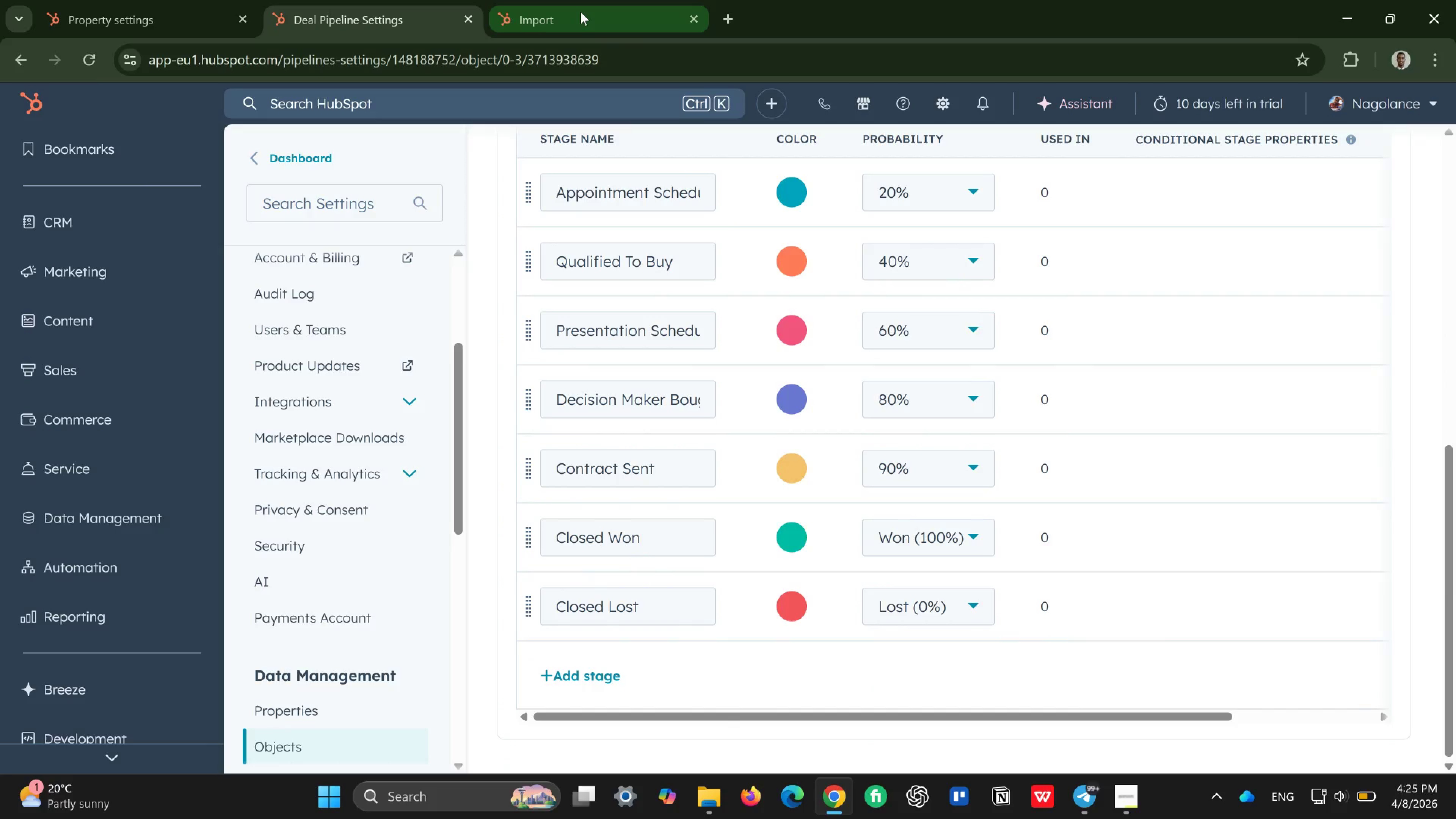 
left_click([579, 12])
 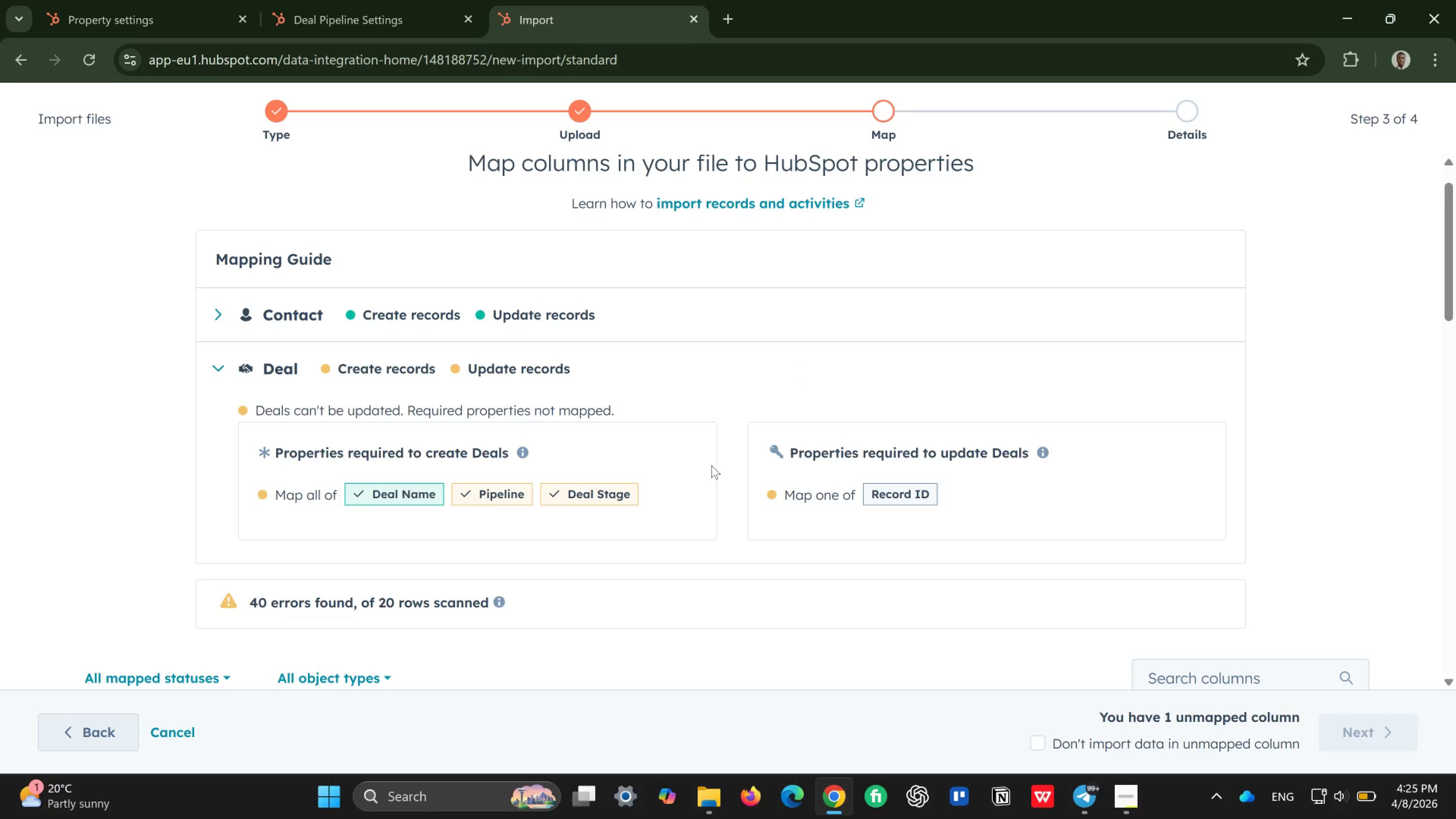 
key(Control+R)
 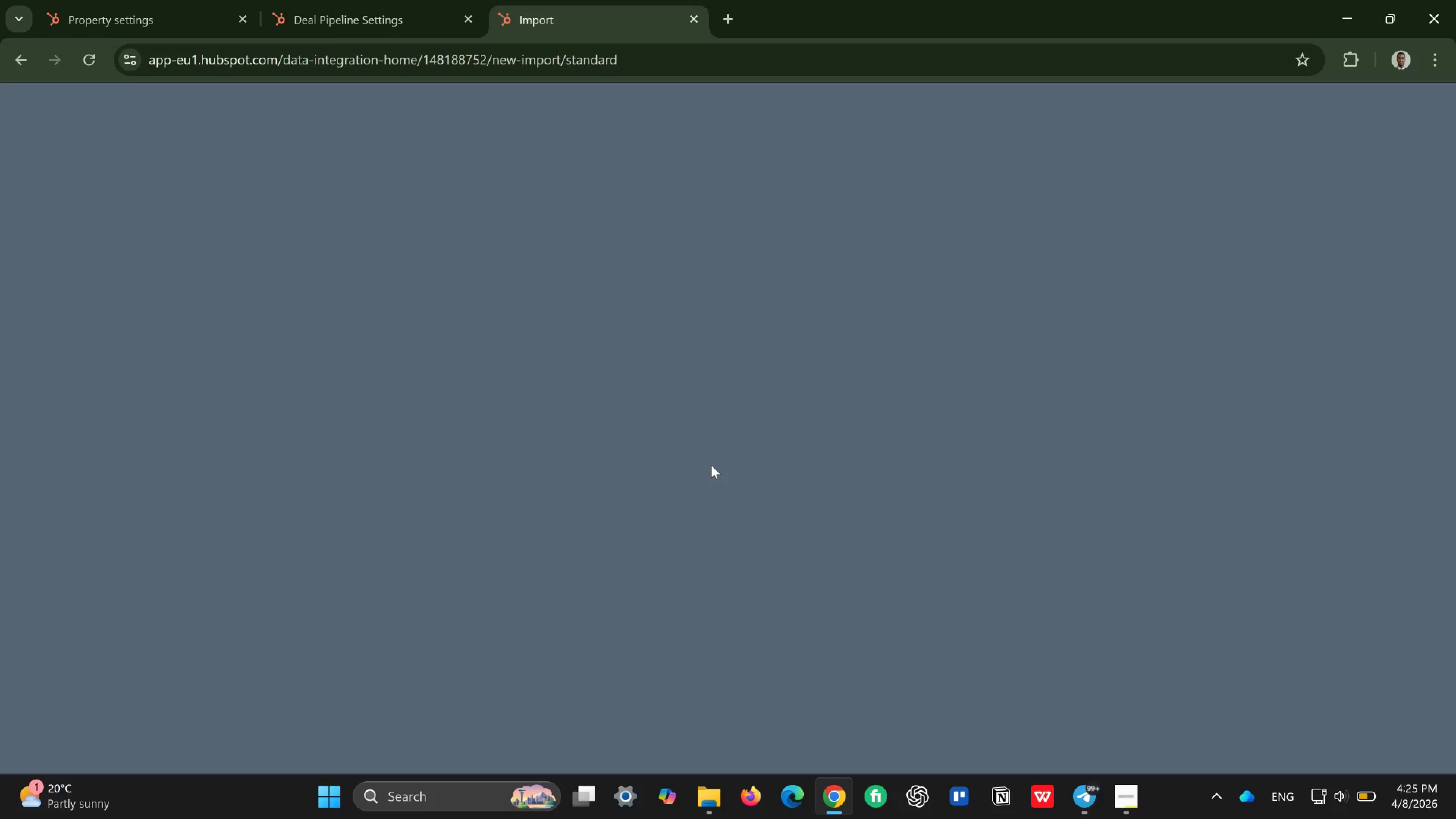 
wait(10.87)
 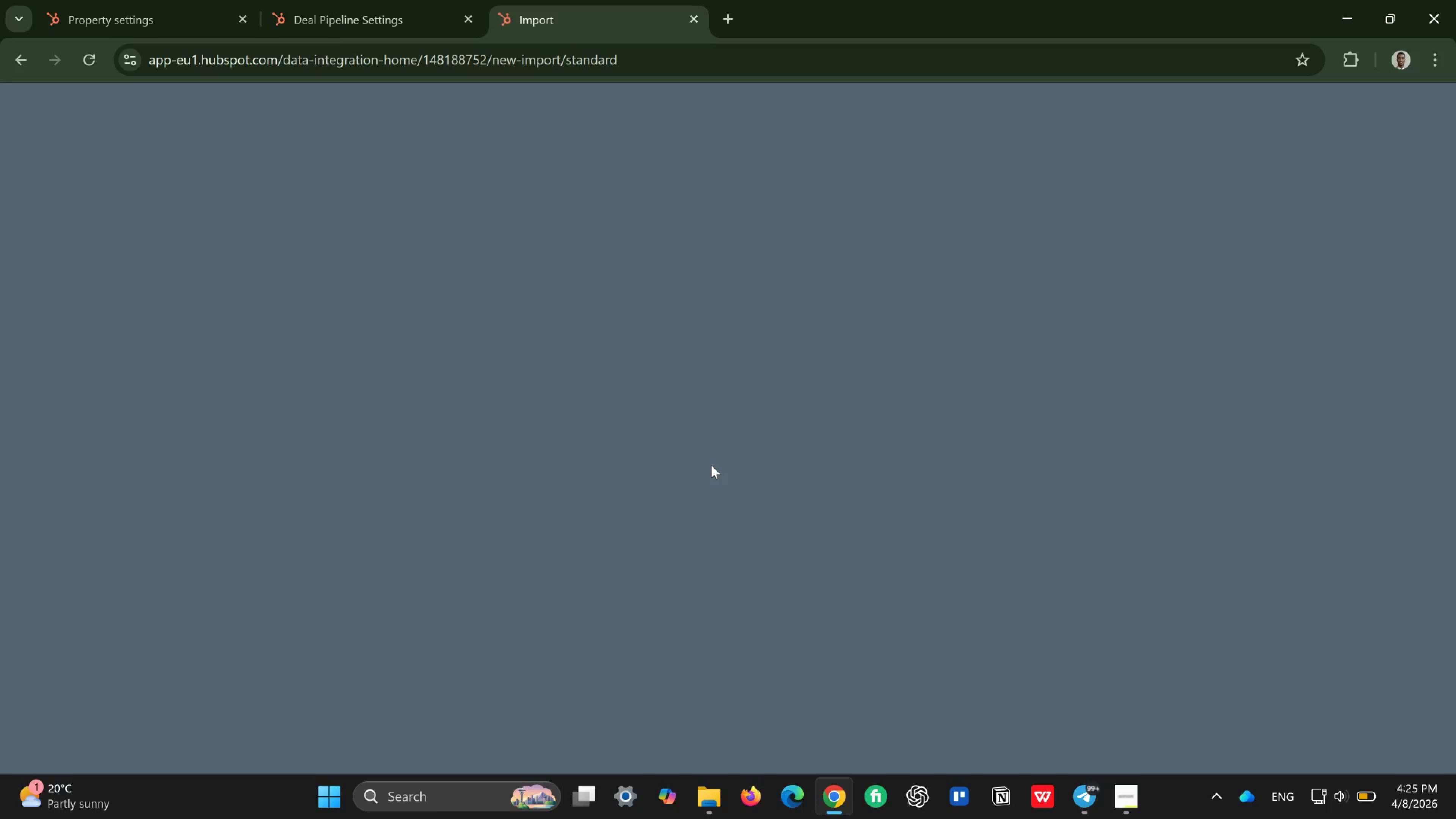 
left_click([1356, 738])
 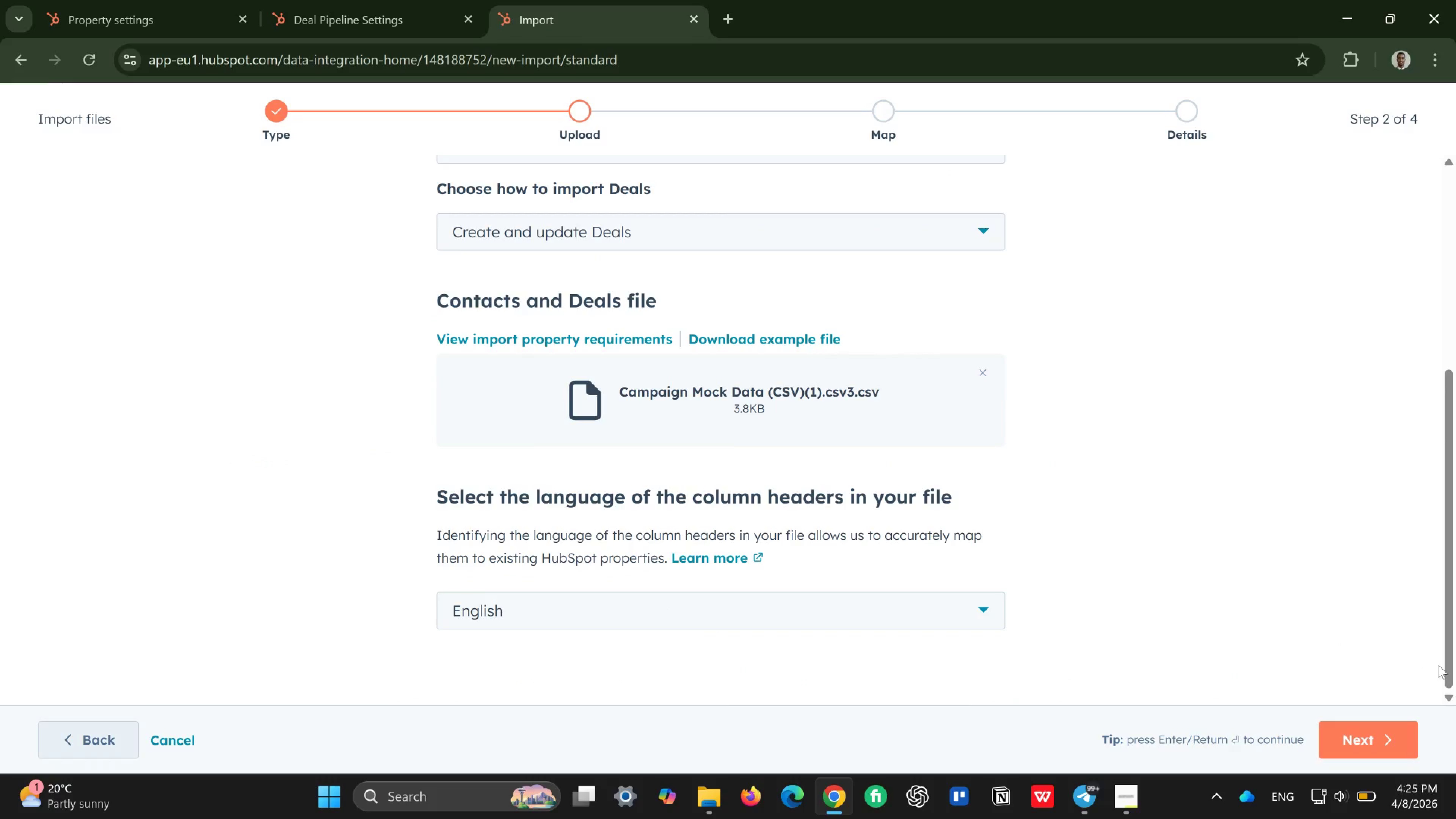 
wait(5.56)
 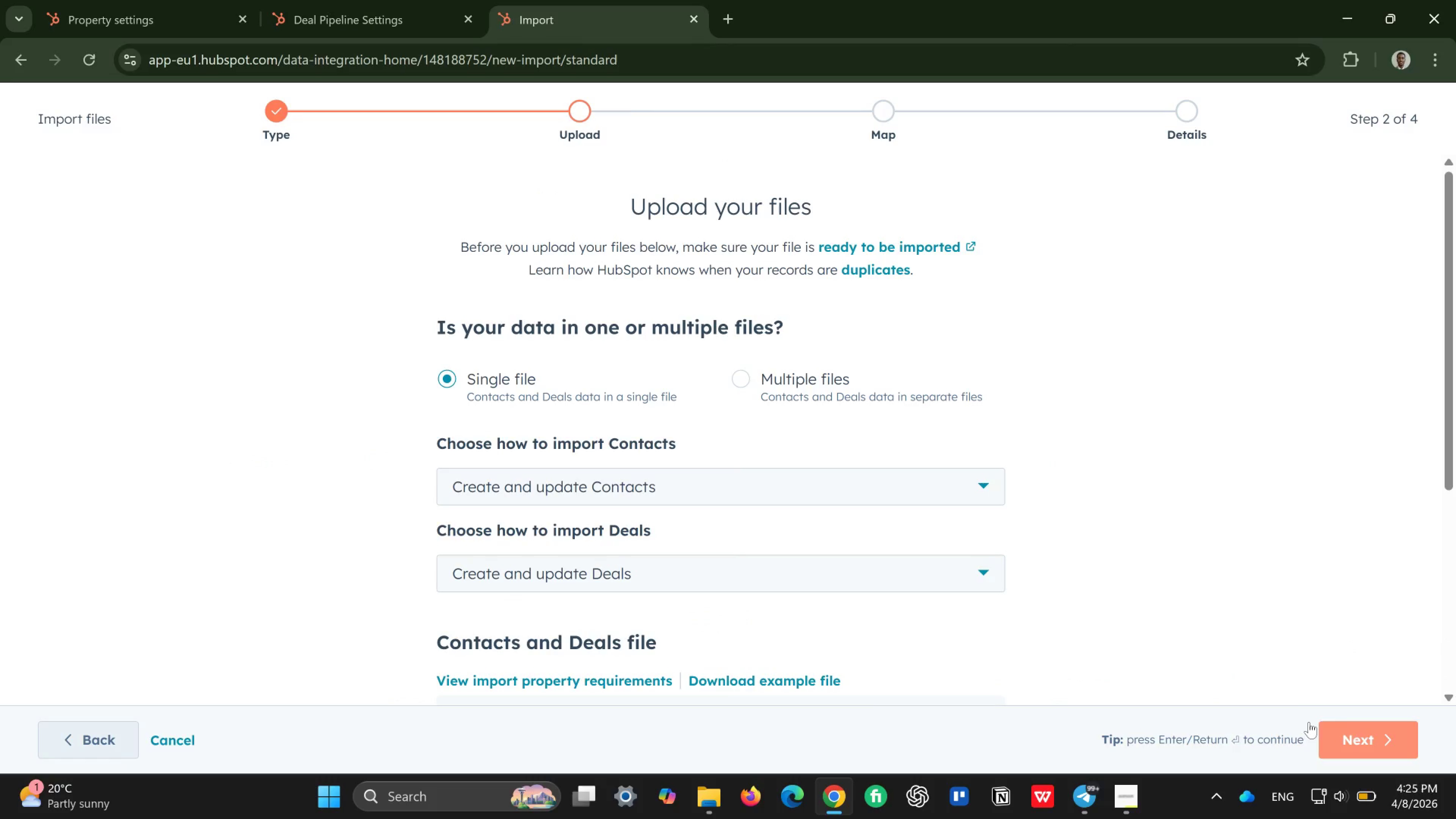 
left_click([1373, 738])
 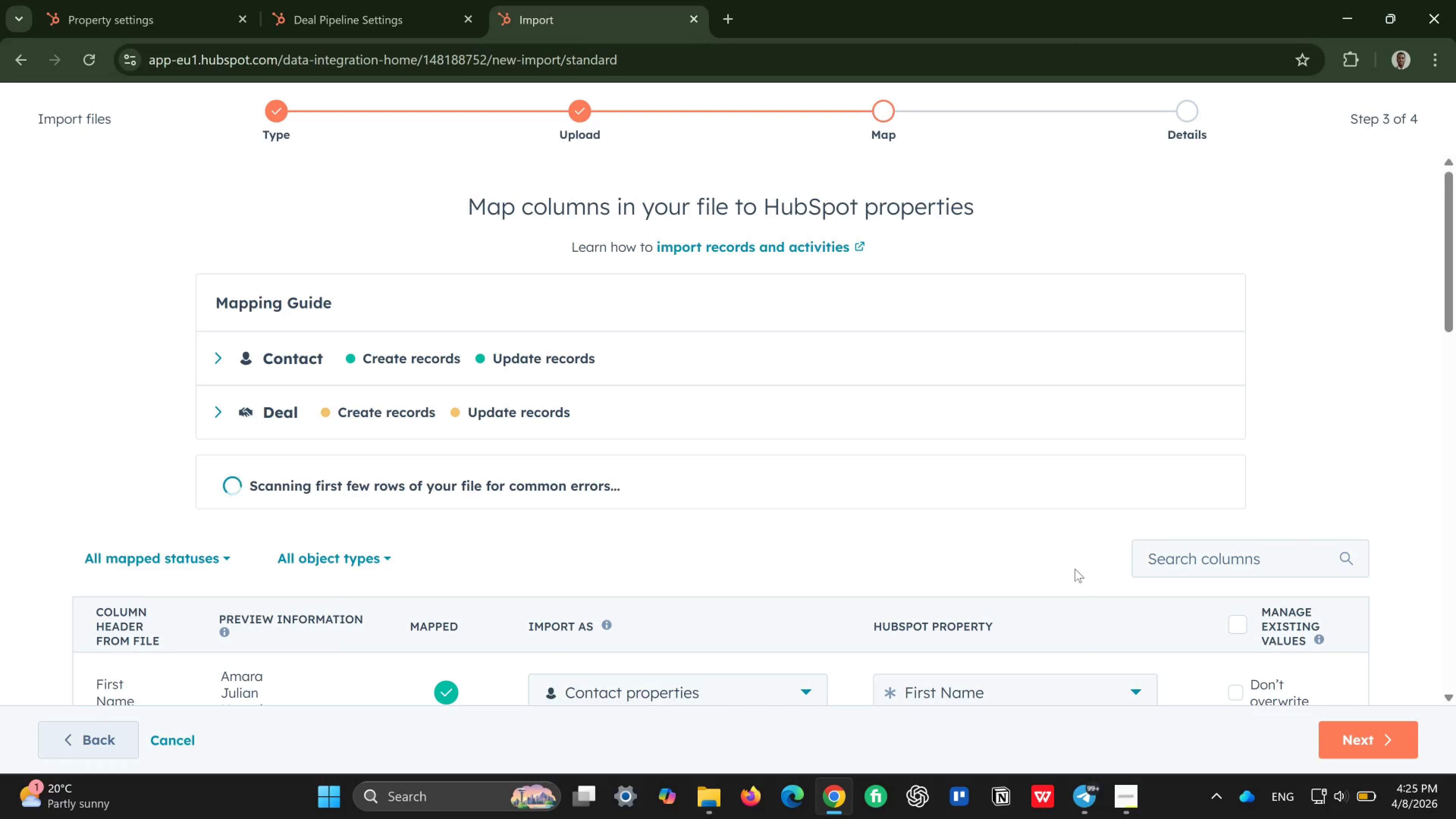 
wait(11.16)
 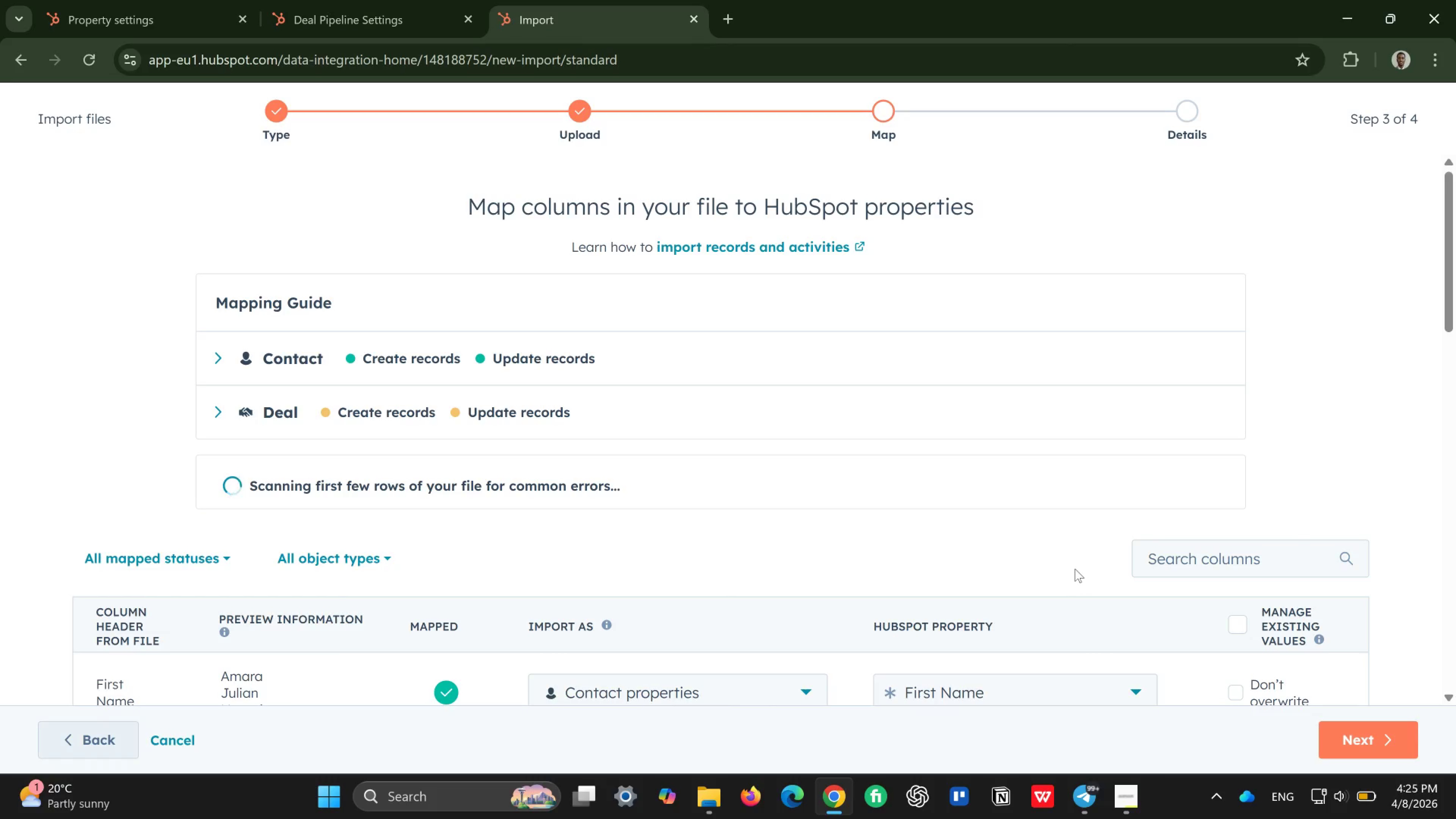 
mouse_move([631, 505])
 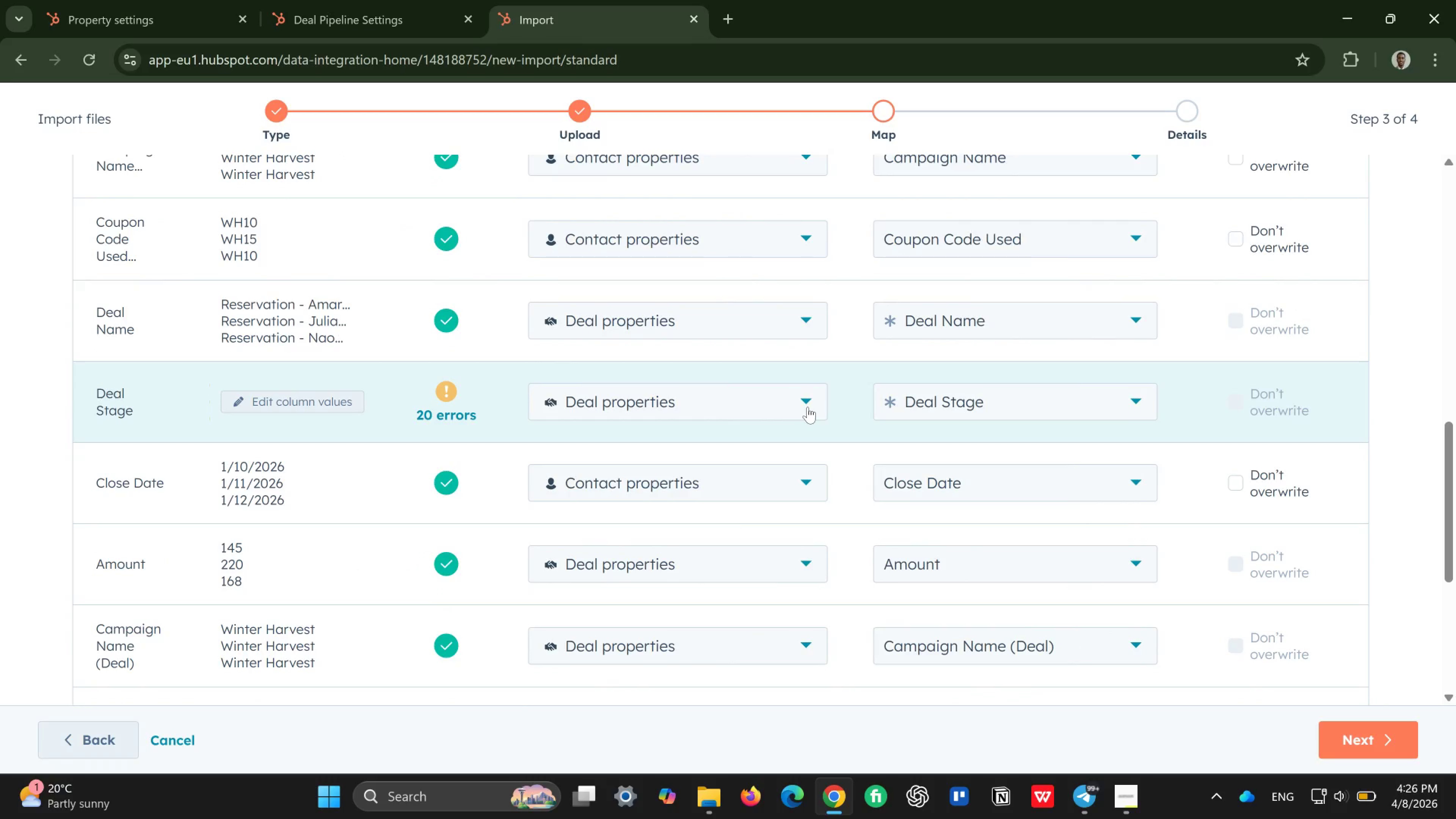 
left_click([808, 407])
 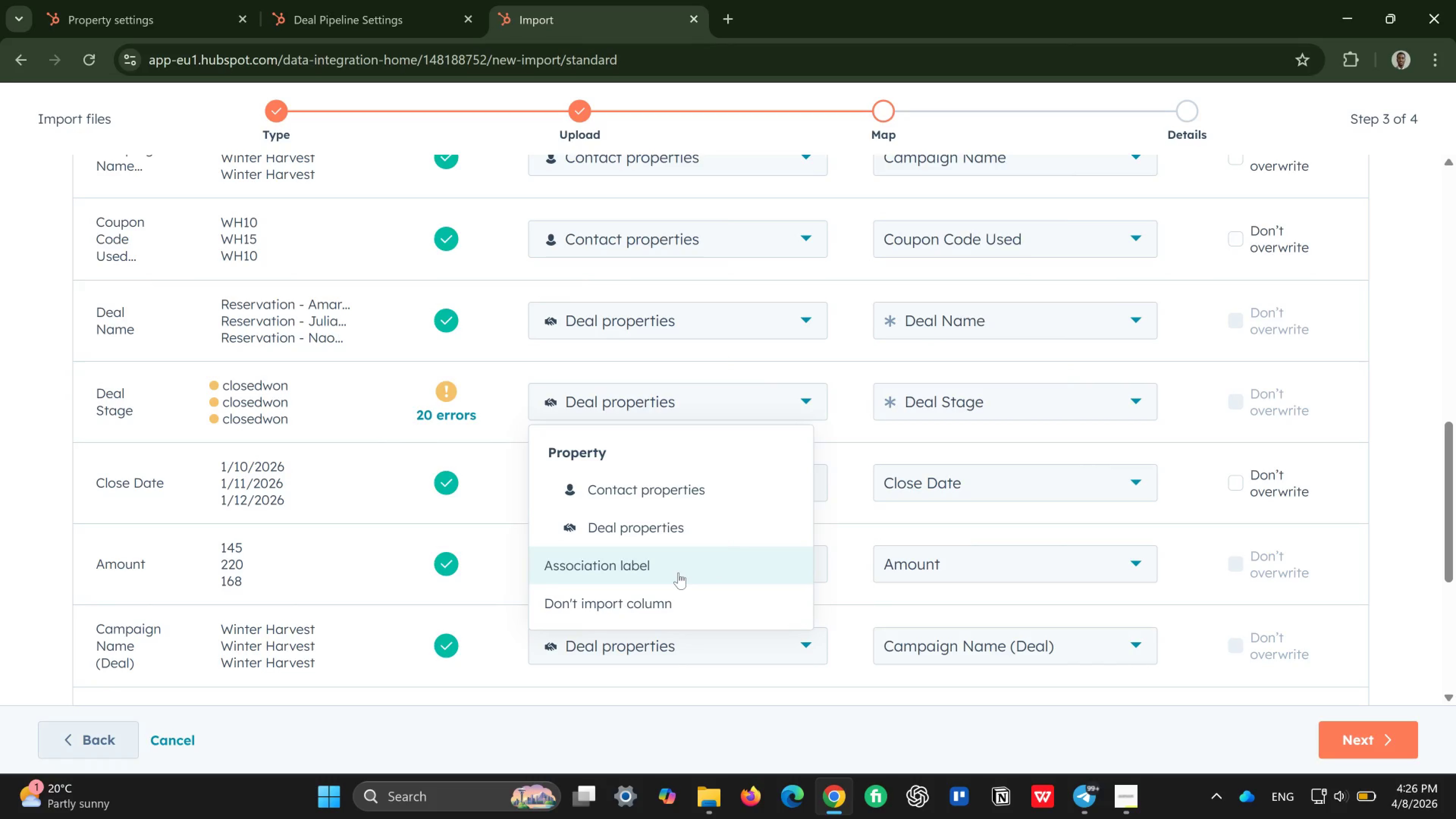 
wait(7.55)
 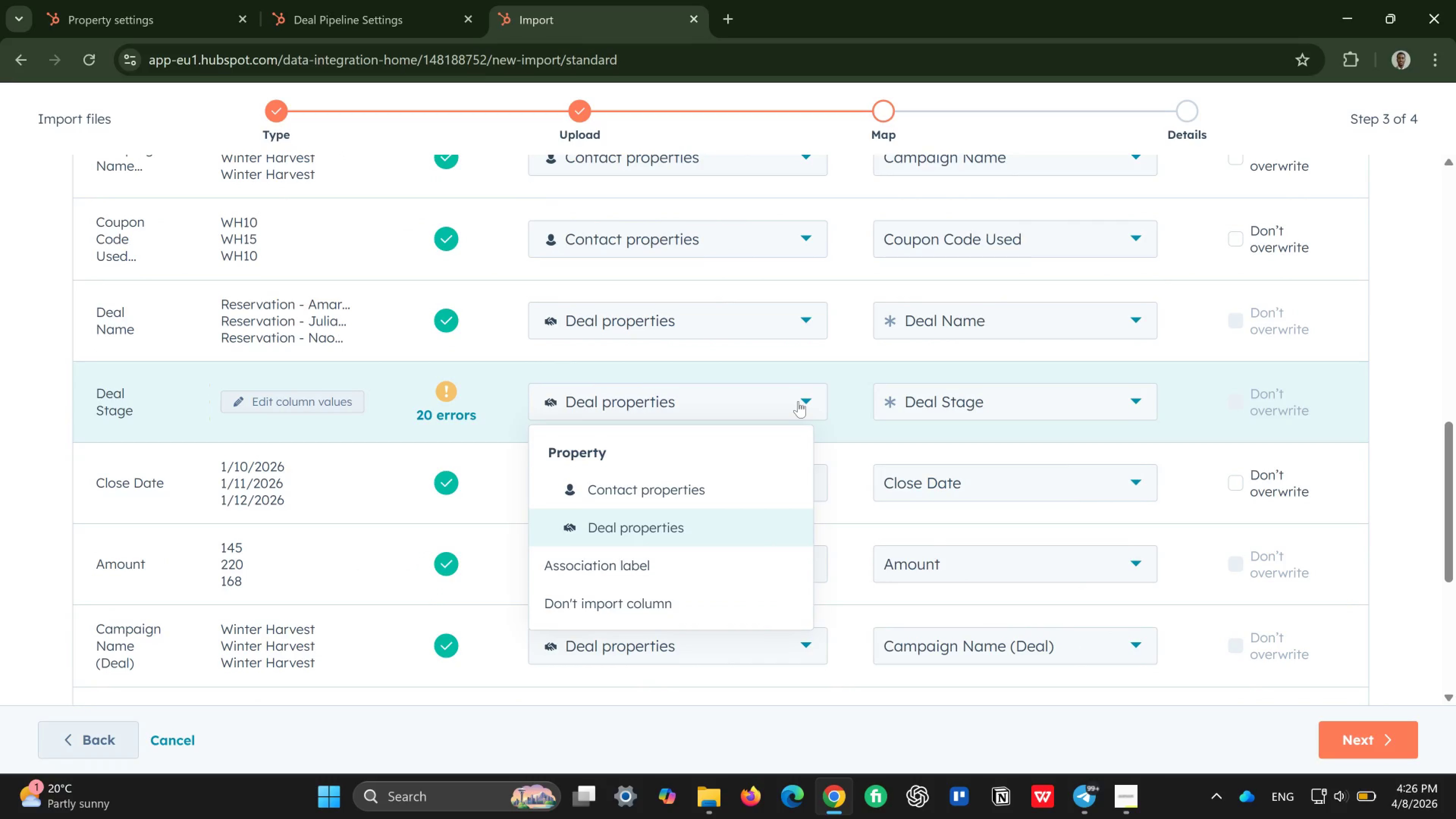 
left_click([678, 573])
 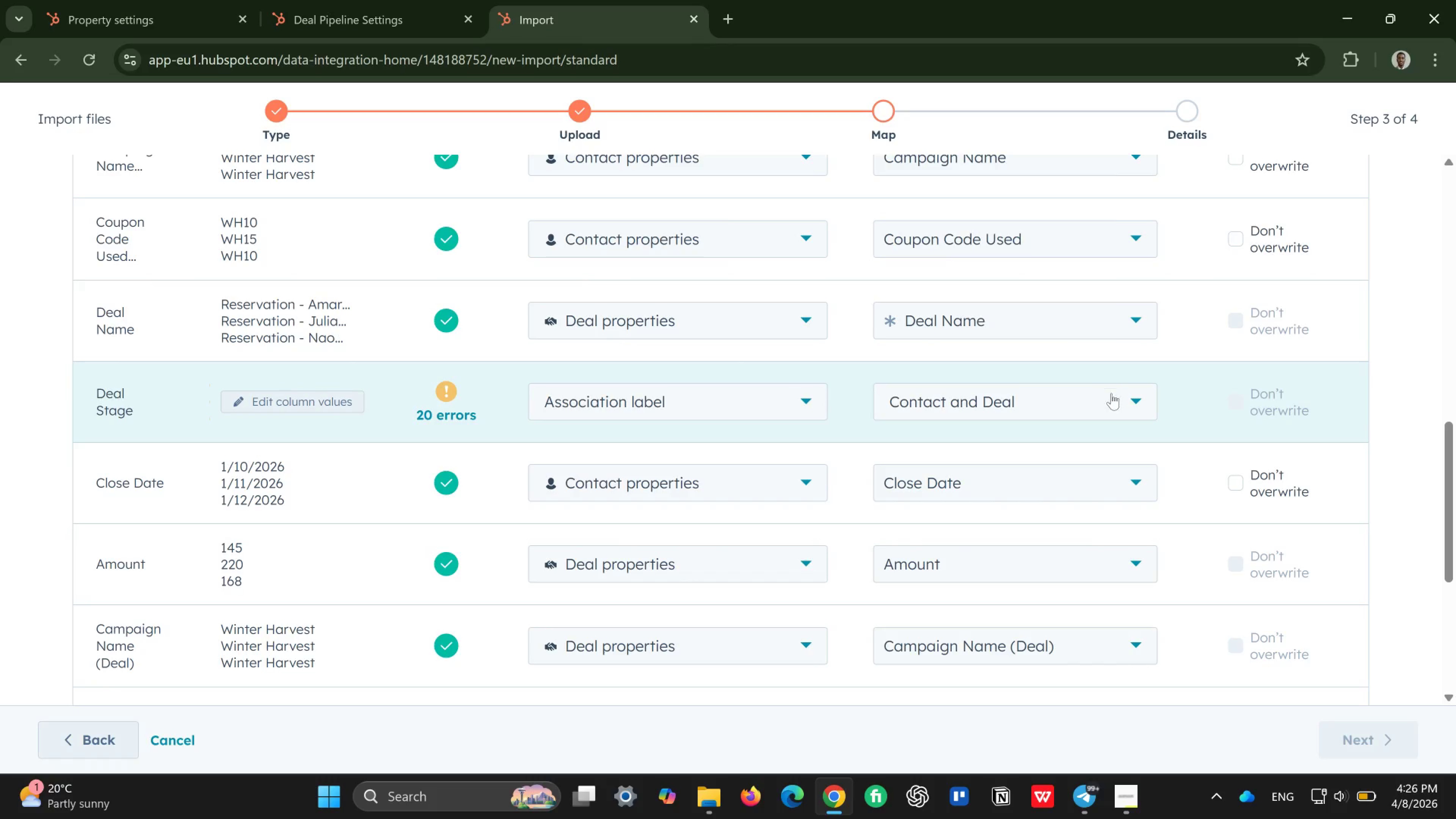 
wait(7.17)
 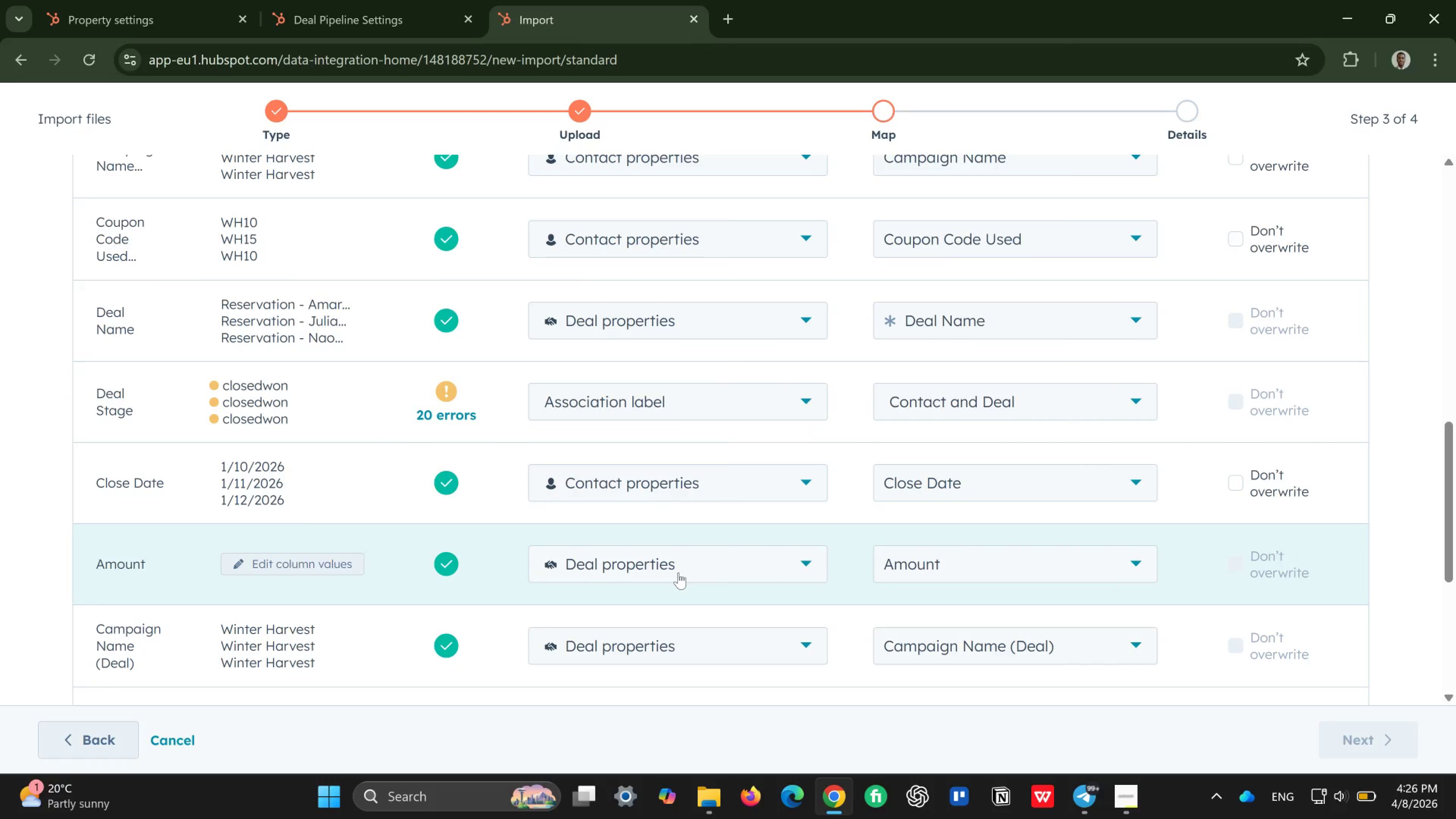 
left_click([802, 406])
 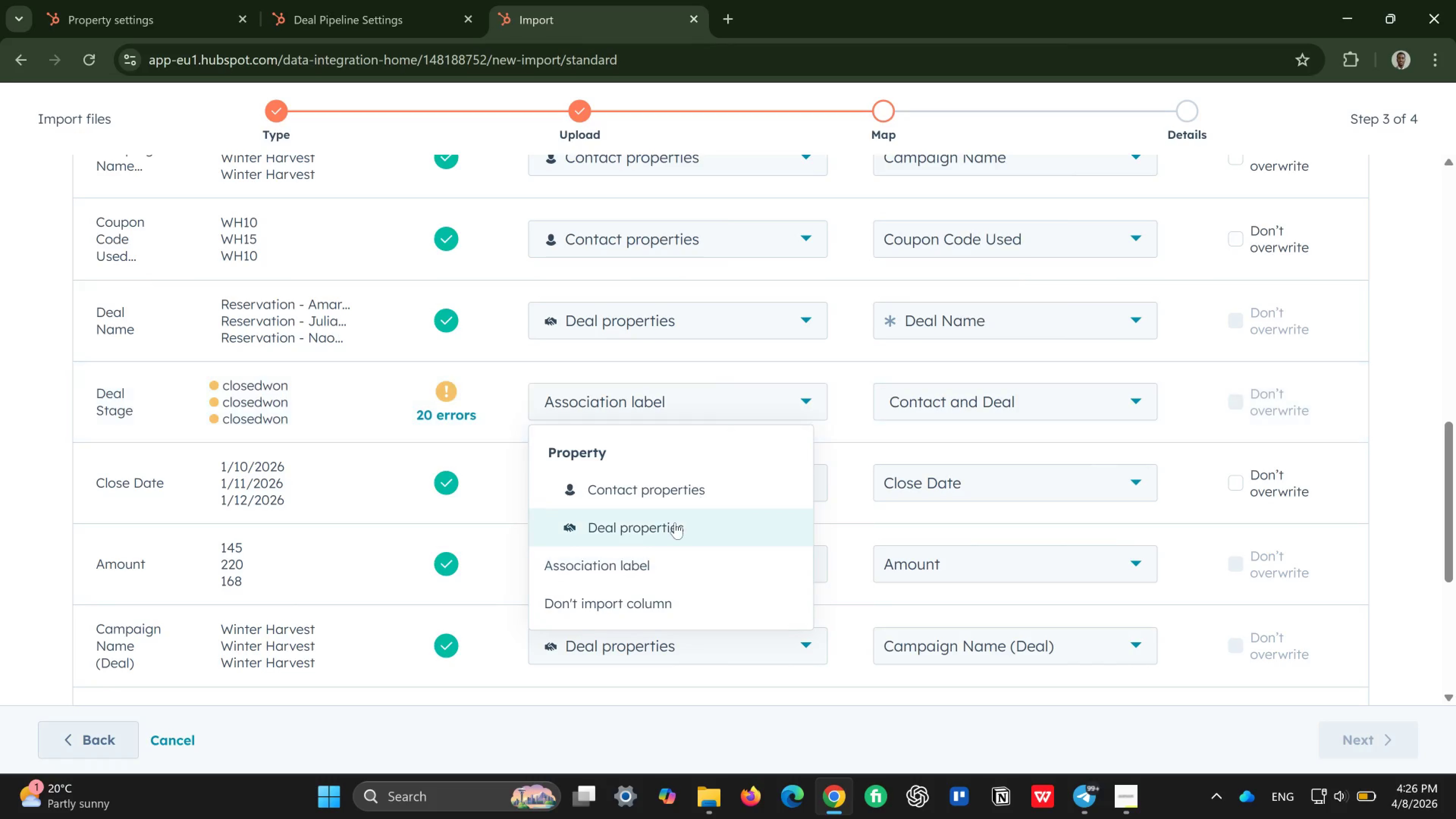 
left_click([672, 525])
 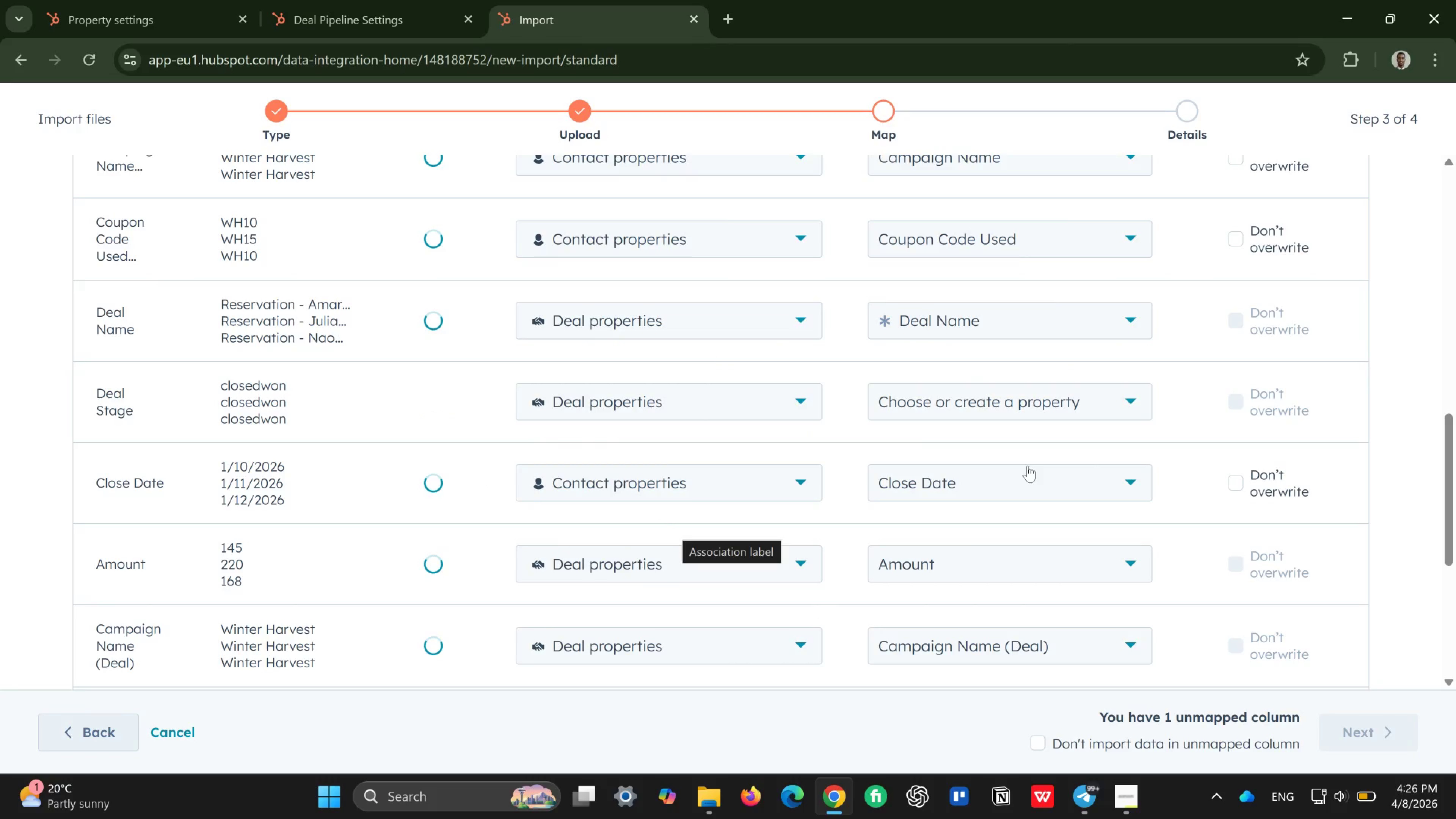 
left_click([1119, 401])
 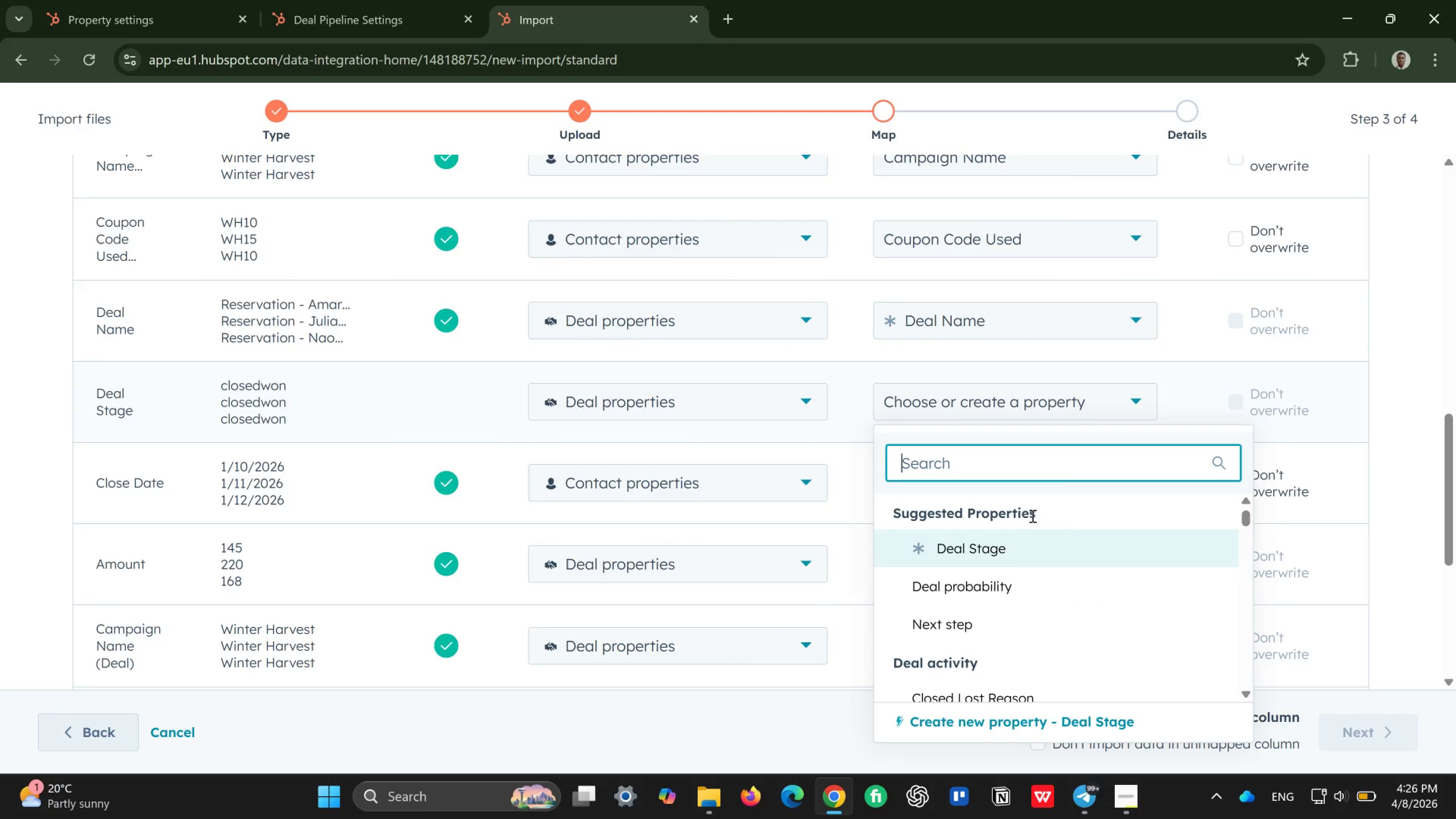 
left_click([1018, 554])
 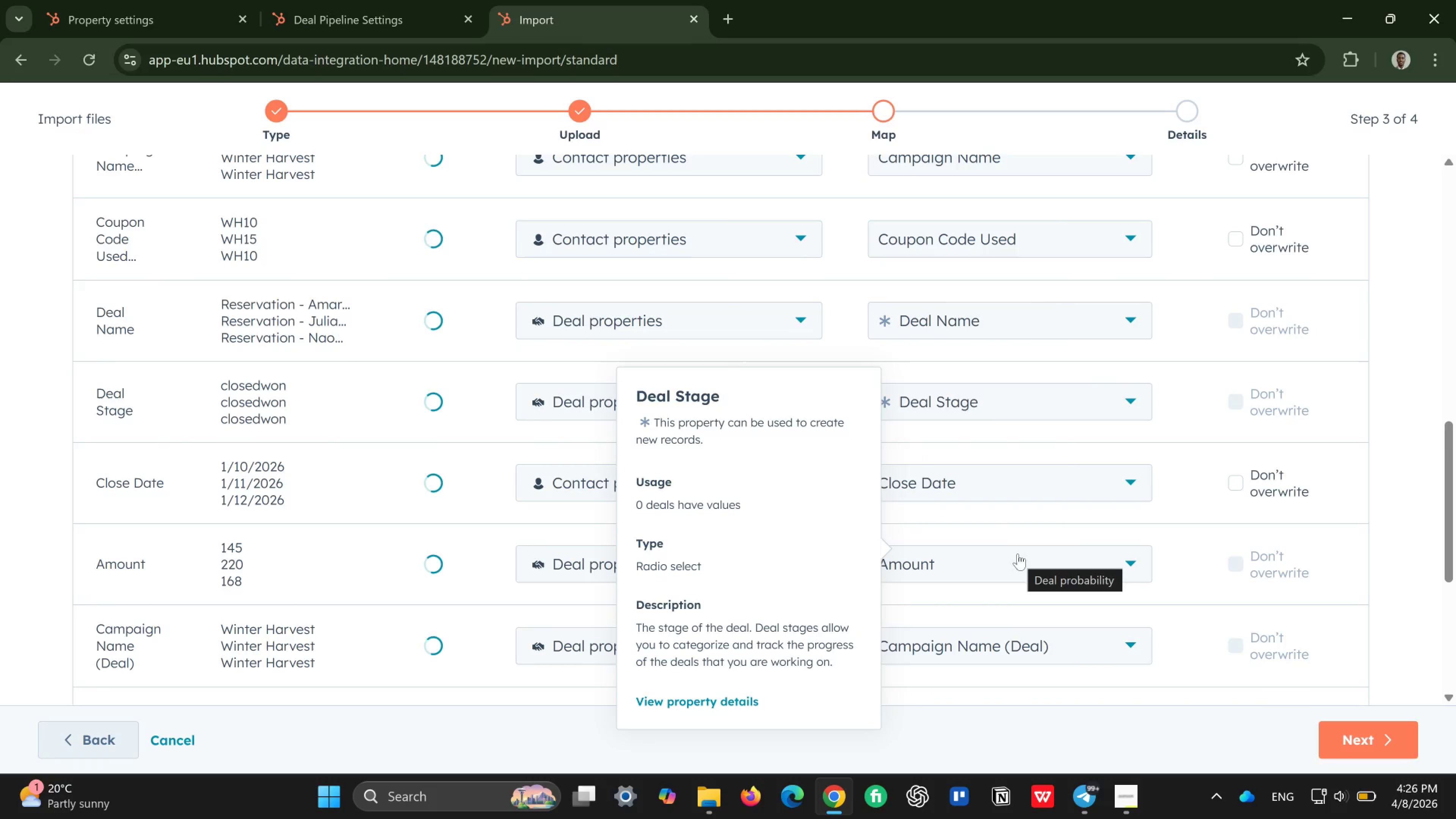 
mouse_move([841, 404])
 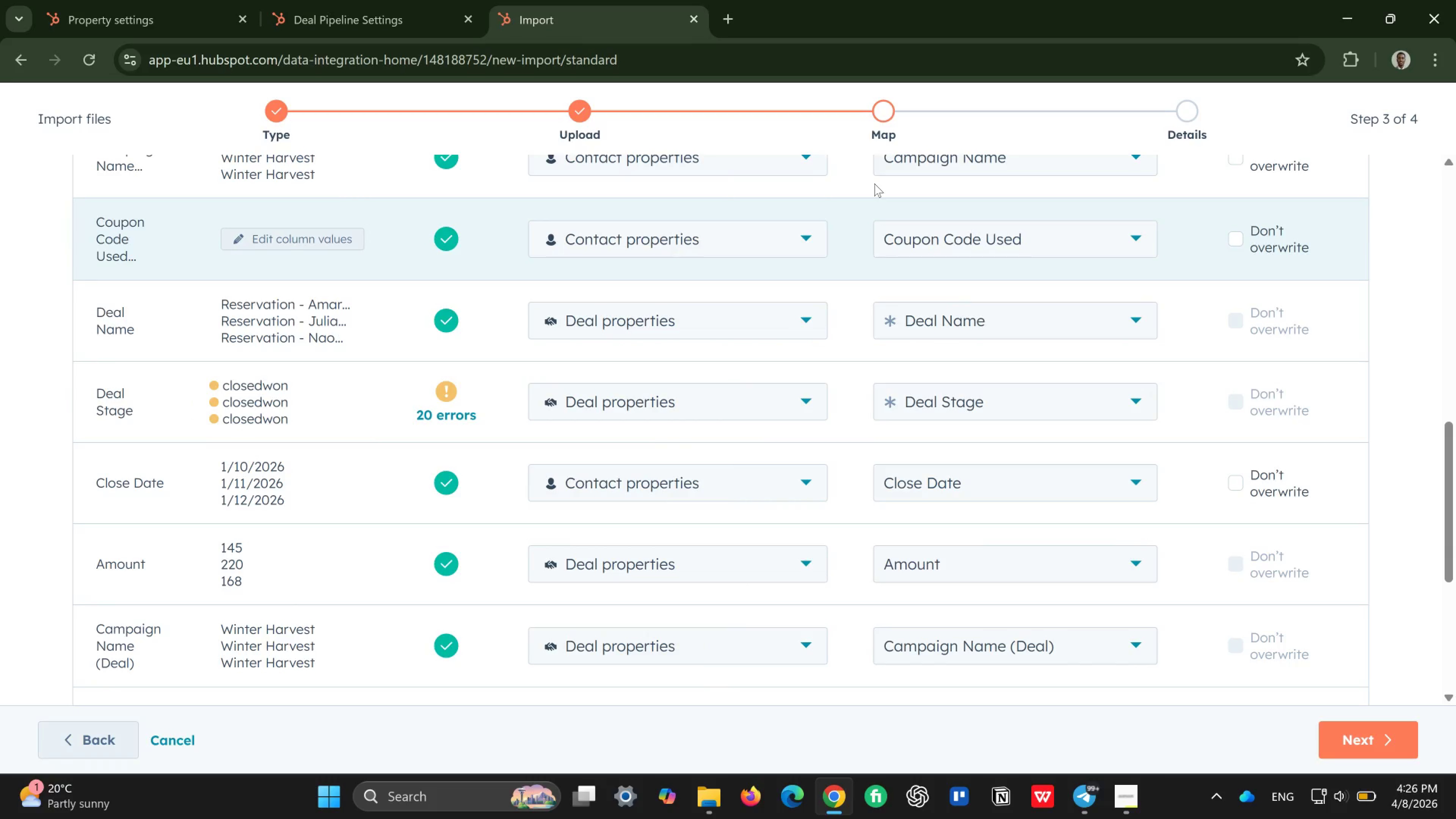 
mouse_move([888, 330])
 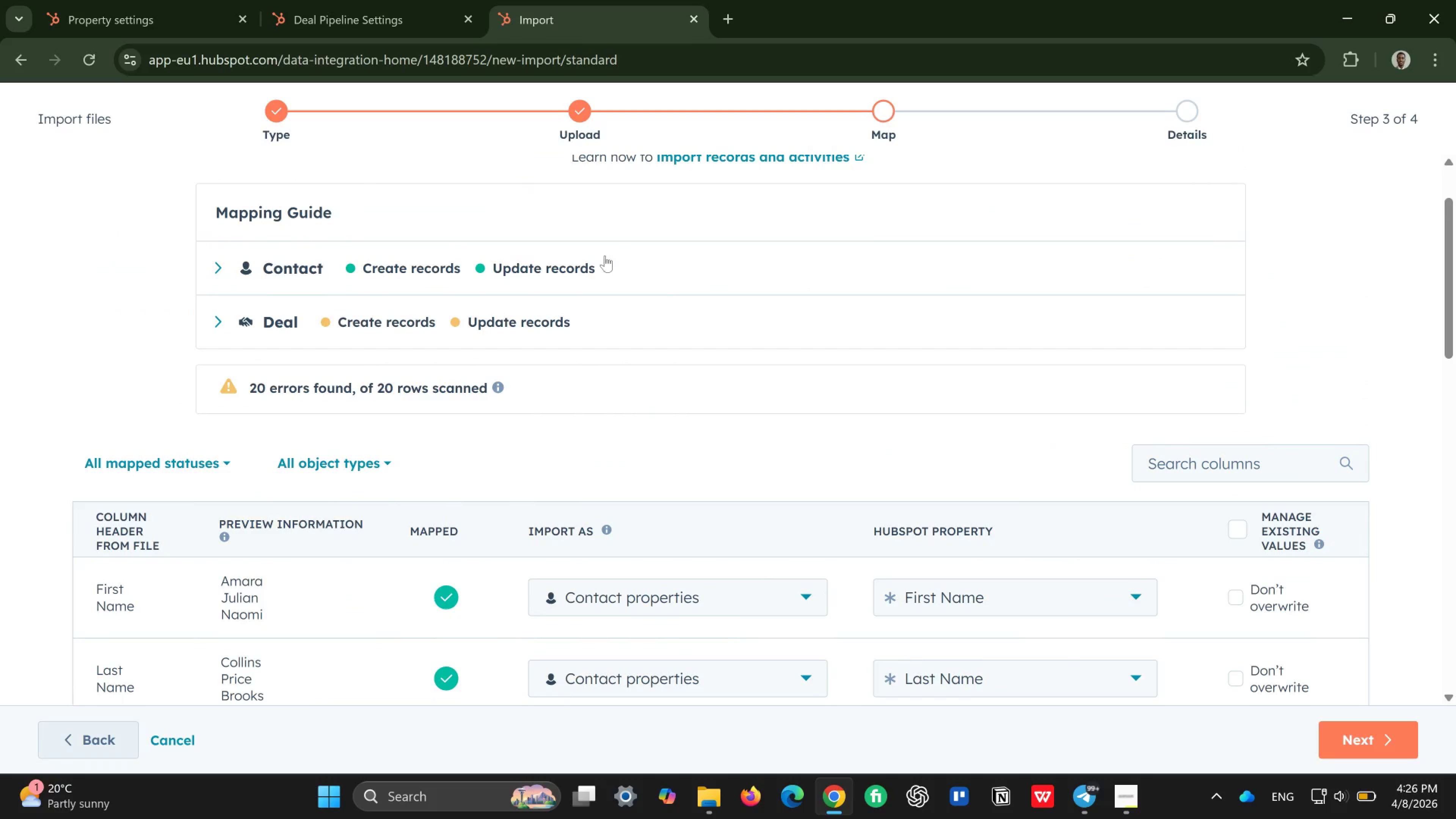 
left_click([504, 321])
 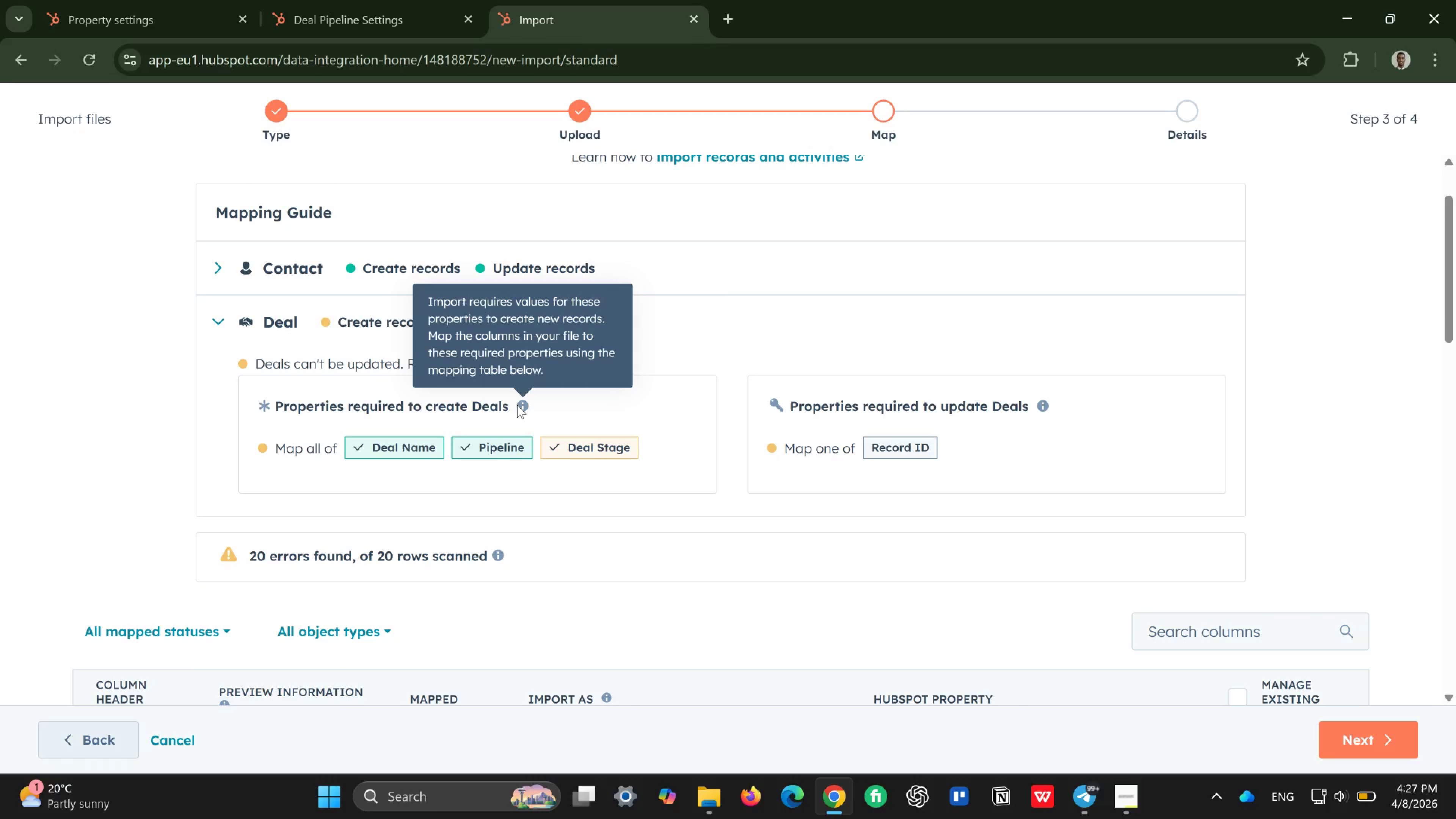 
wait(21.05)
 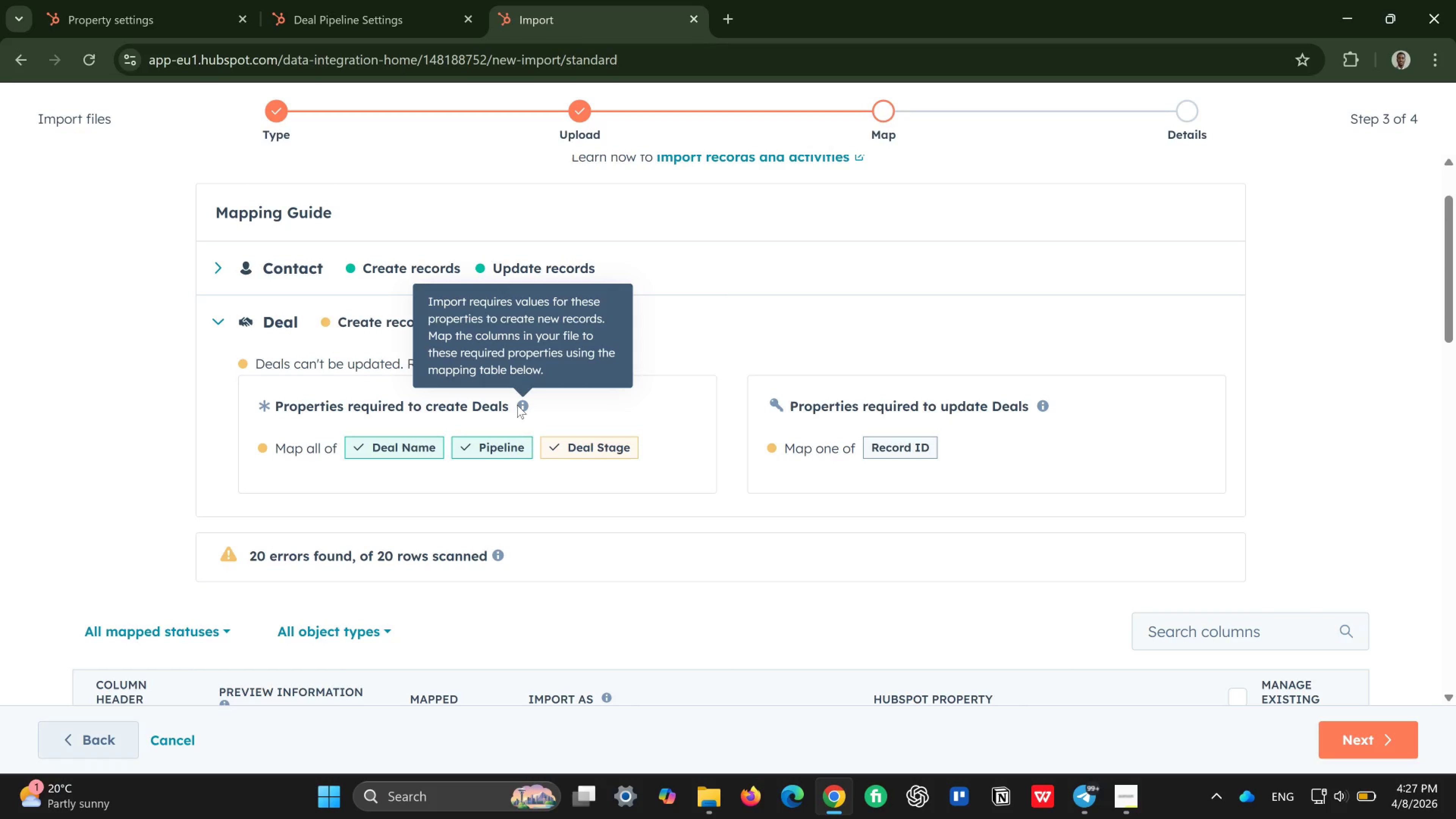 
mouse_move([535, 410])
 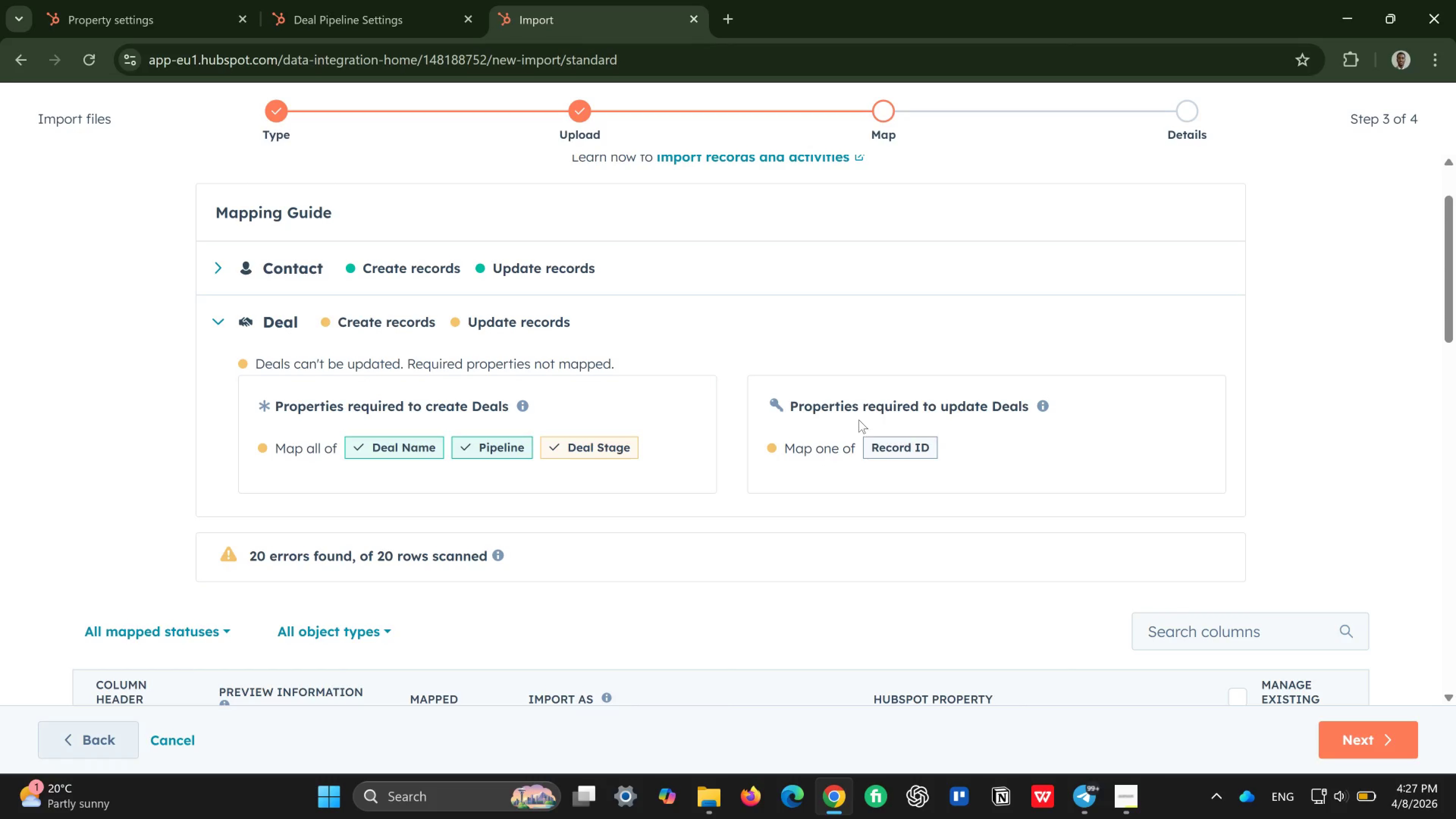 
wait(6.24)
 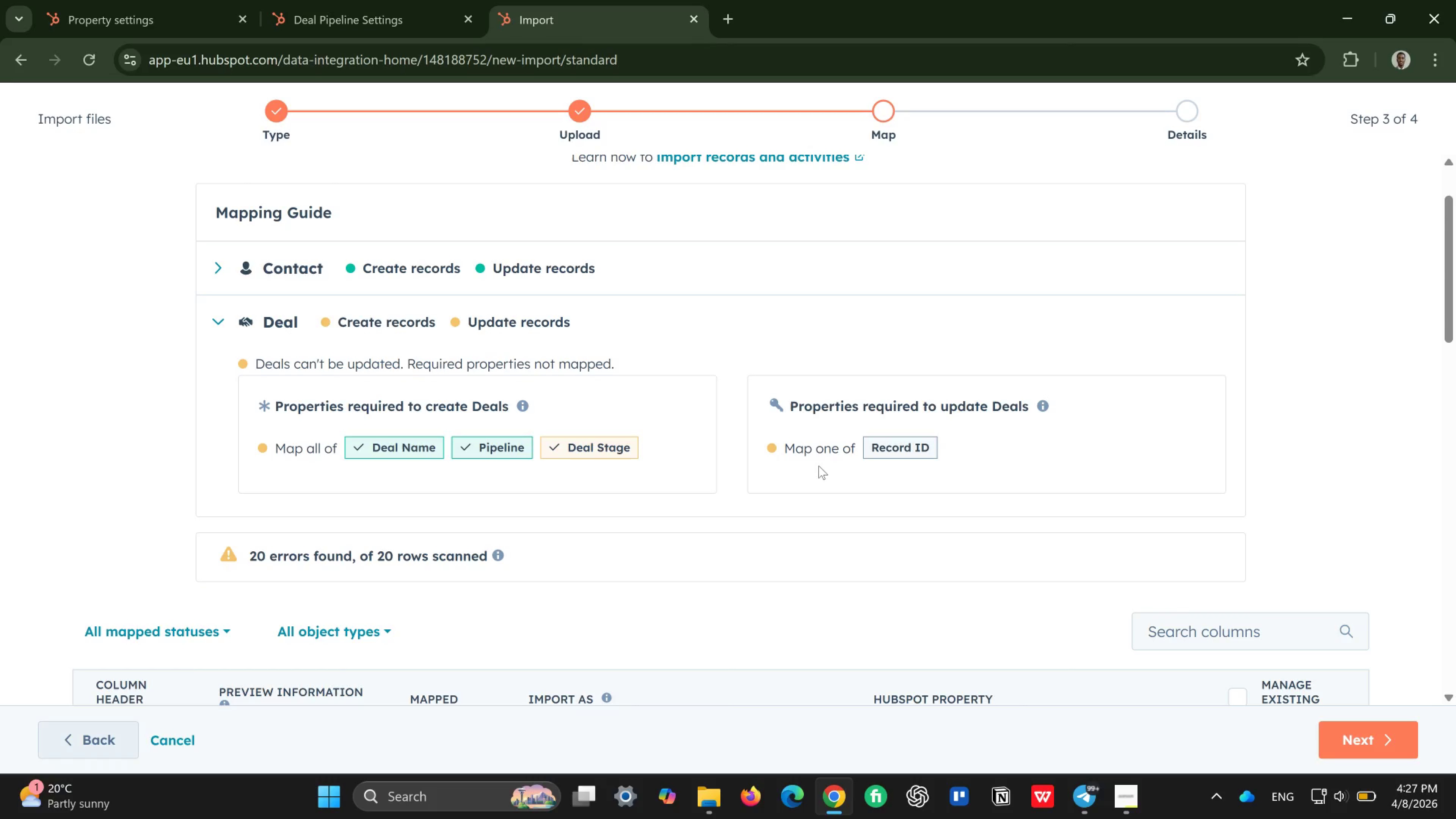 
mouse_move([1032, 411])
 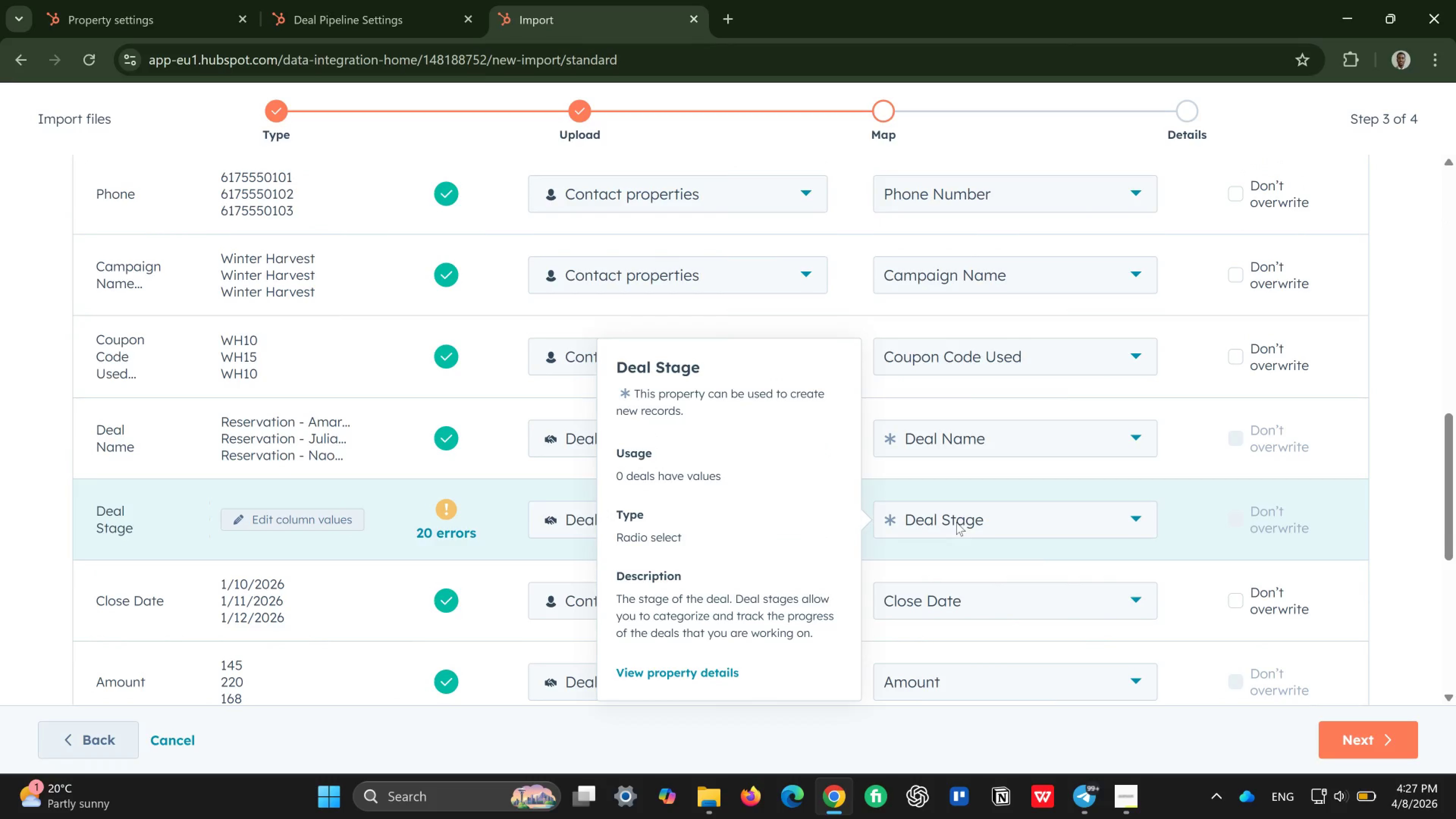 
wait(7.19)
 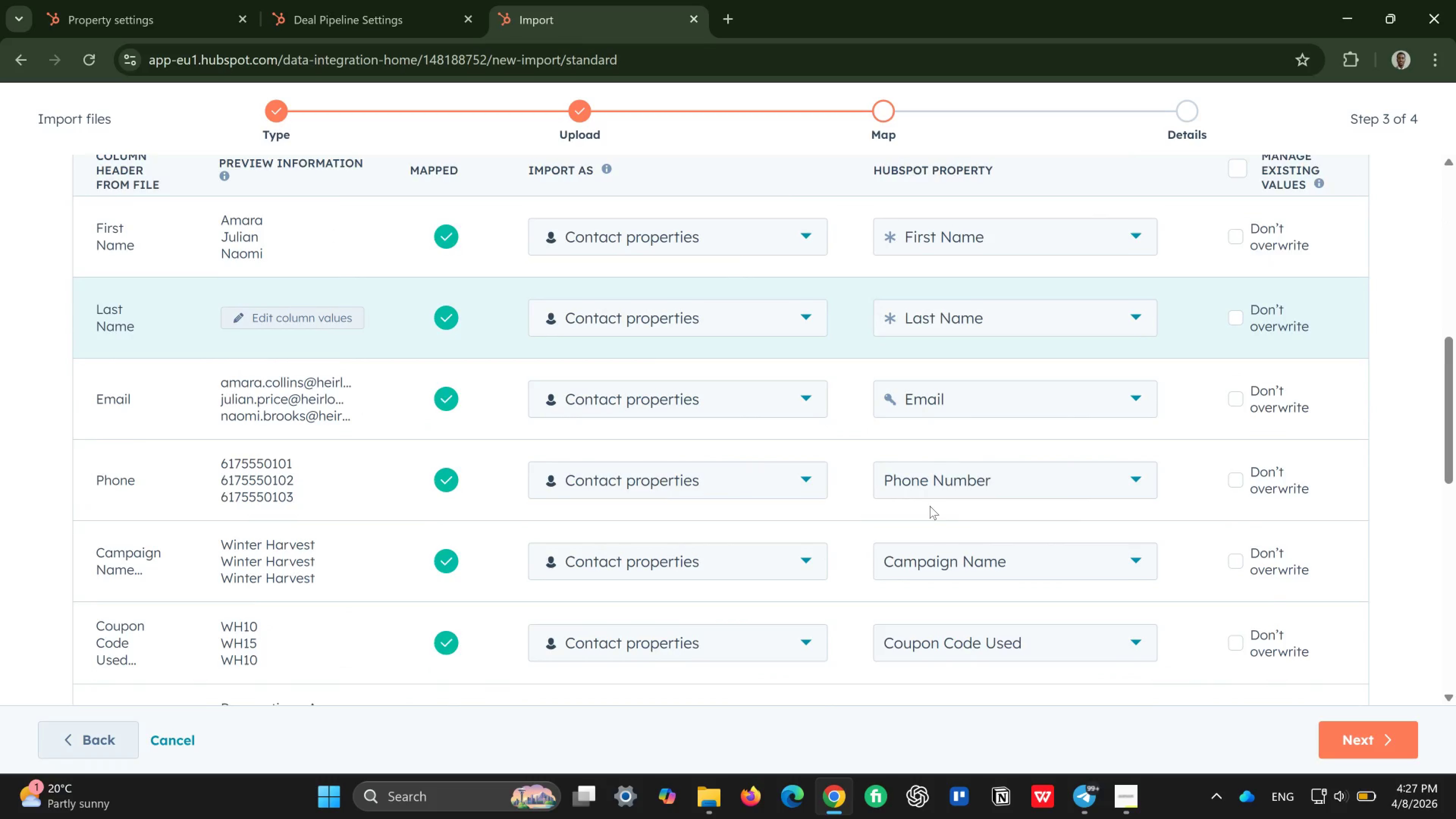 
left_click([1001, 521])
 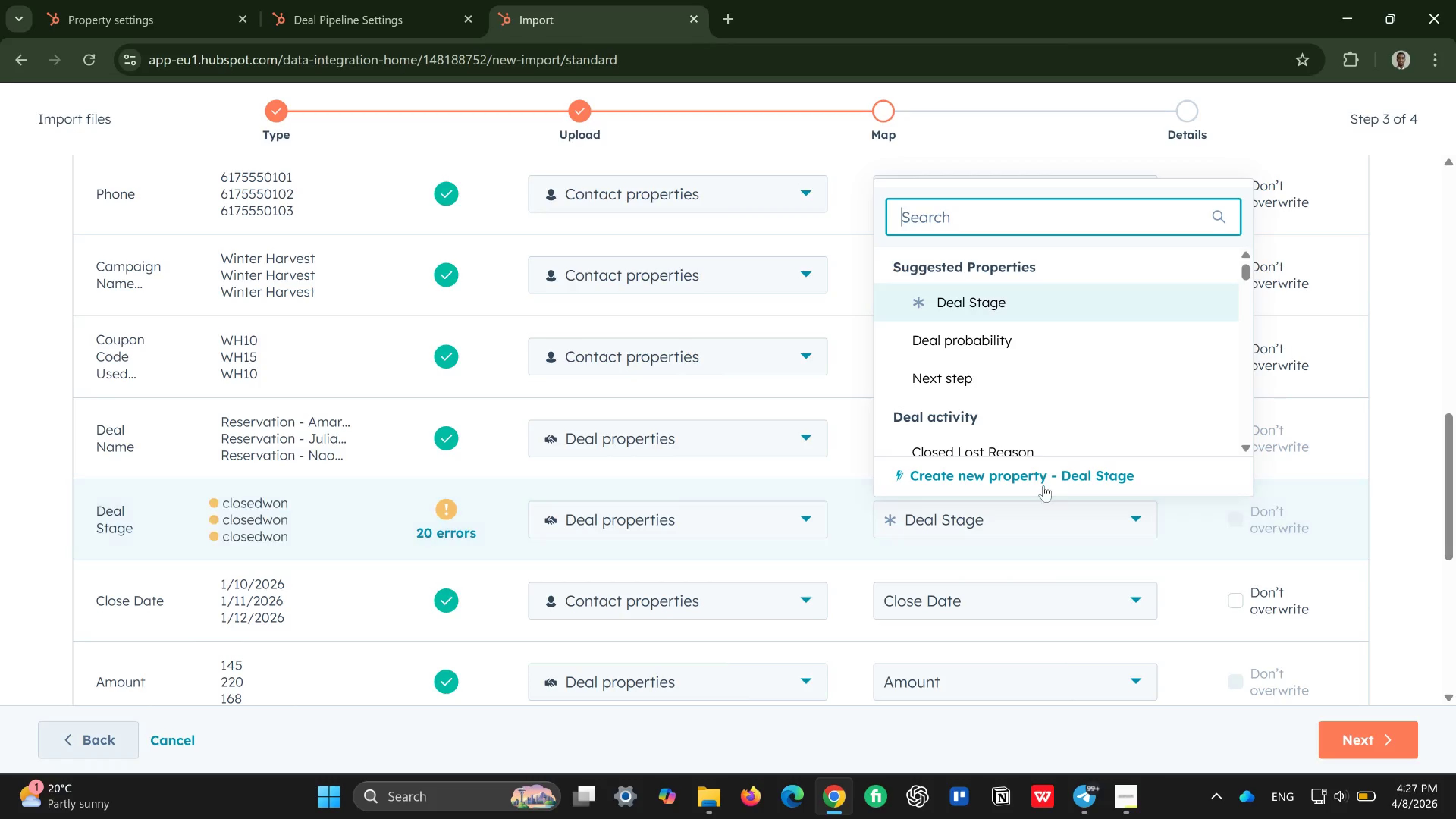 
left_click([1058, 471])
 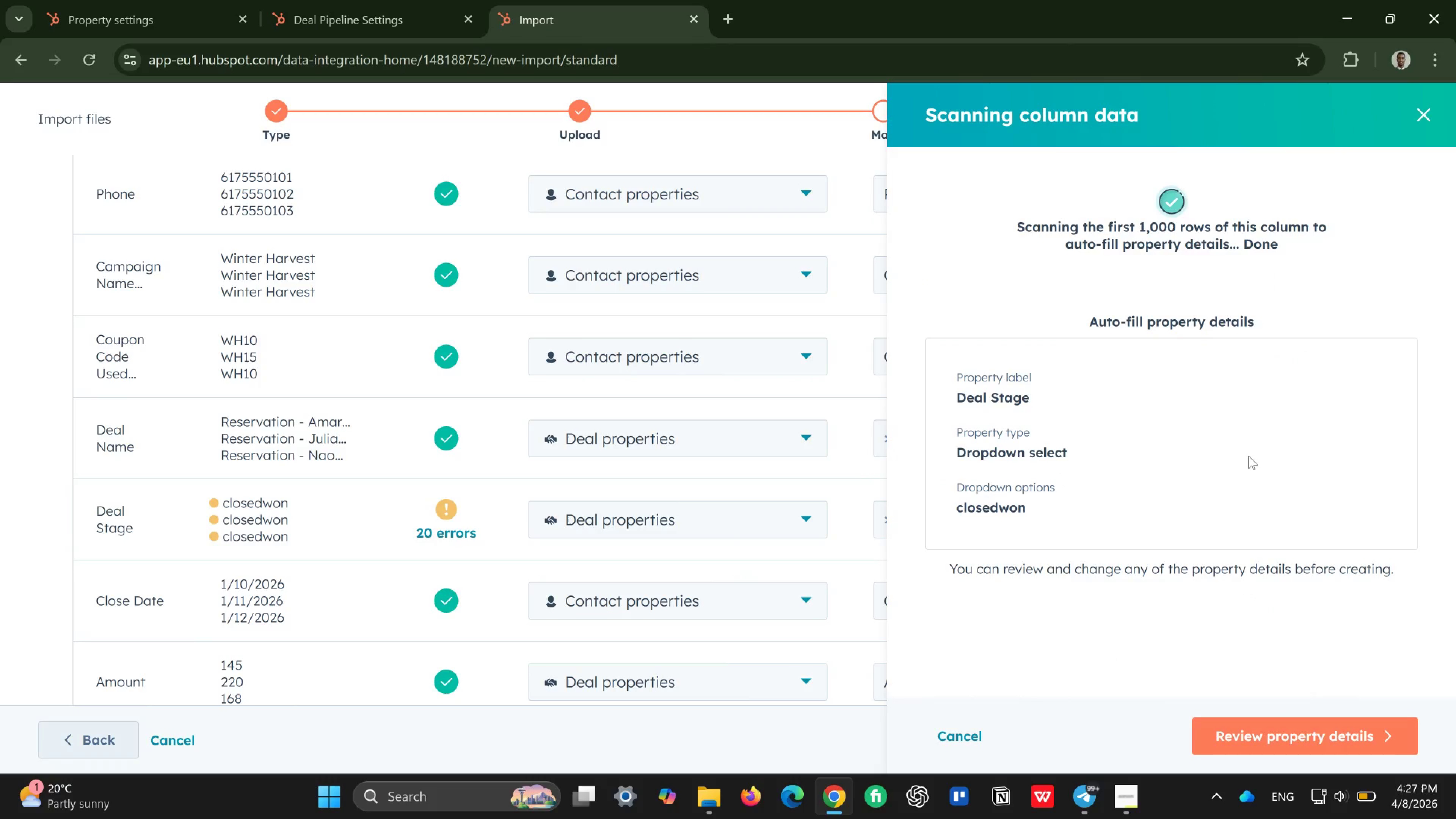 
left_click([1220, 731])
 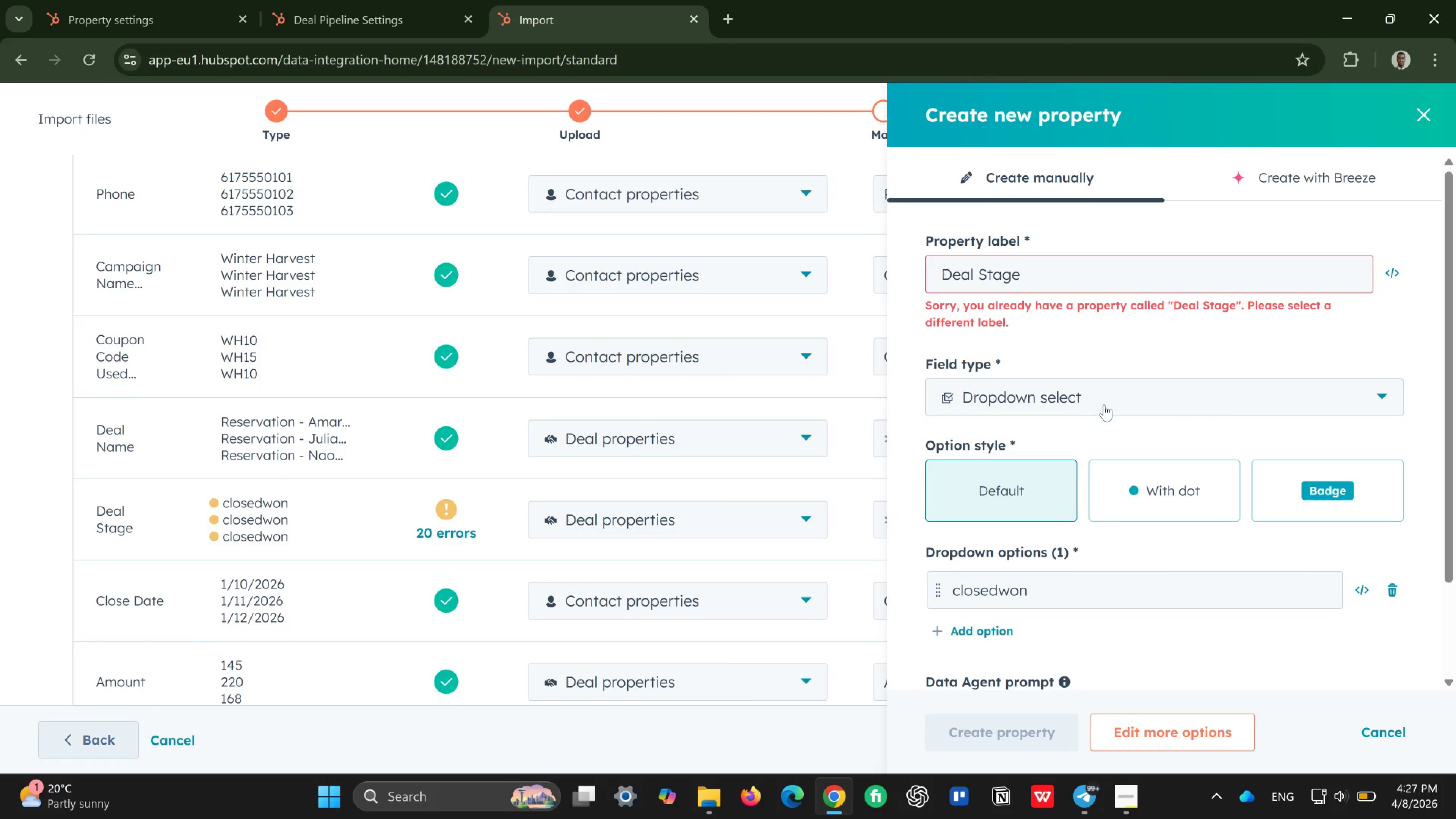 
wait(7.43)
 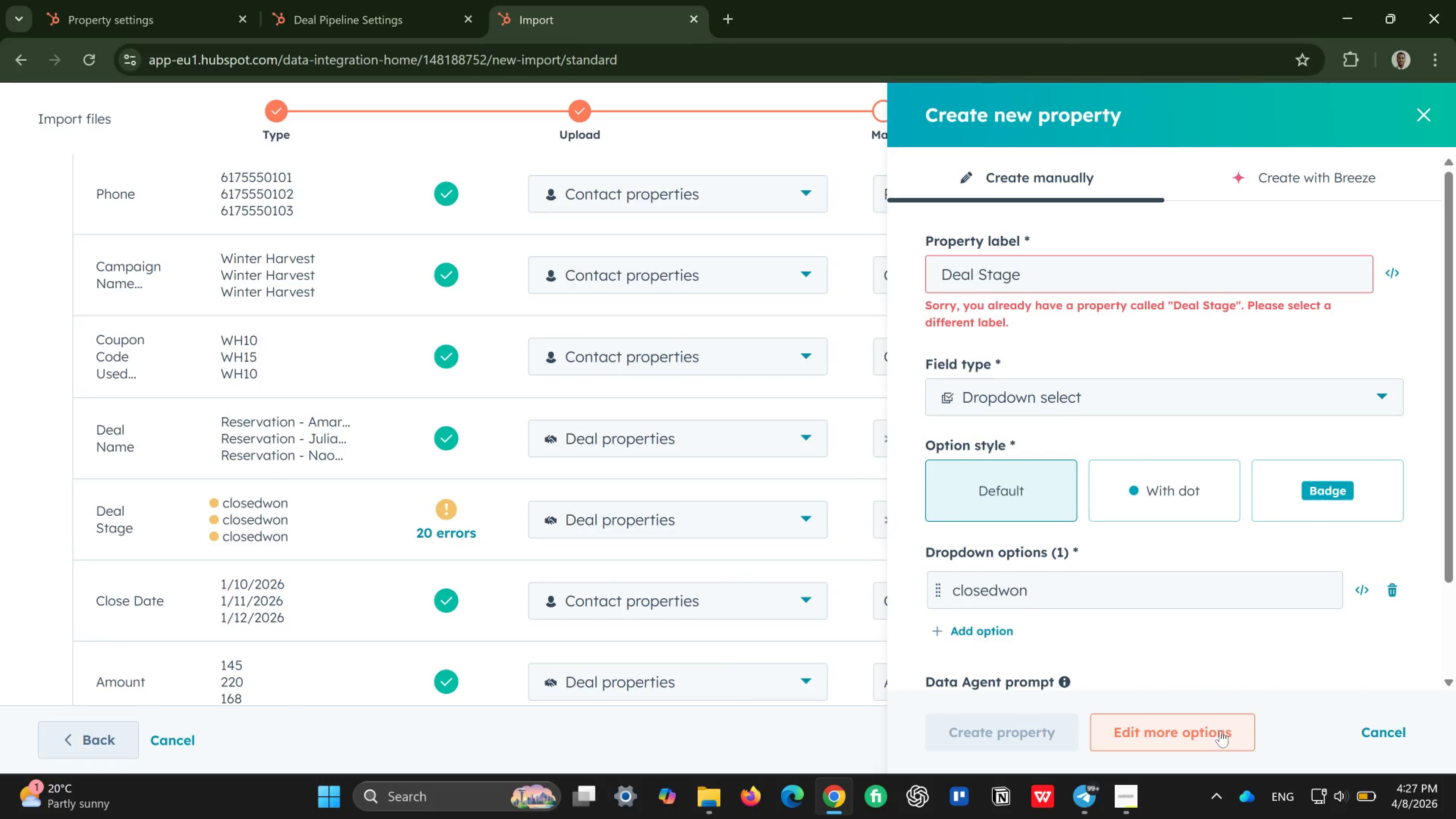 
left_click([1149, 399])
 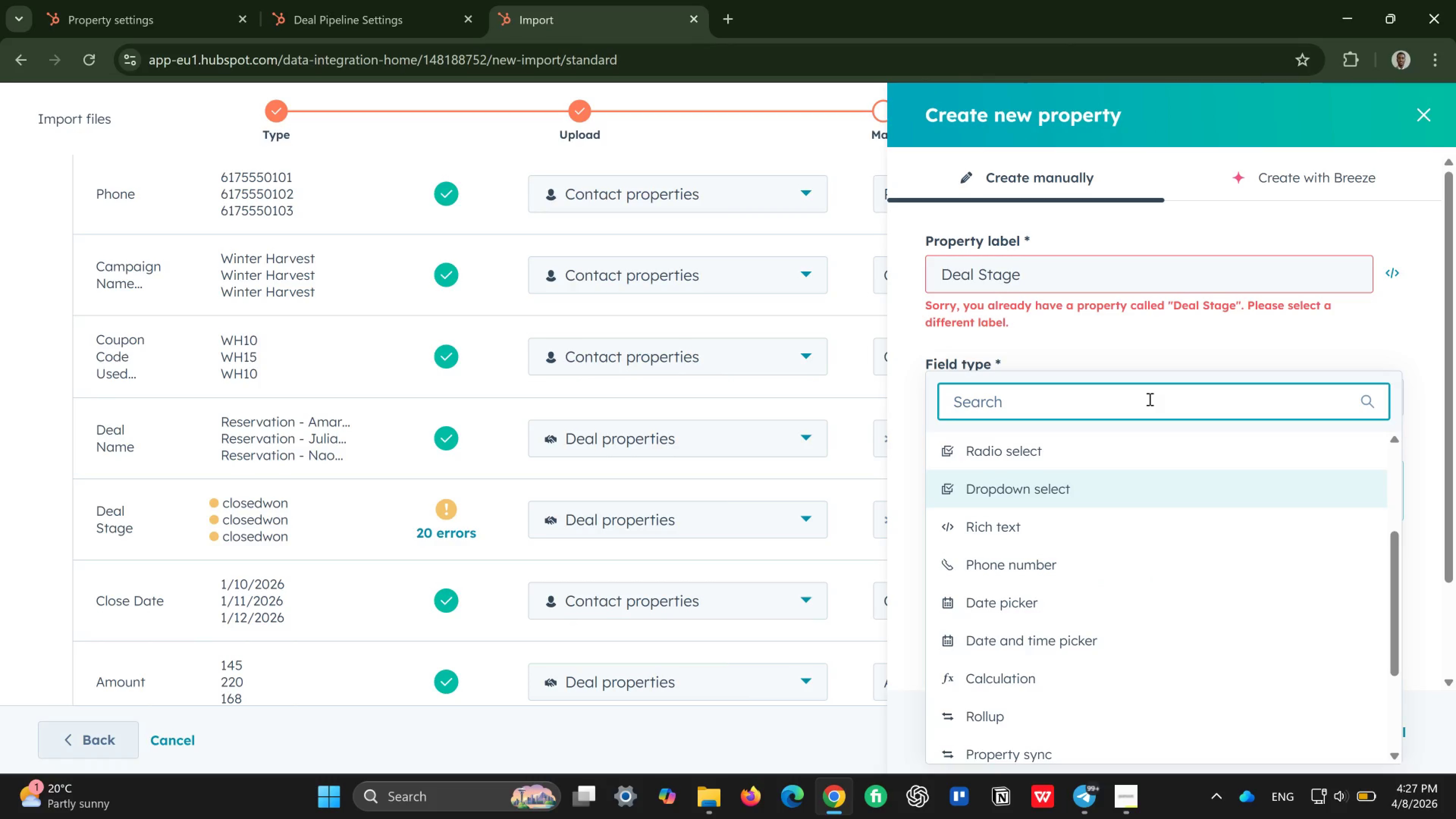 
left_click([1149, 399])
 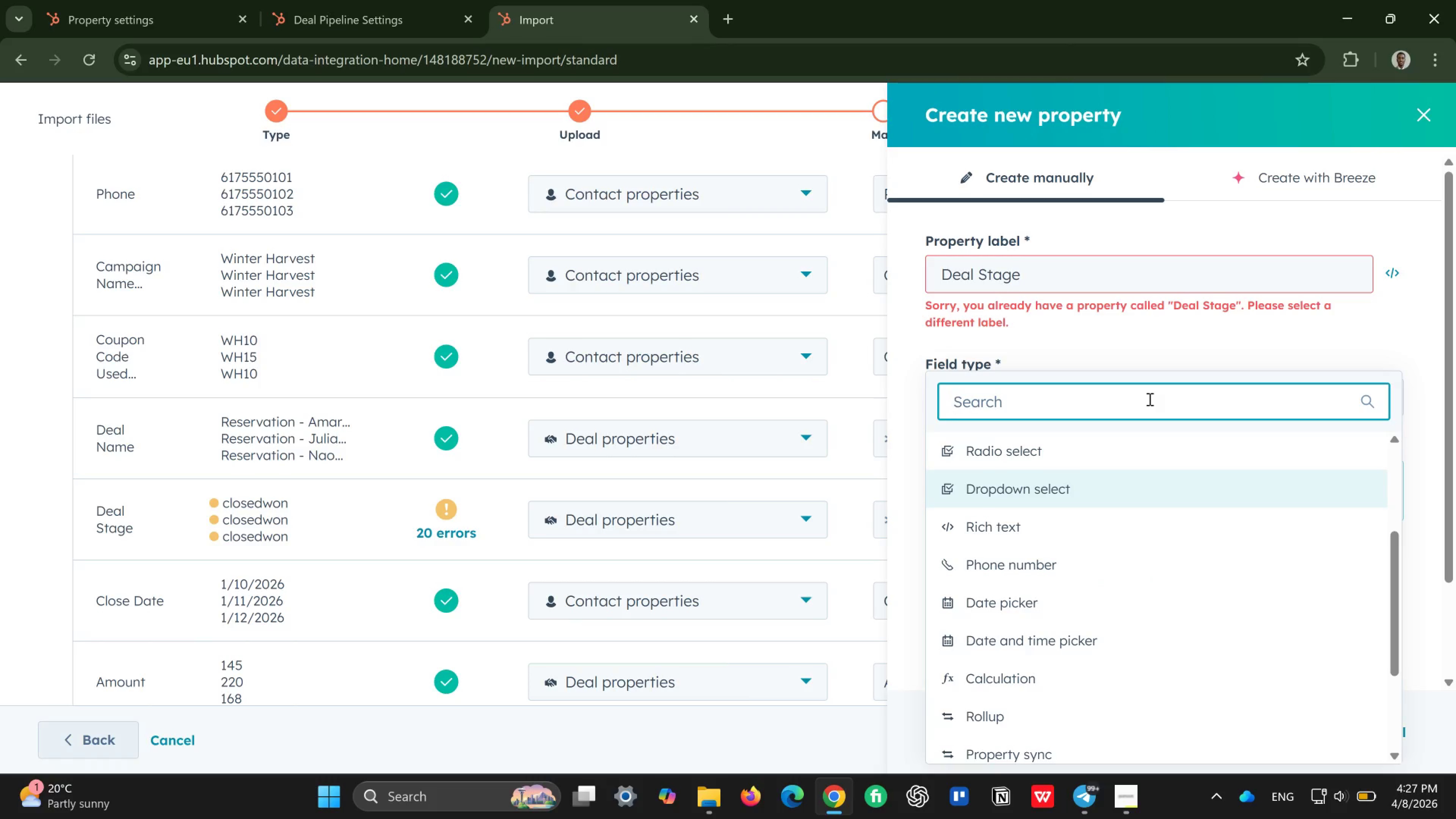 
wait(8.59)
 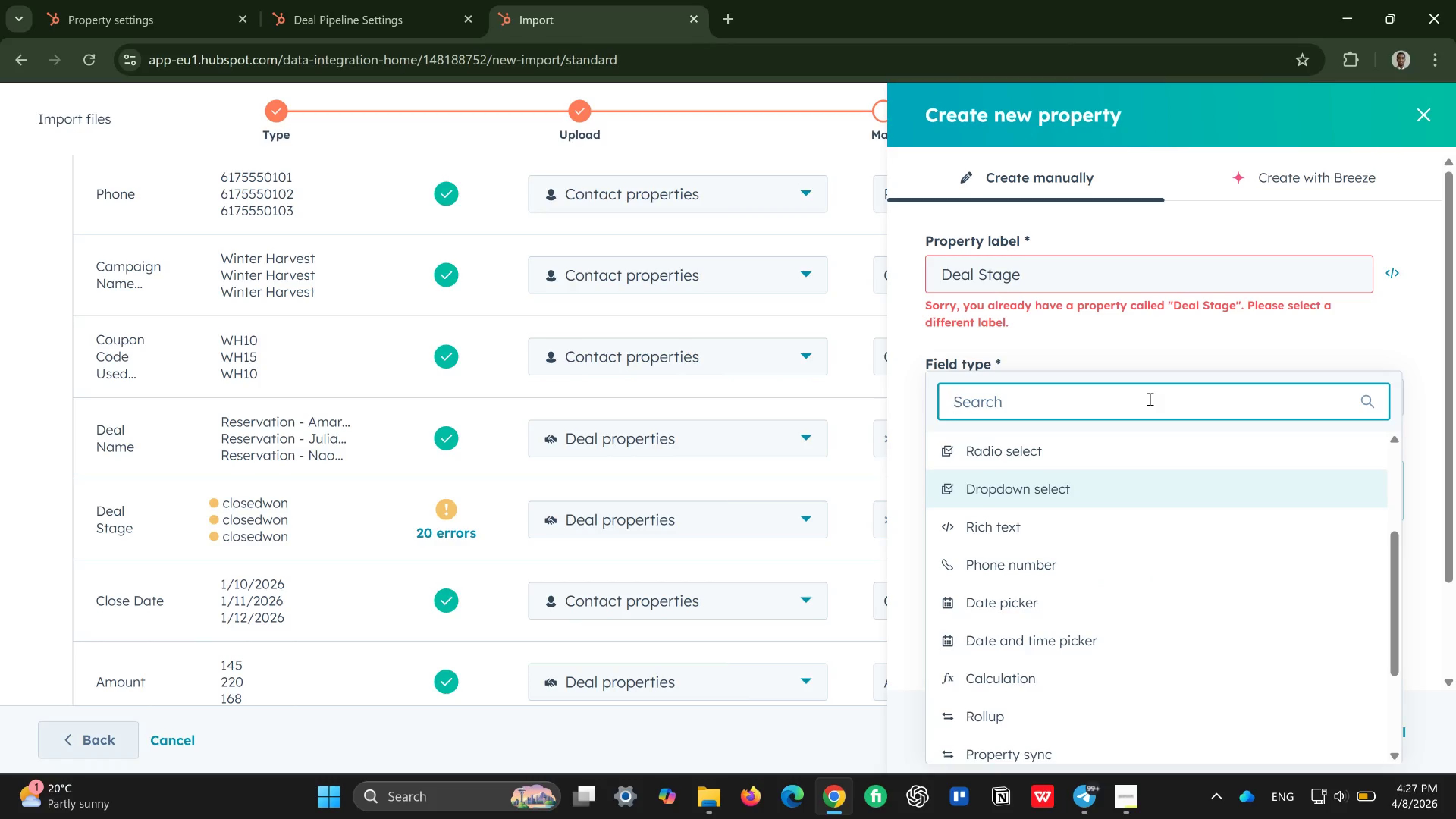 
left_click([1096, 491])
 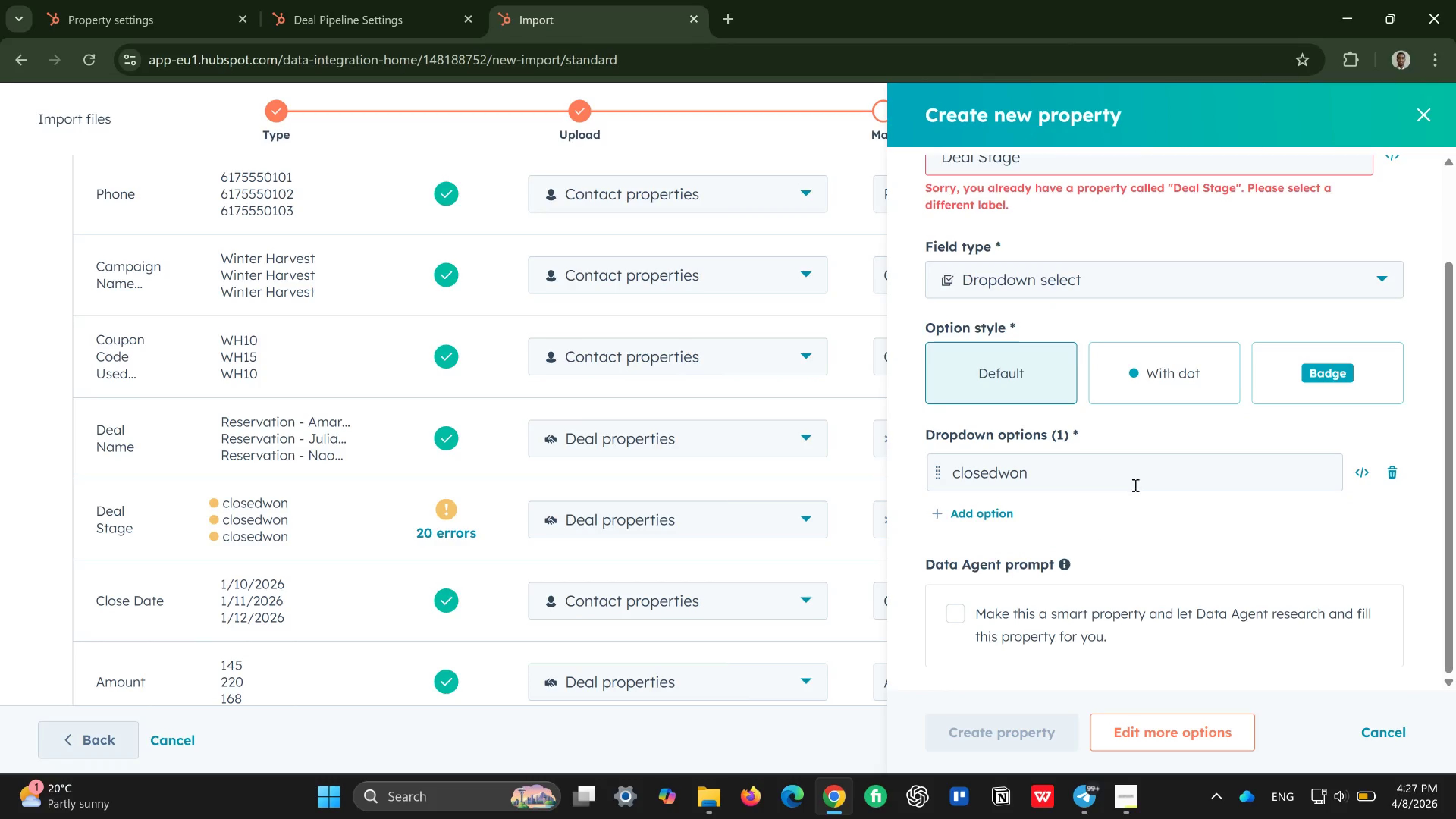 
left_click([1133, 477])
 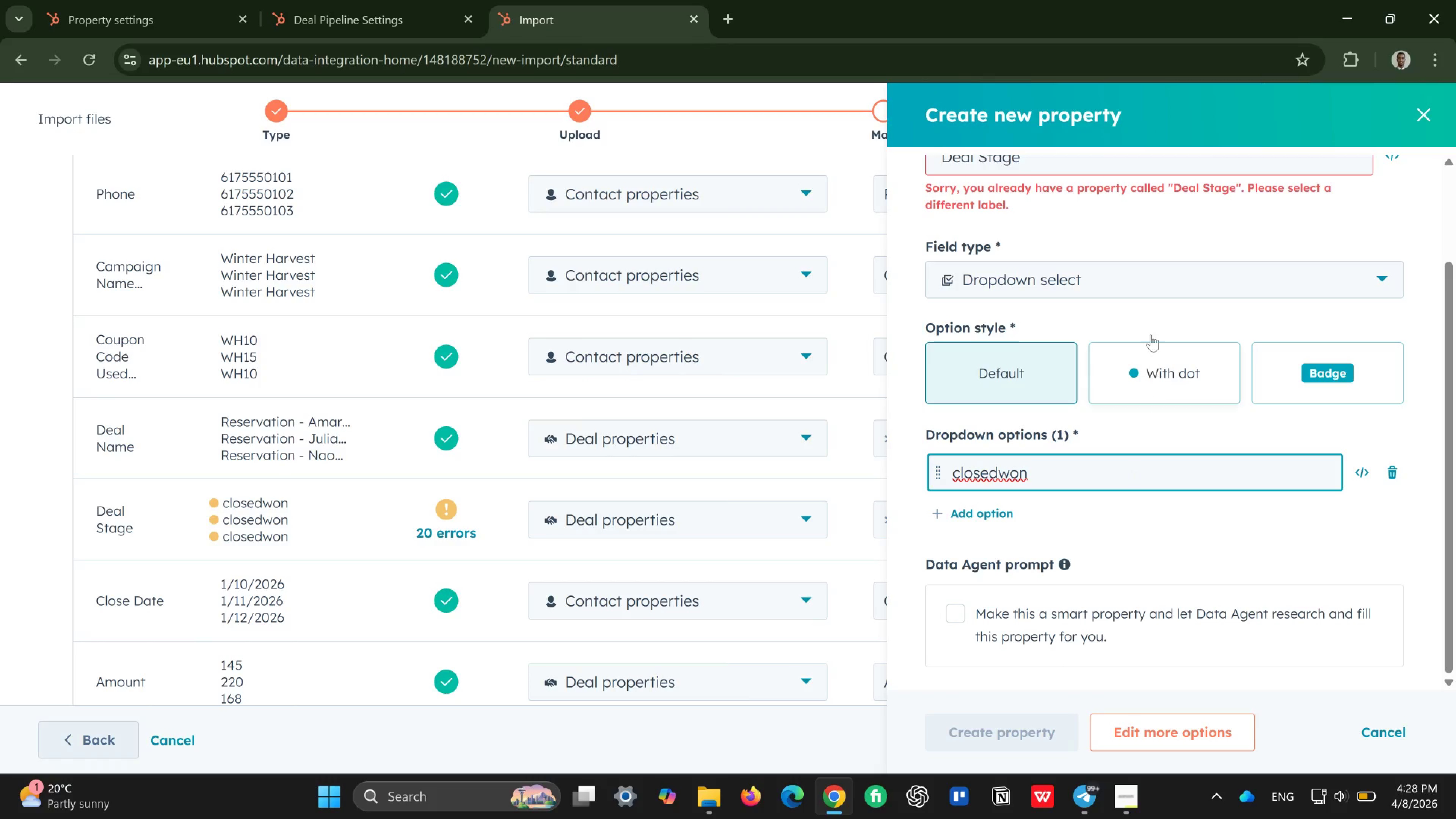 
left_click([1145, 271])
 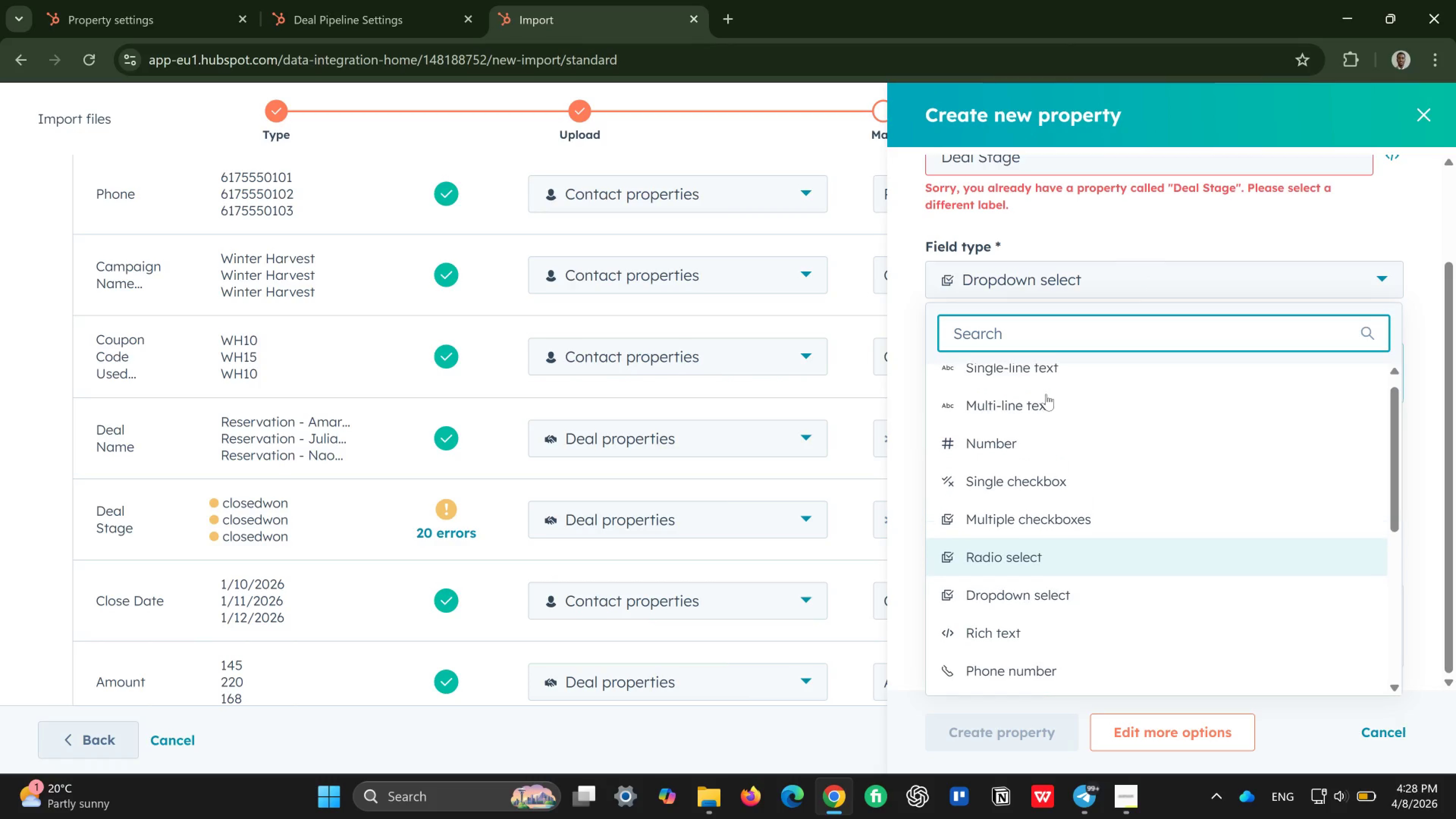 
left_click([1076, 355])
 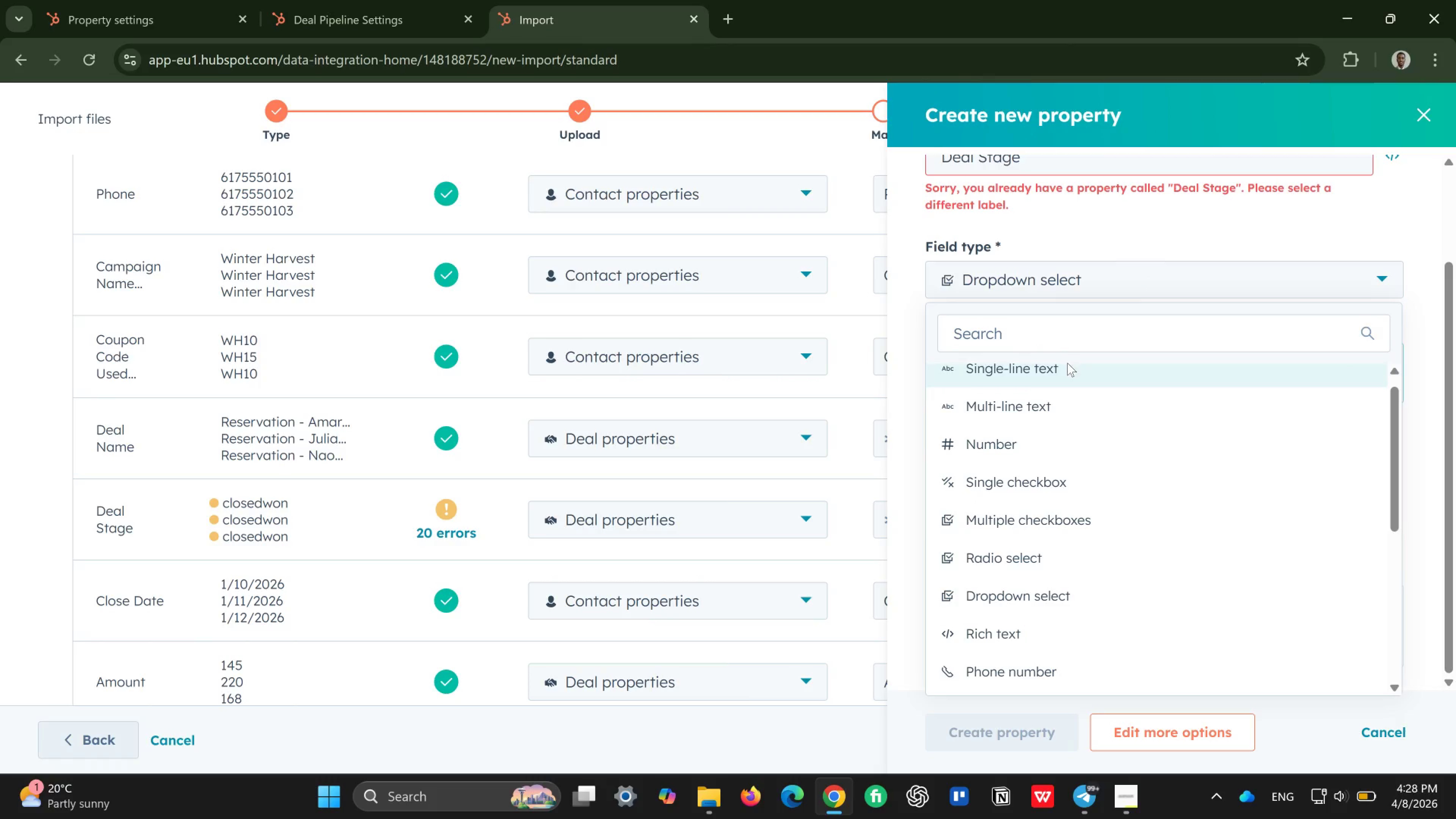 
left_click([1067, 363])
 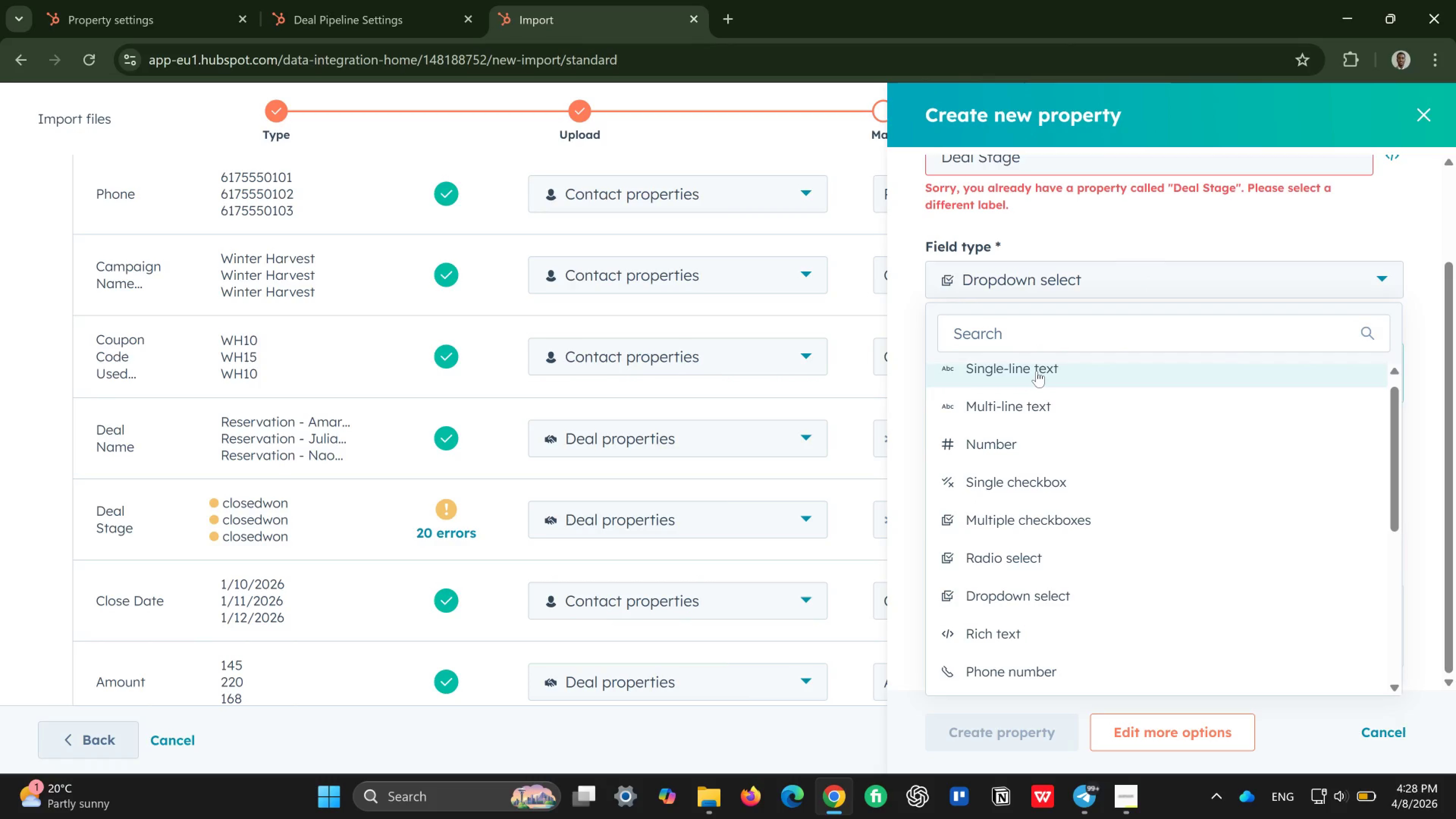 
left_click([1037, 371])
 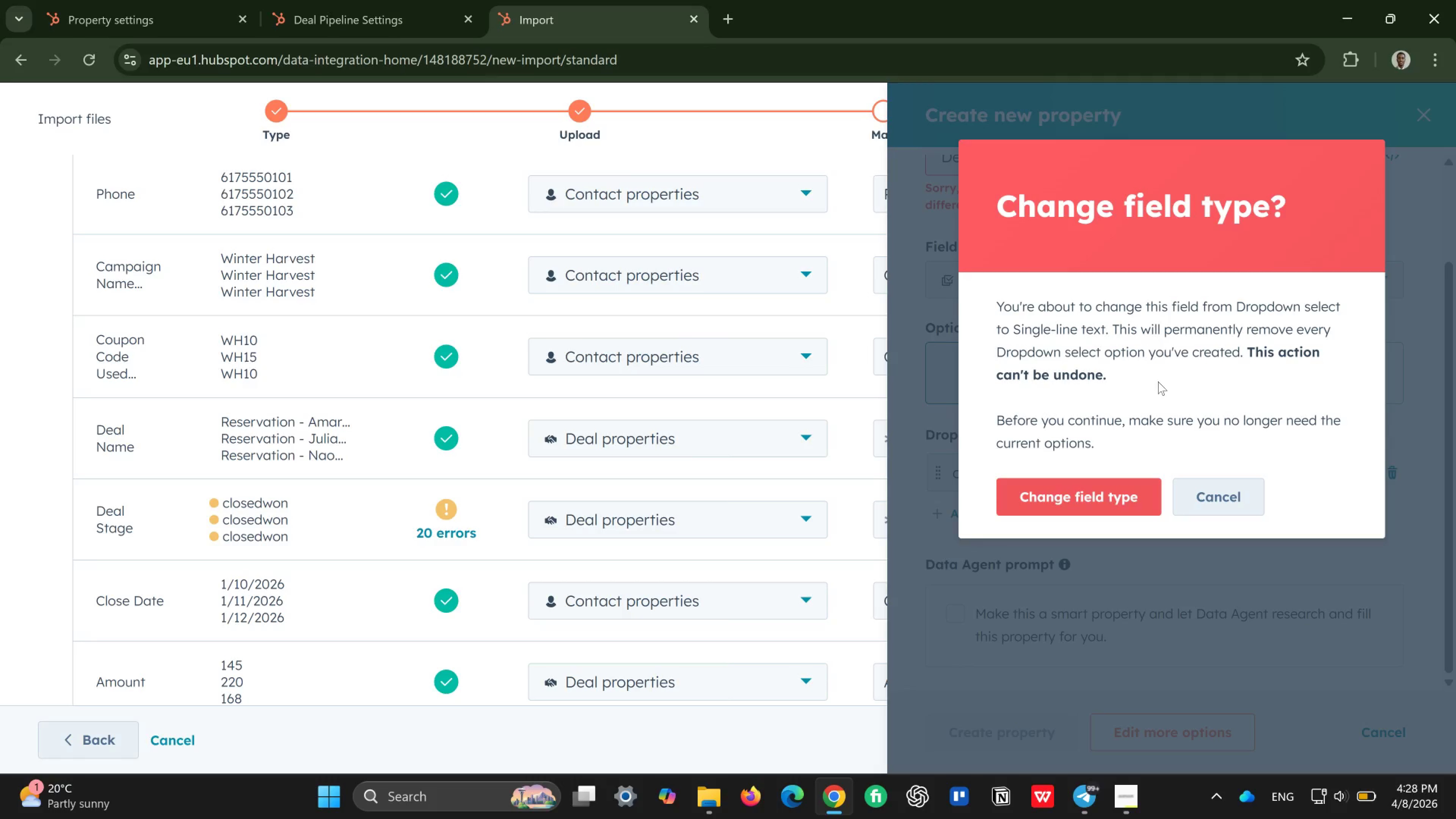 
left_click([1100, 506])
 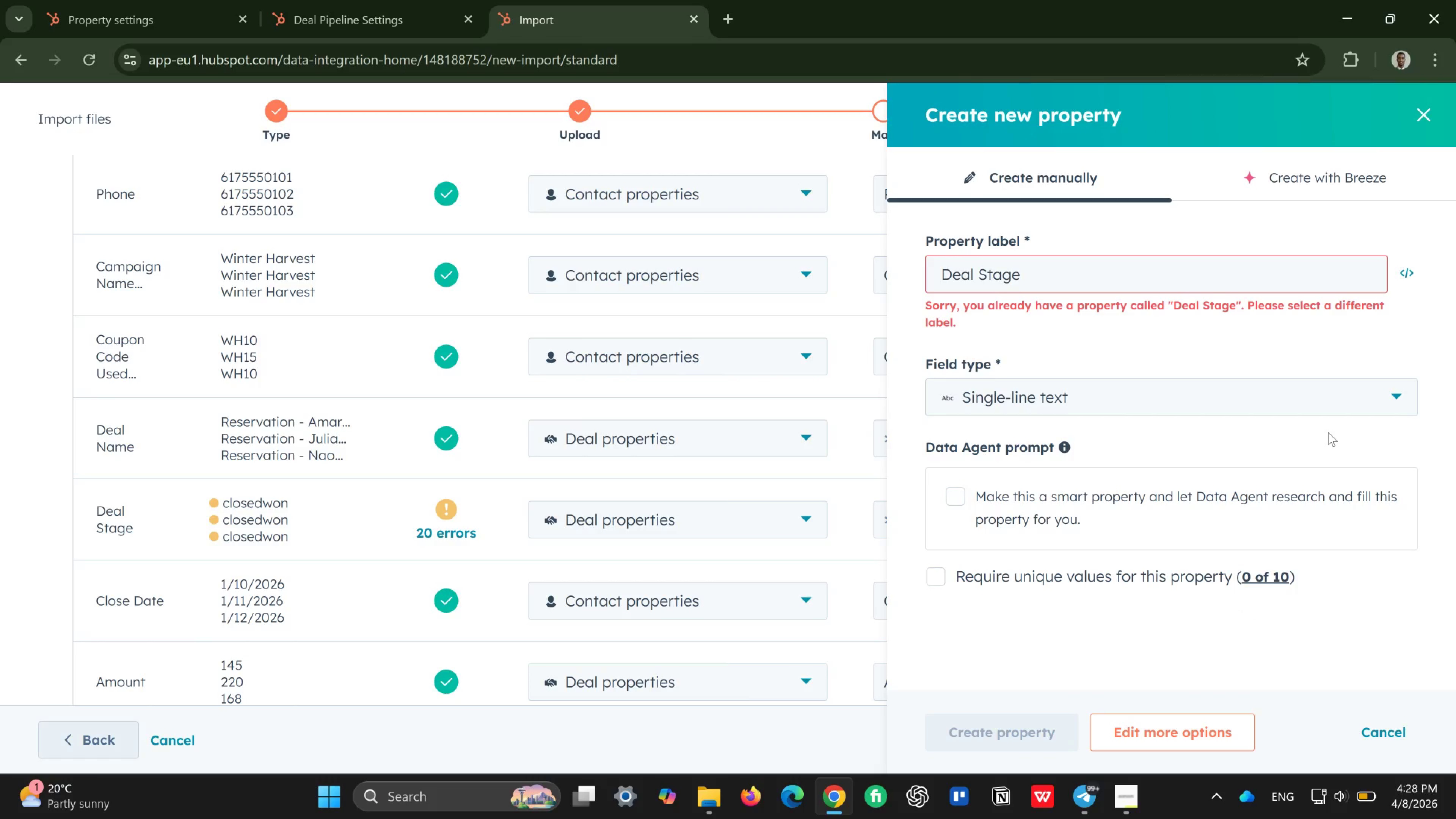 
wait(12.28)
 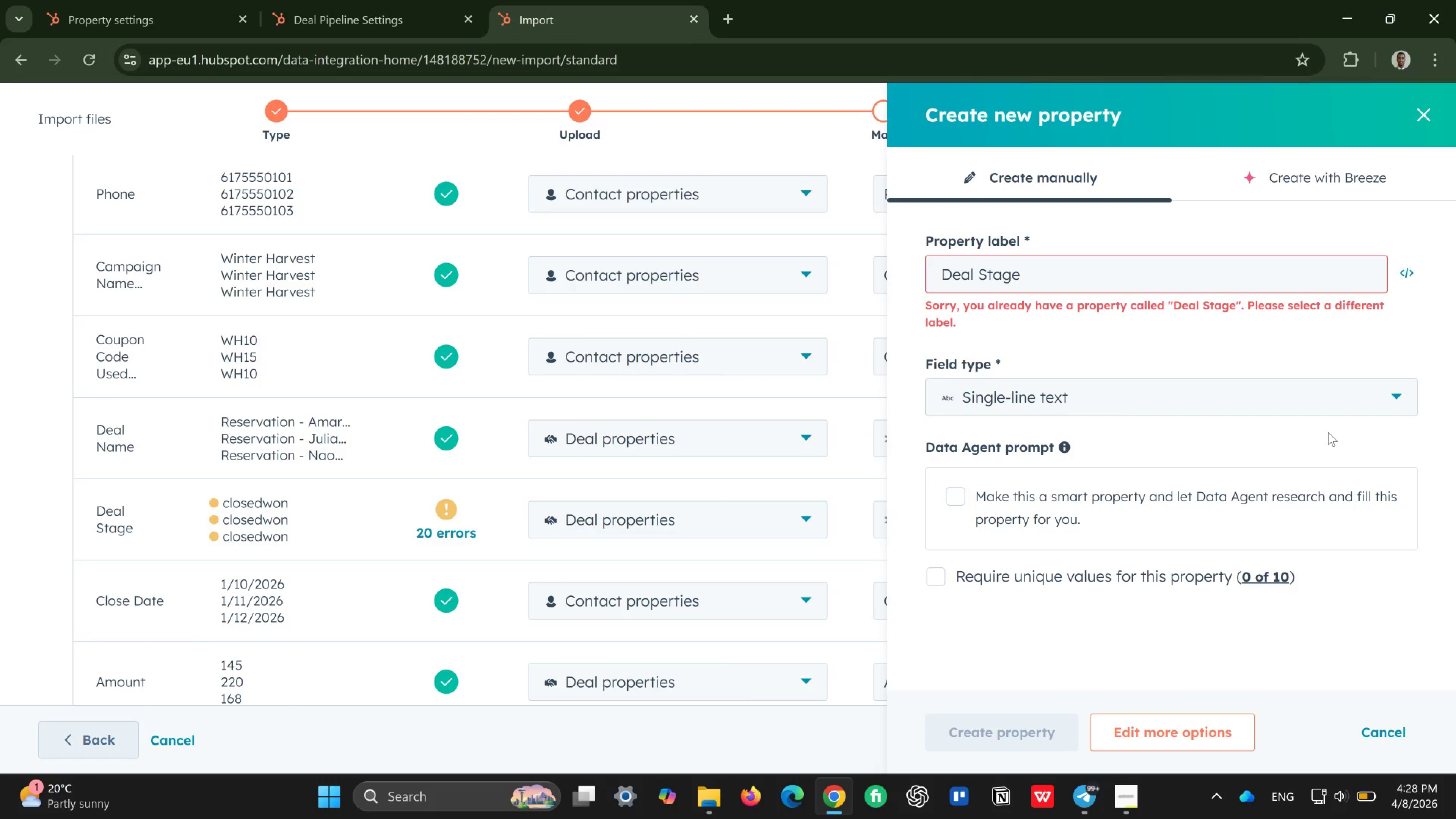 
left_click([1191, 723])
 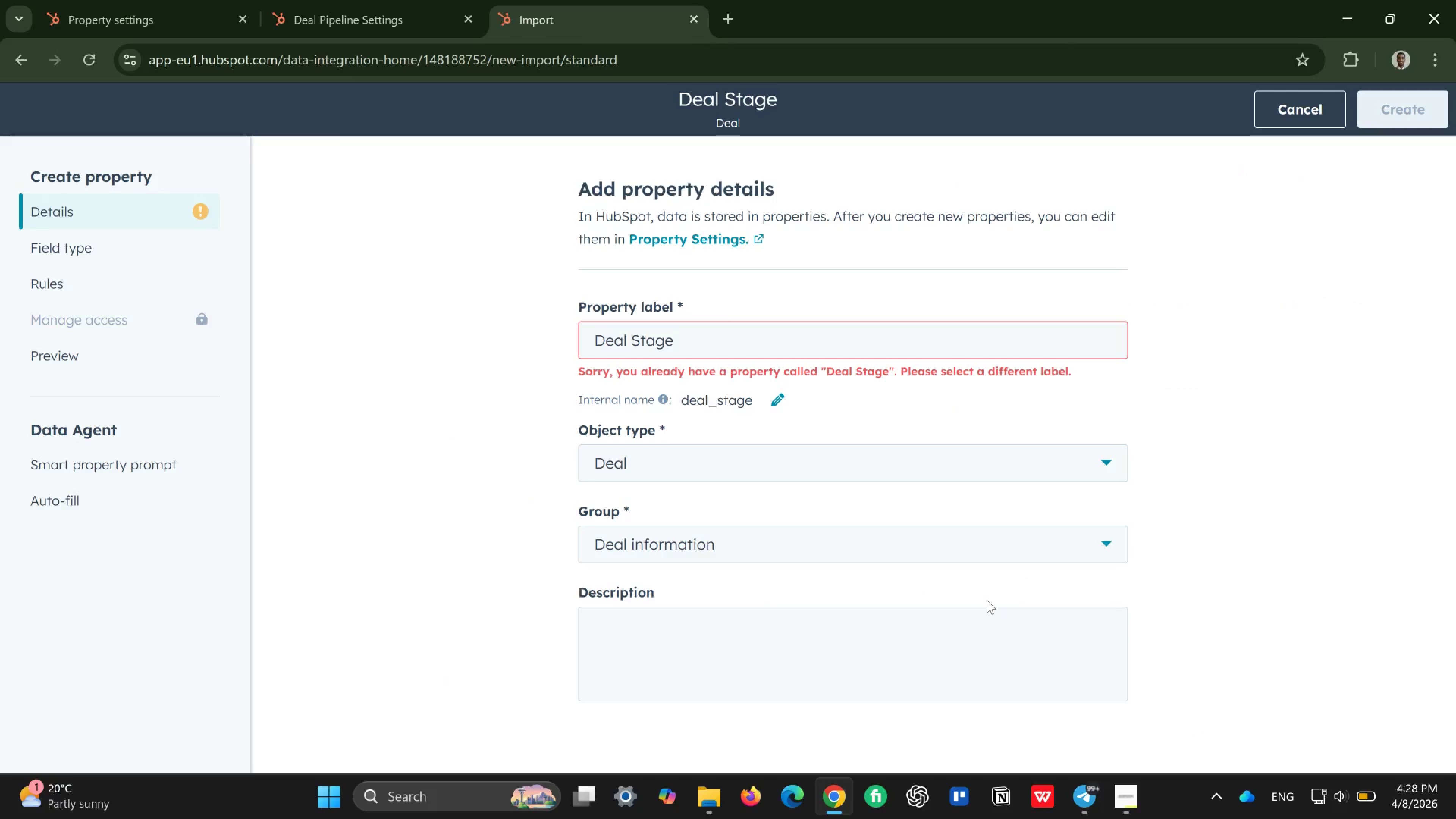 
wait(9.18)
 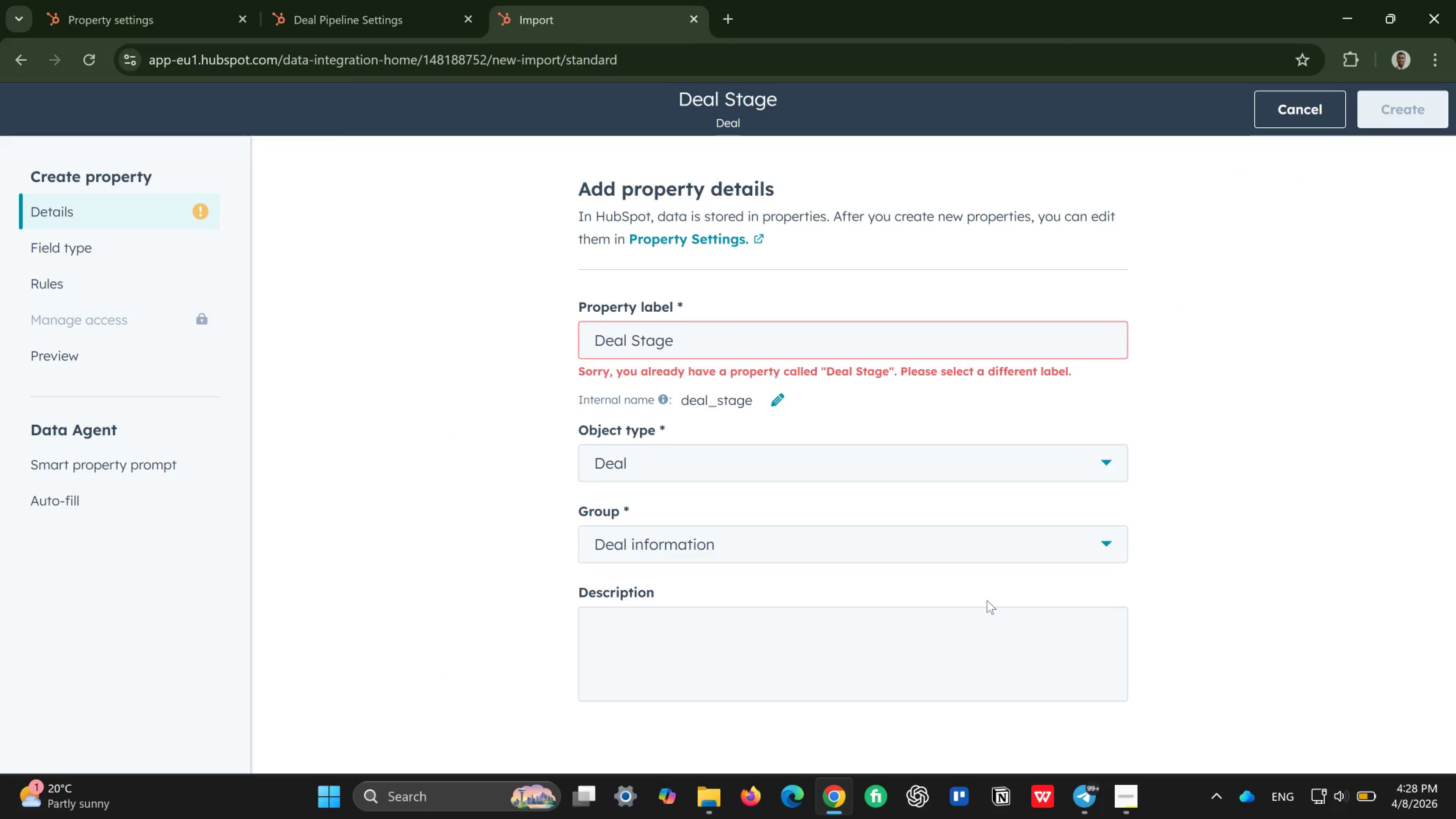 
left_click([806, 342])
 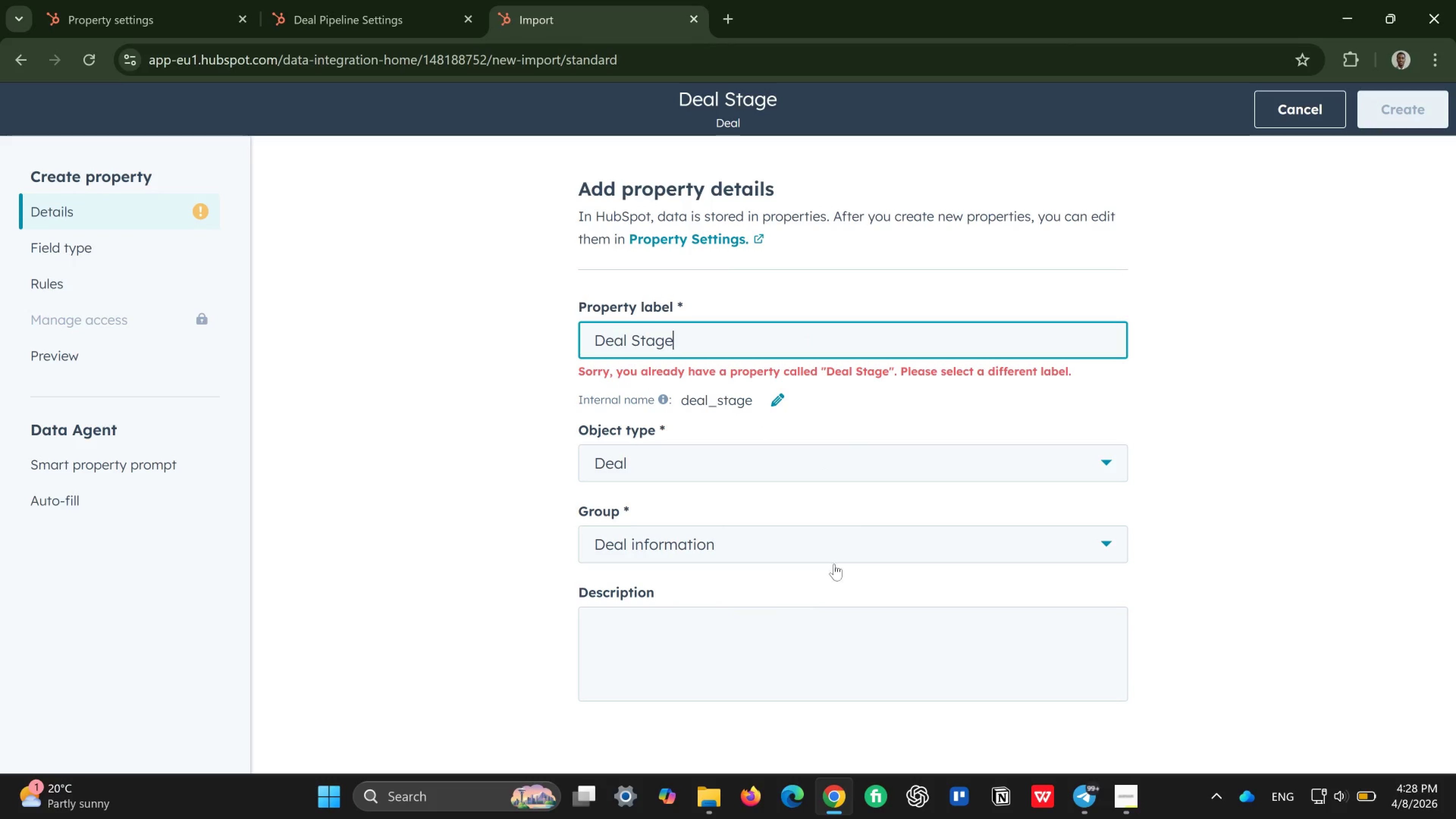 
wait(8.39)
 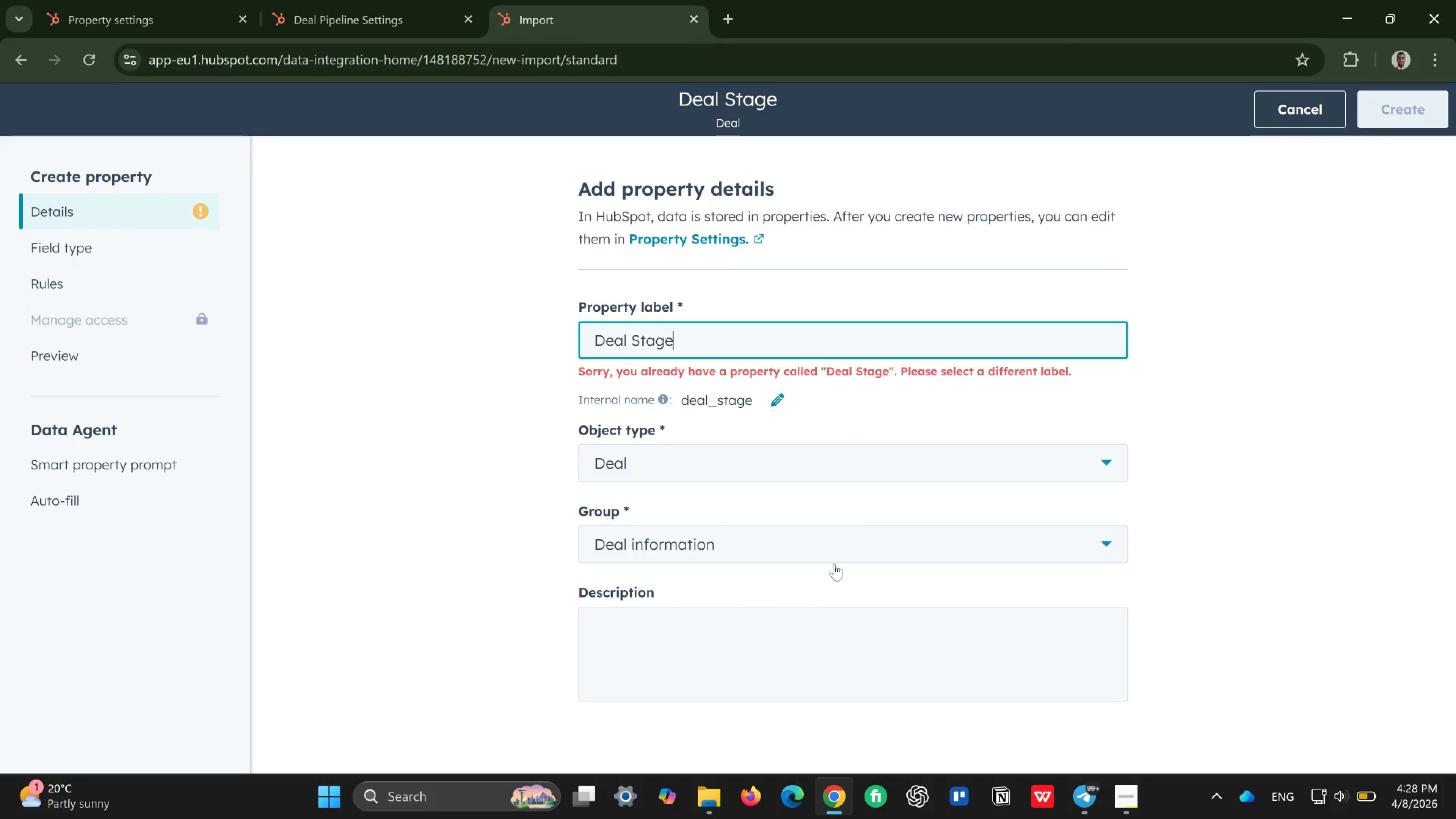 
left_click([186, 205])
 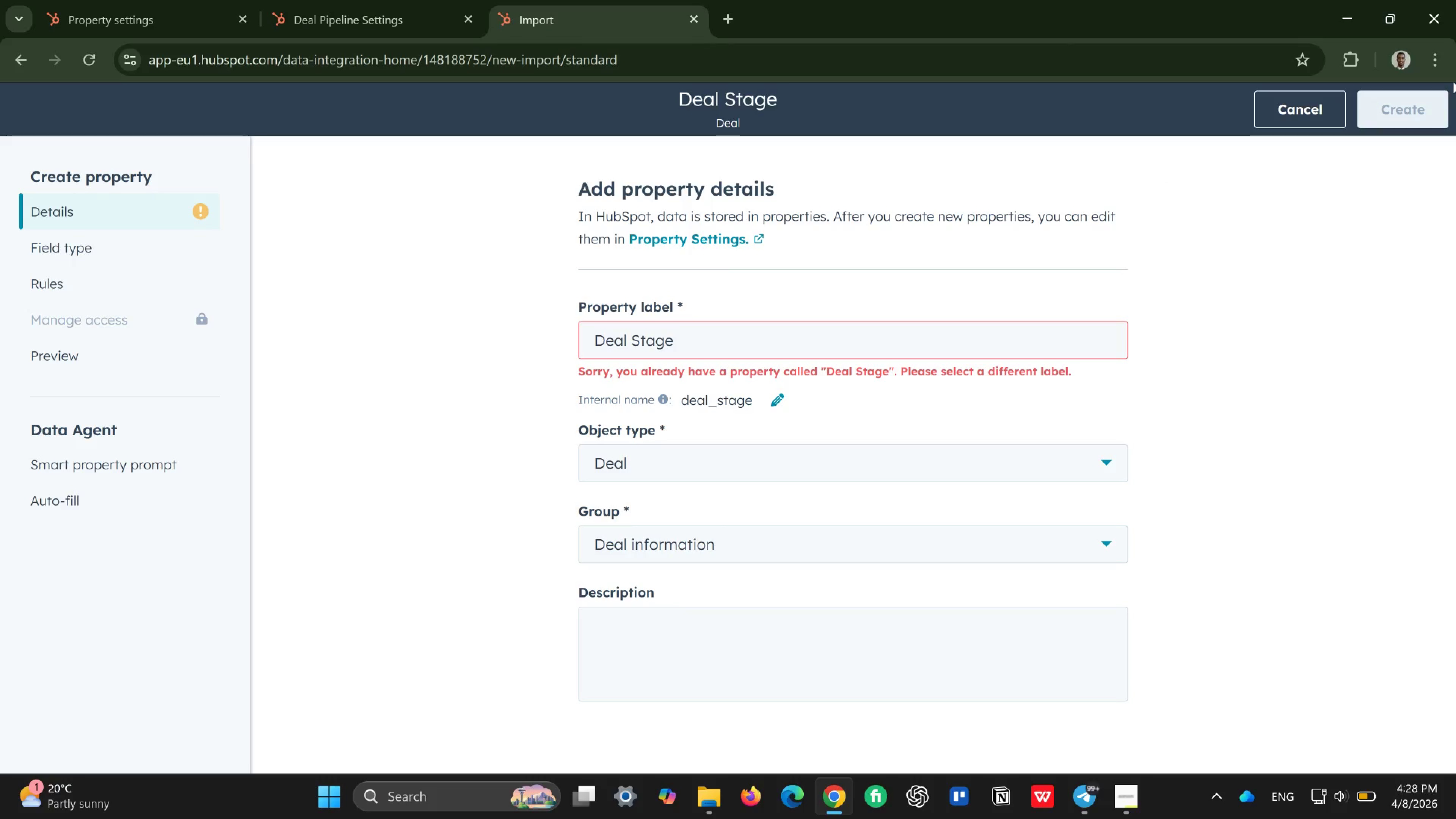 
left_click([1308, 121])
 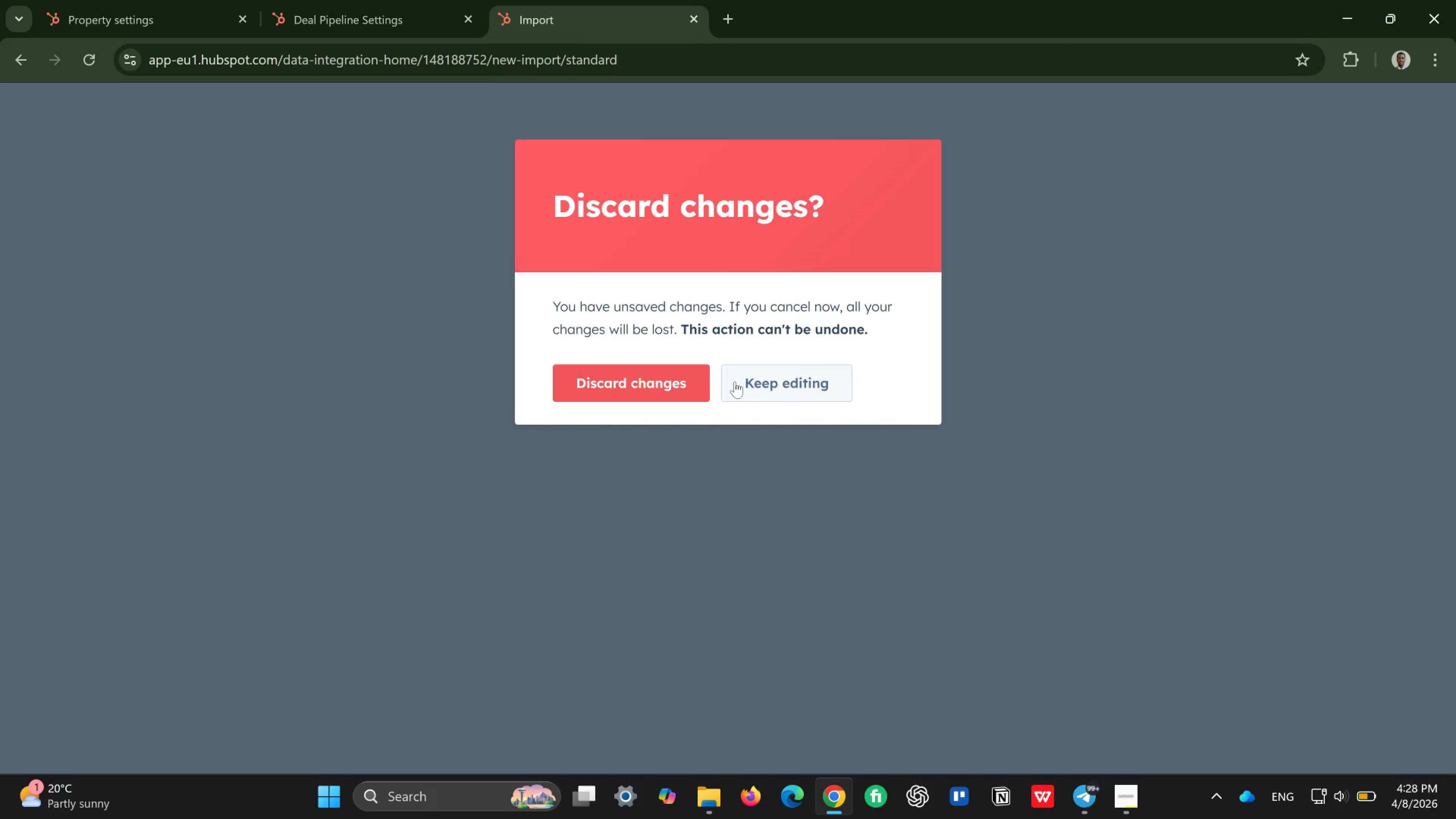 
left_click([685, 388])
 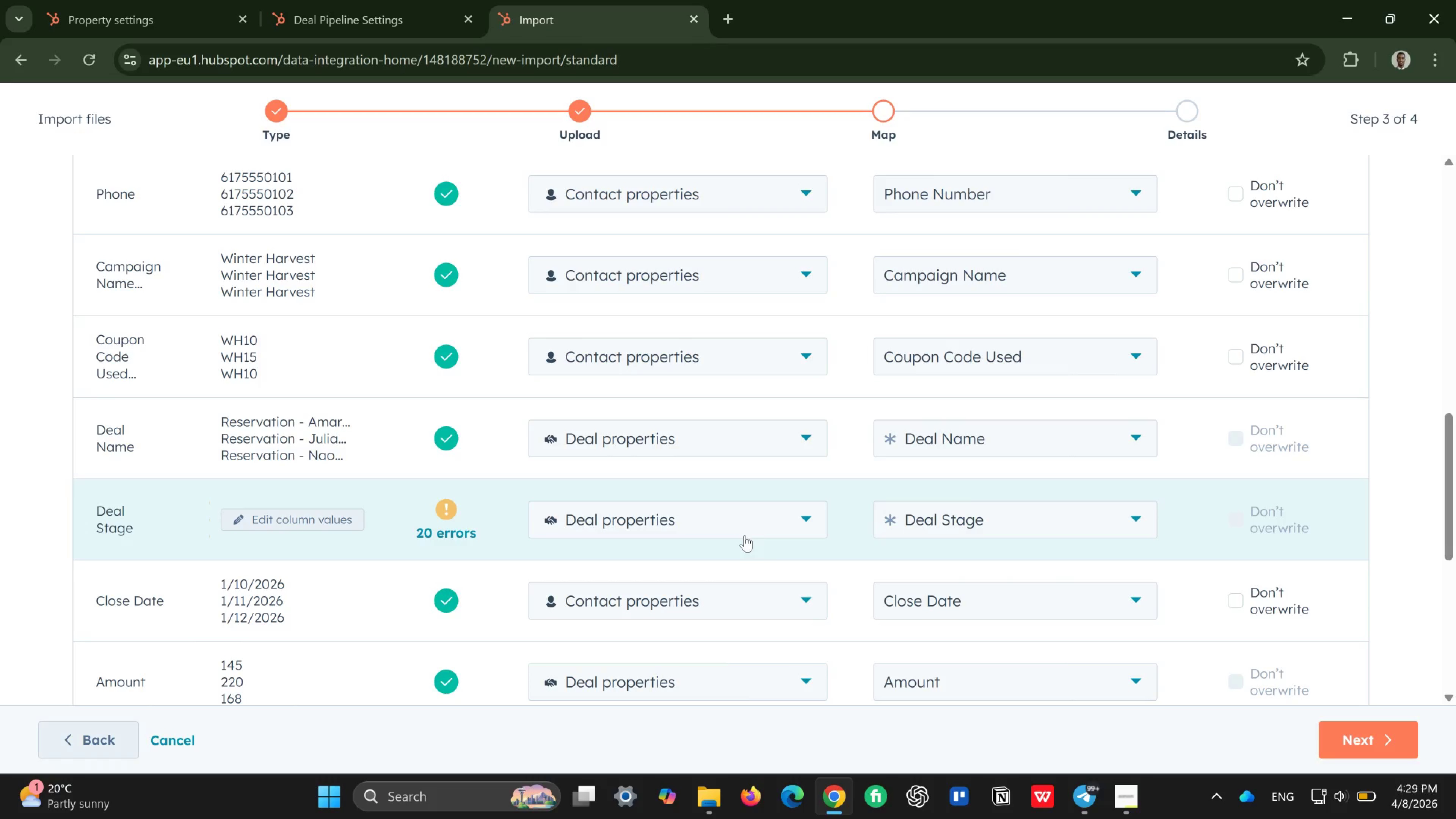 
wait(33.8)
 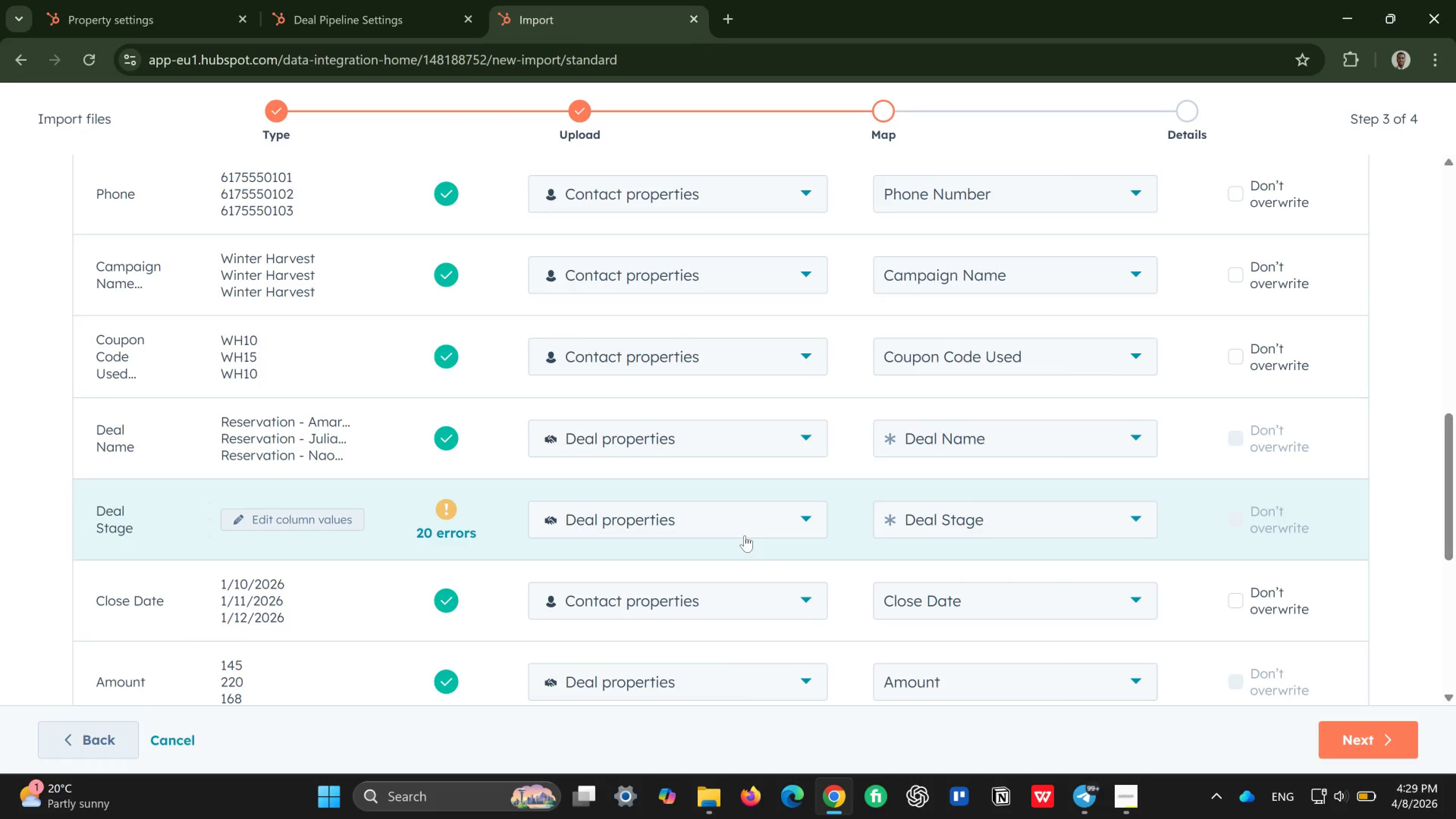 
left_click([342, 15])
 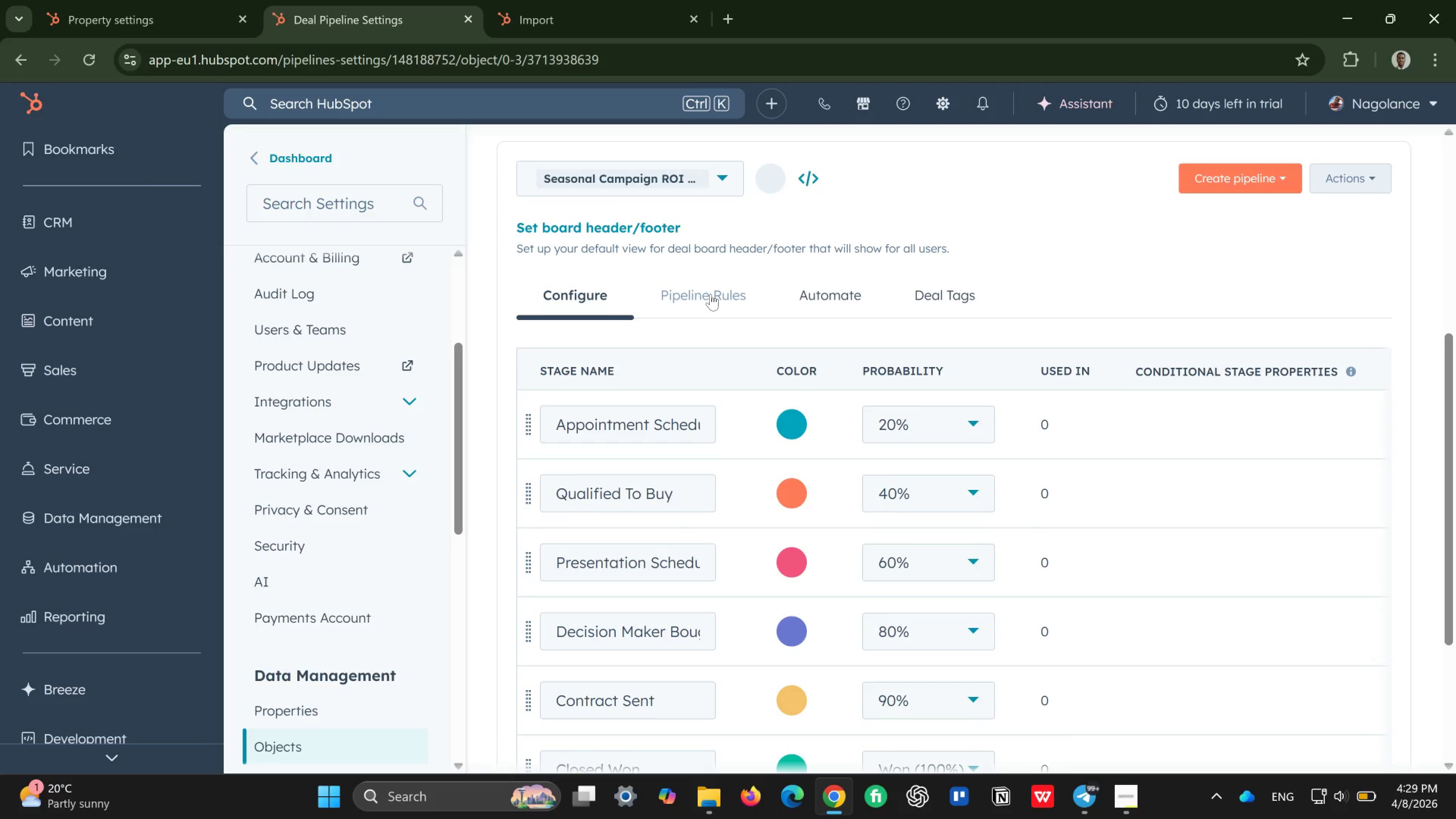 
wait(7.33)
 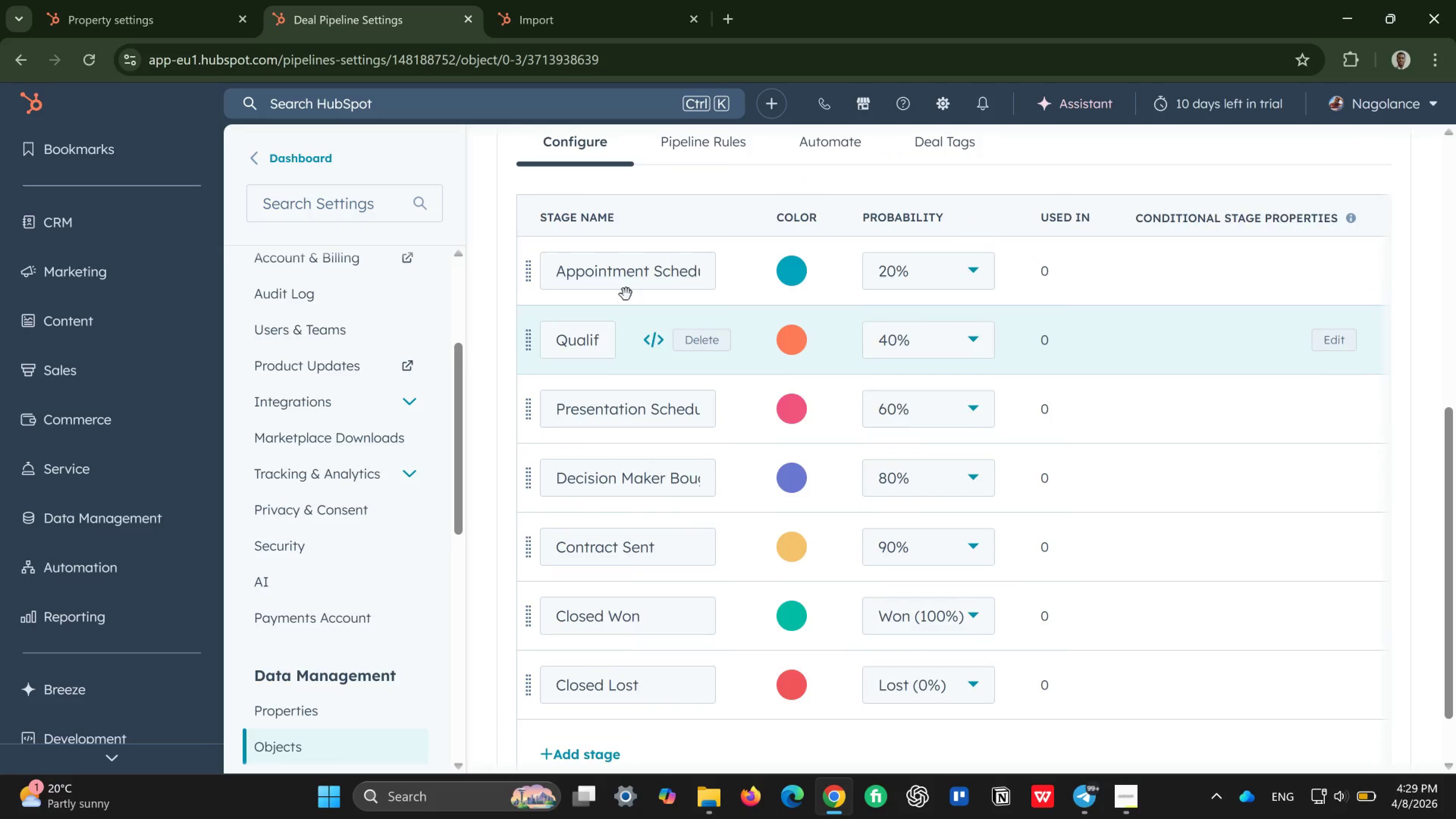 
left_click([711, 294])
 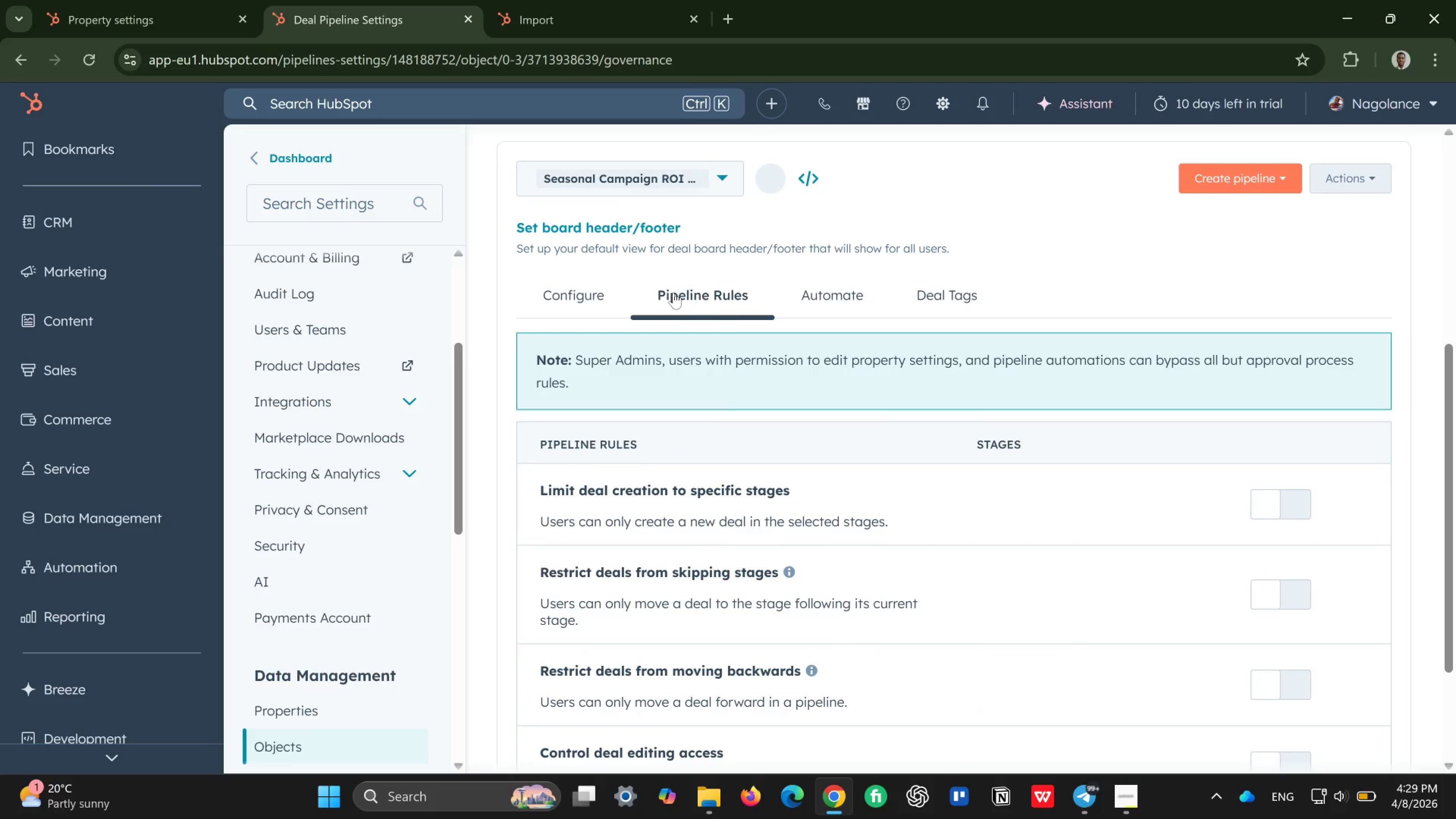 
left_click([615, 289])
 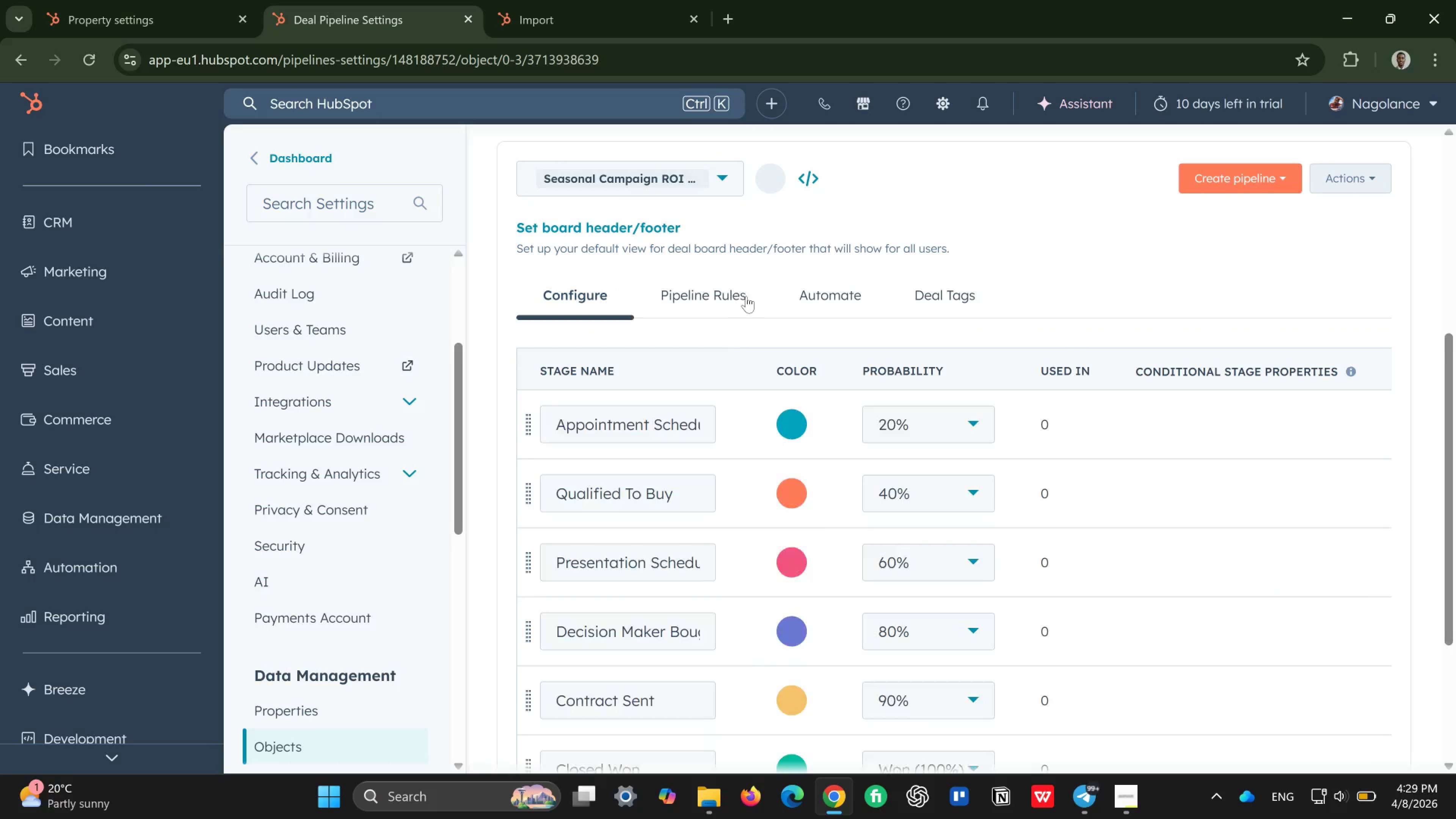 
mouse_move([720, 379])
 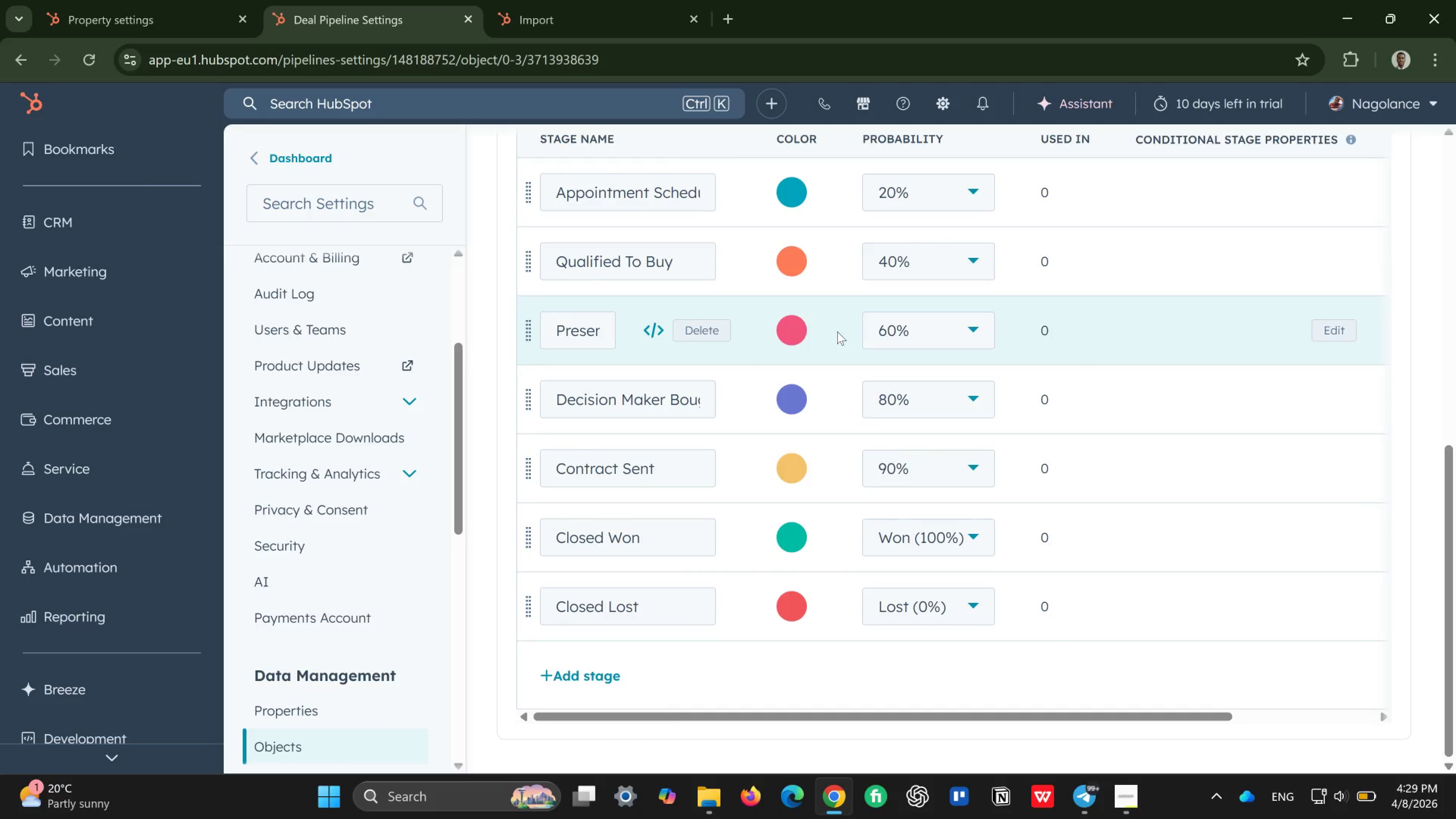 
wait(11.79)
 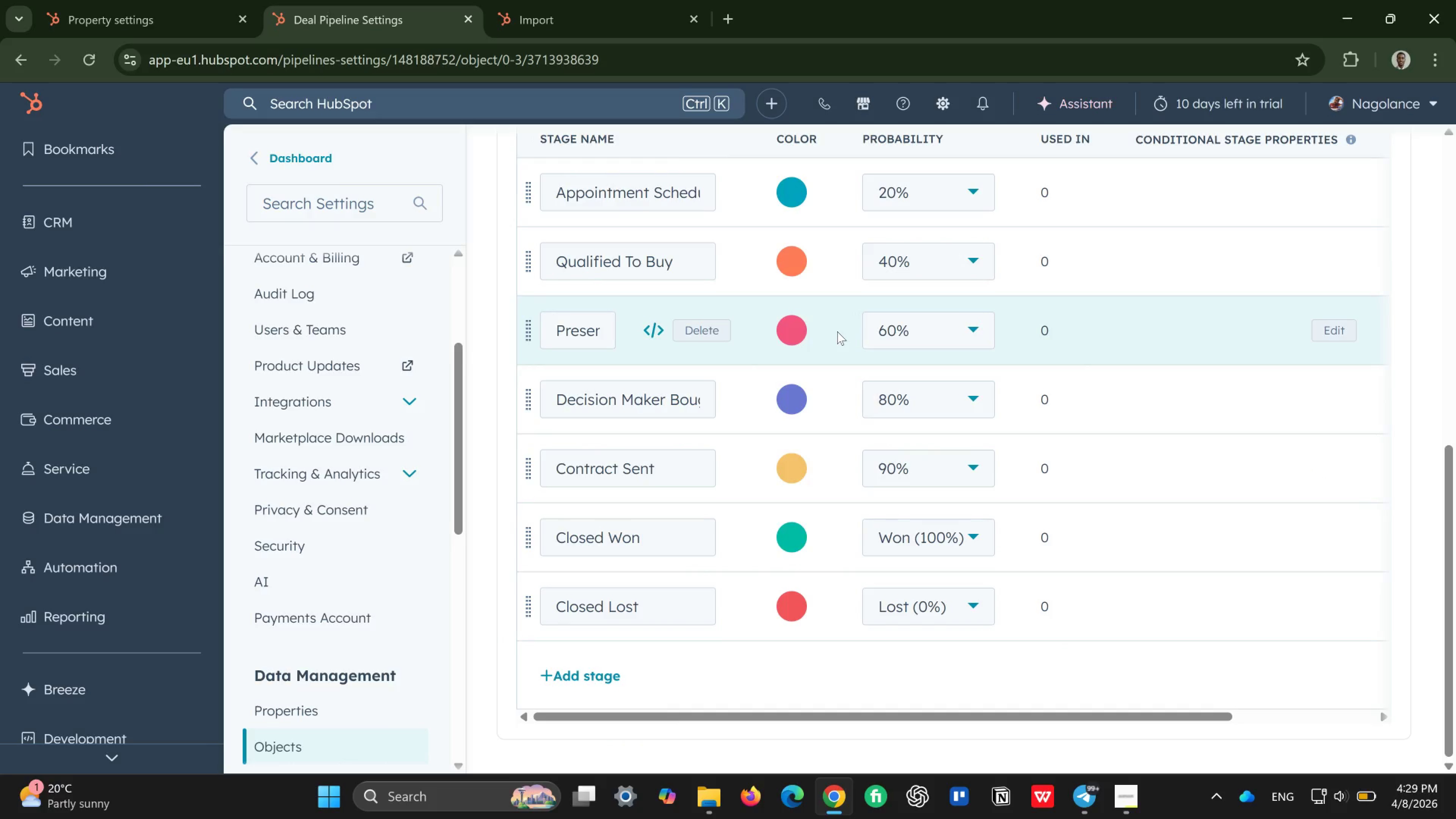 
left_click([766, 304])
 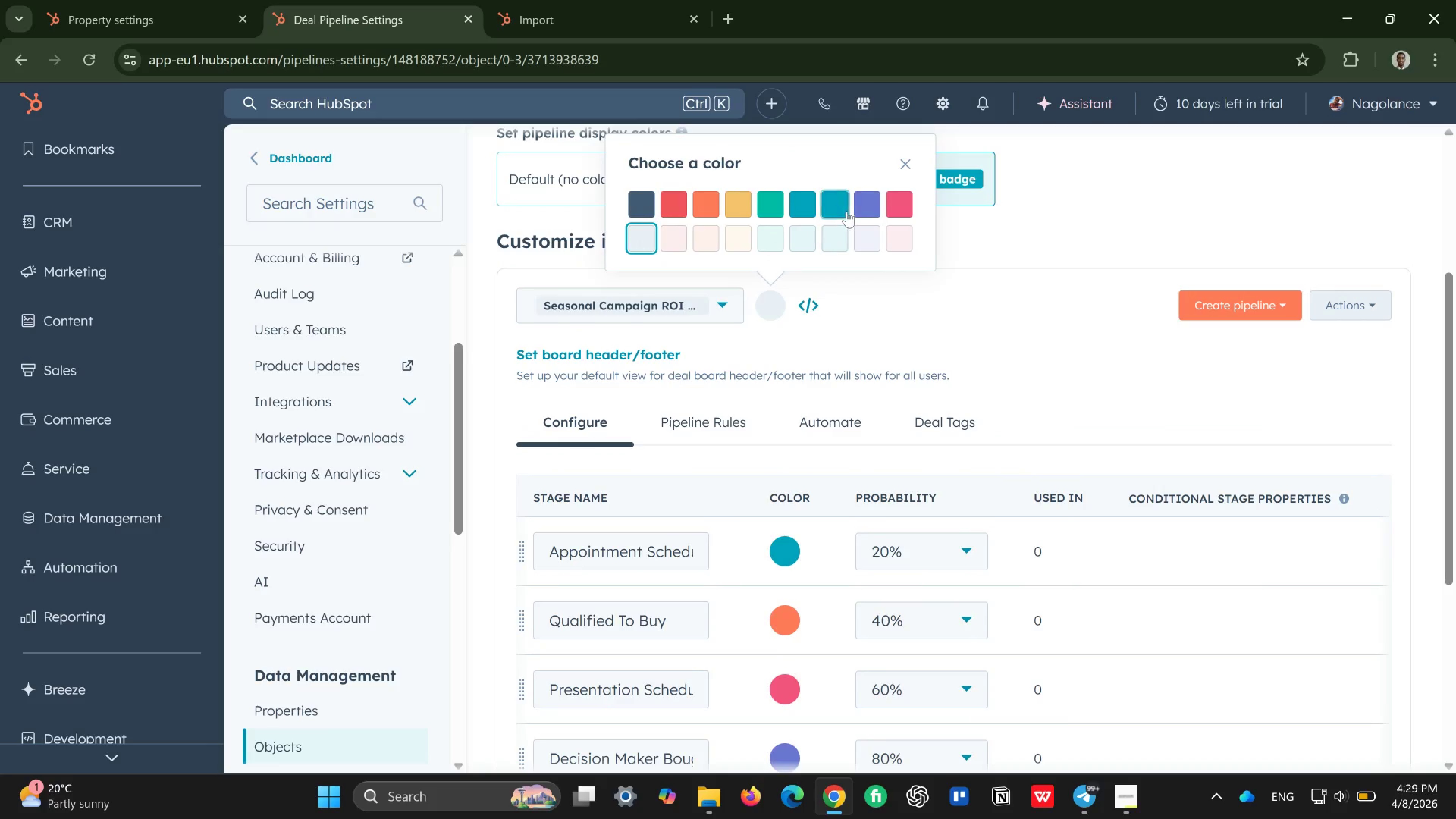 
left_click([846, 209])
 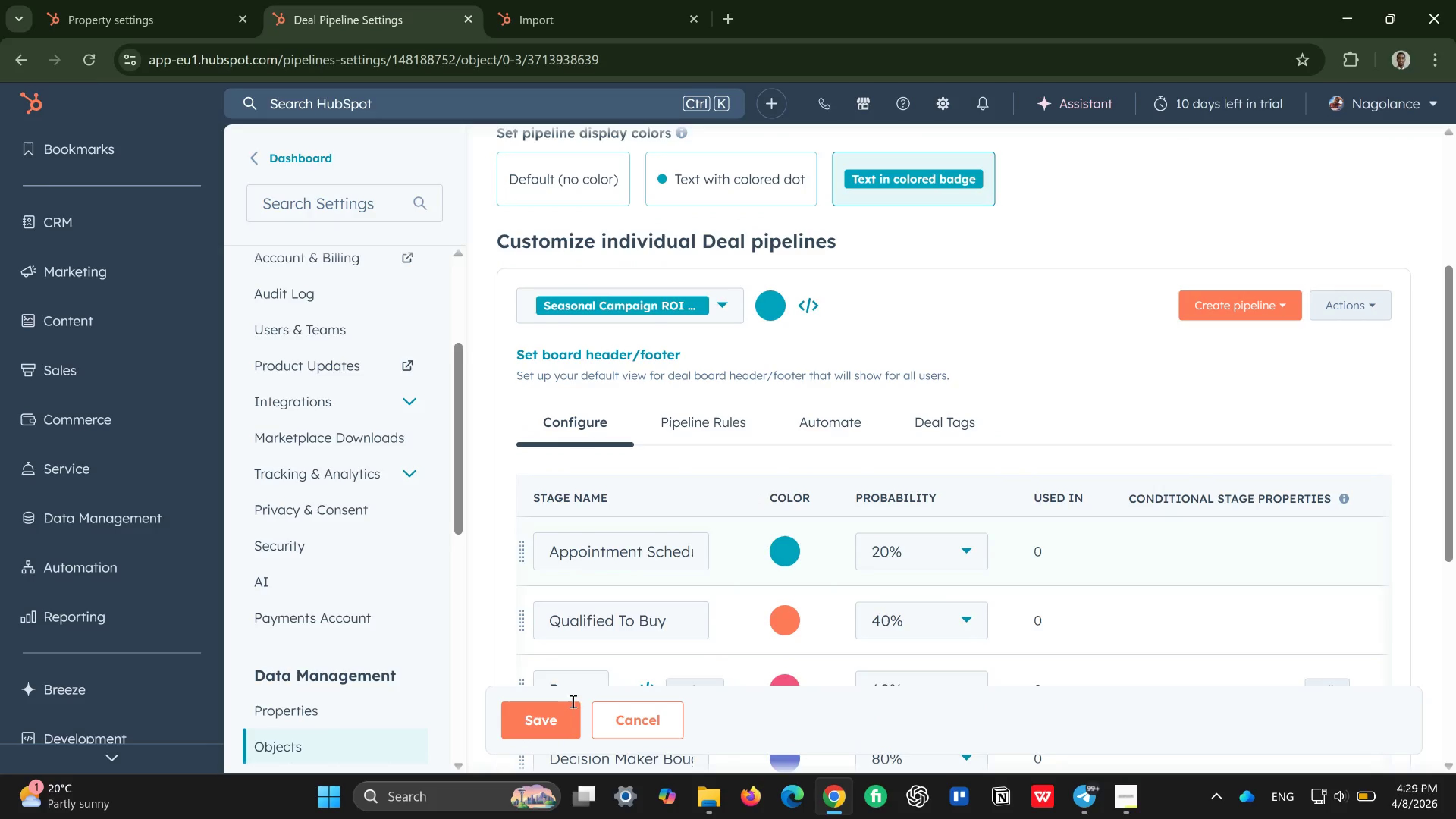 
left_click([560, 717])
 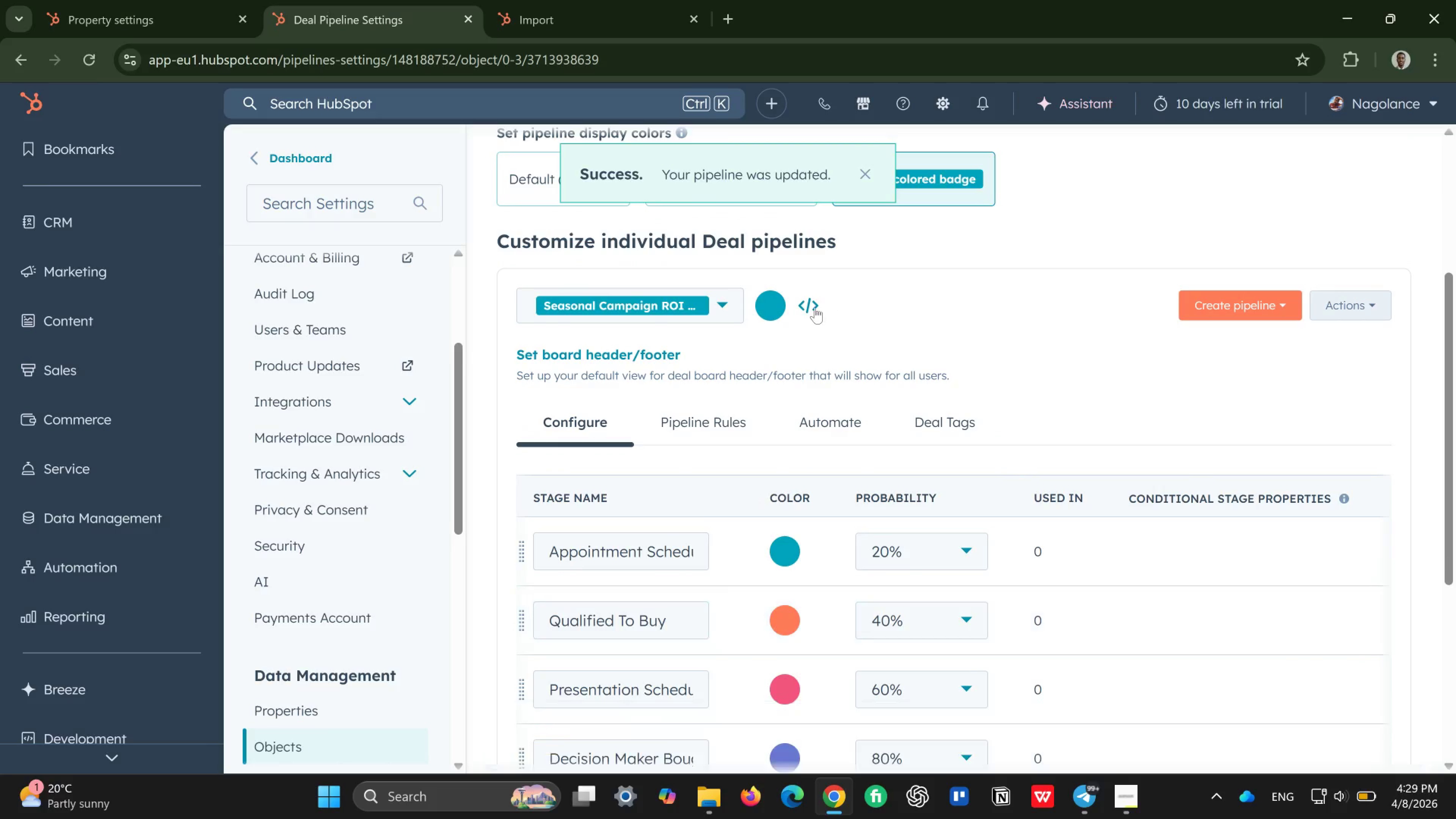 
left_click([809, 307])
 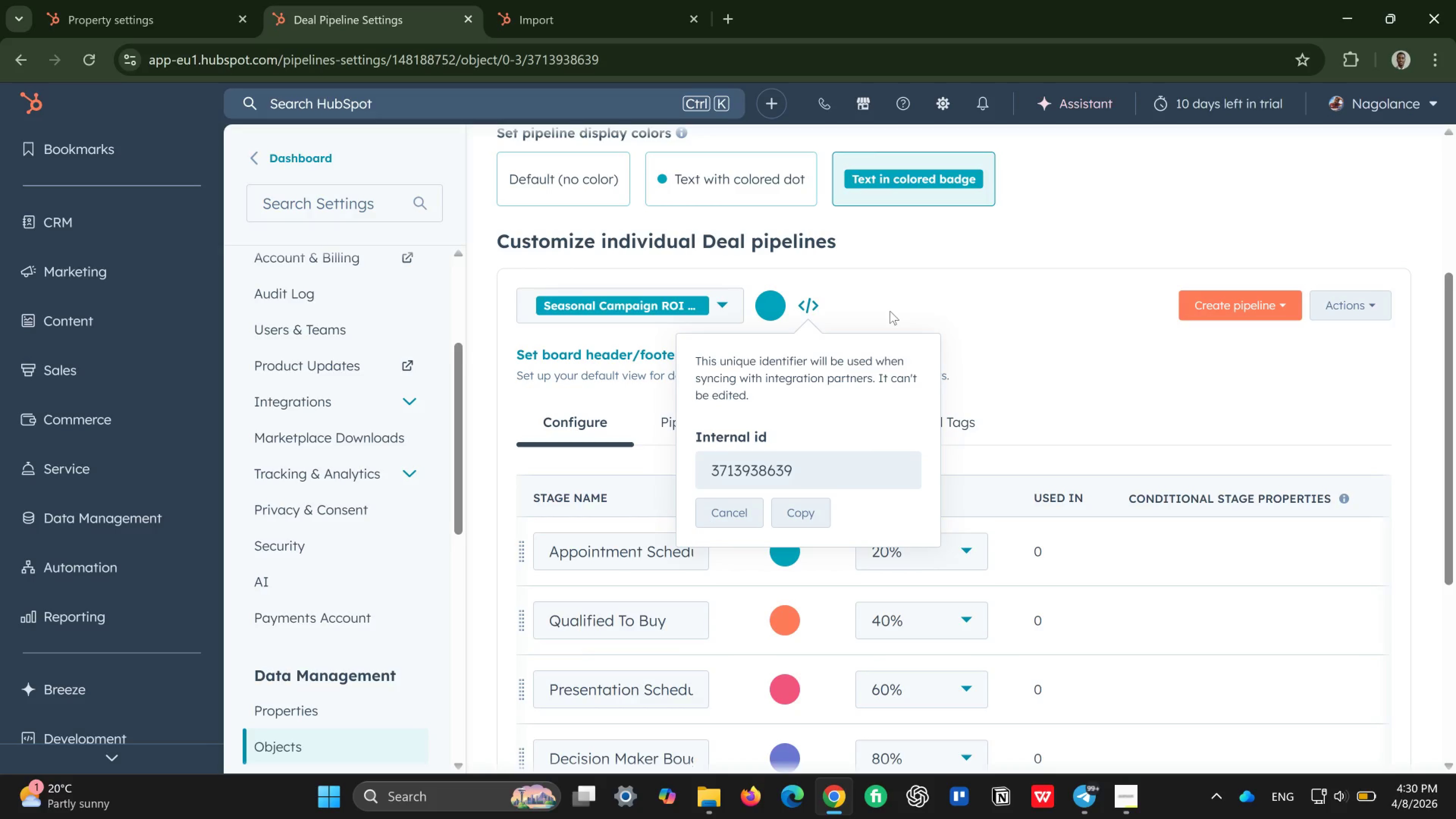 
wait(7.9)
 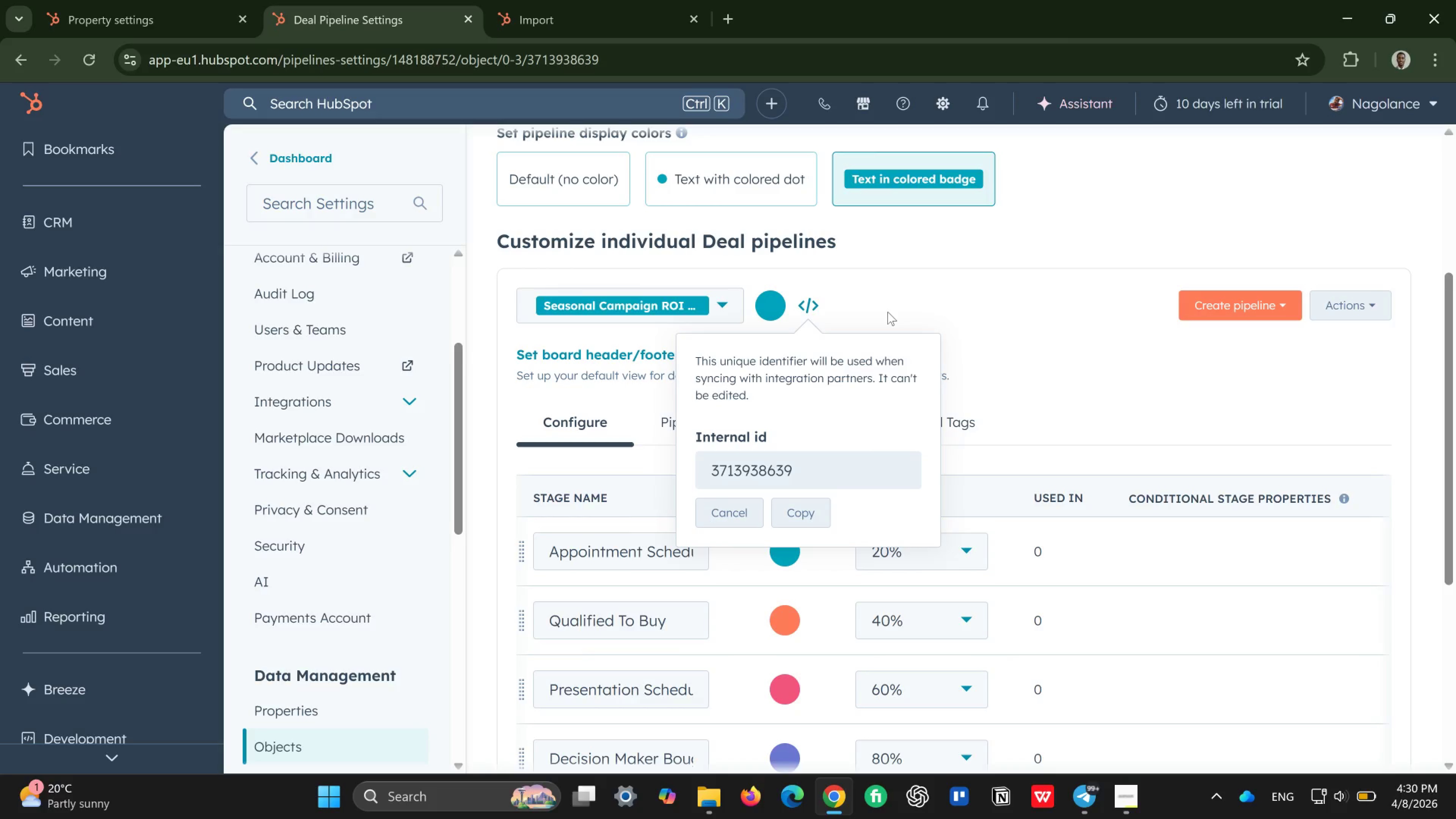 
left_click([921, 297])
 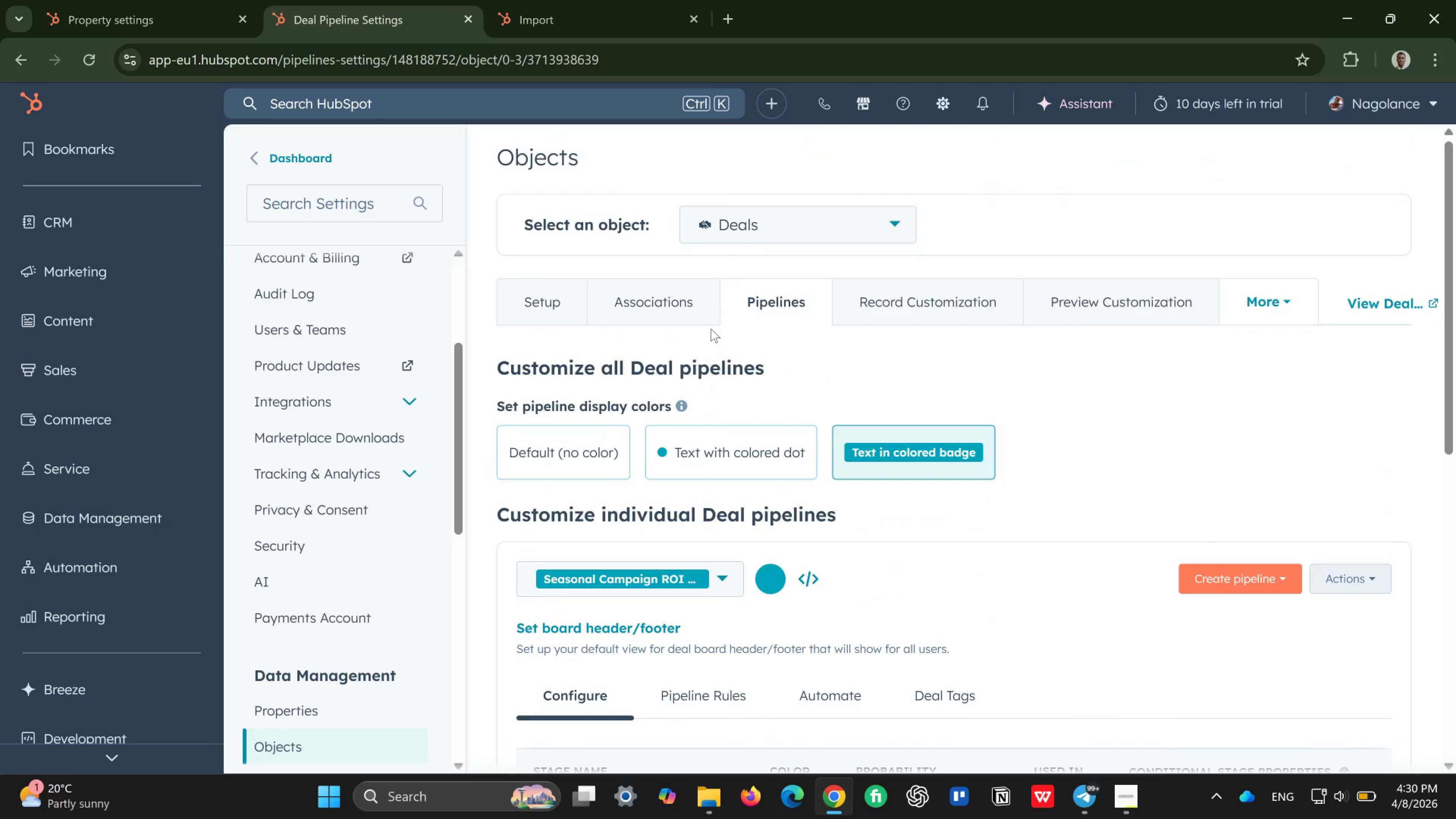 
wait(12.43)
 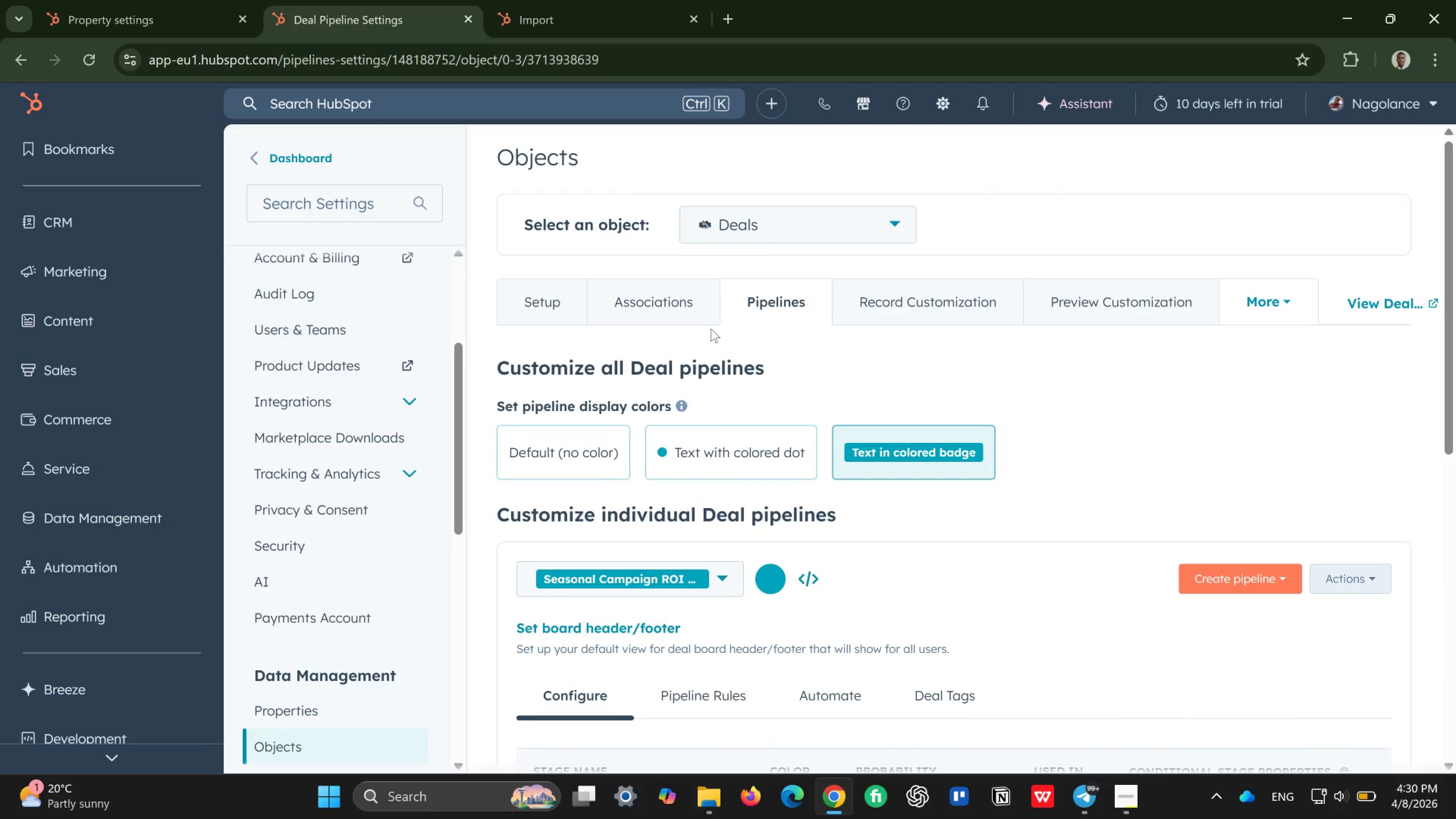 
left_click([330, 712])
 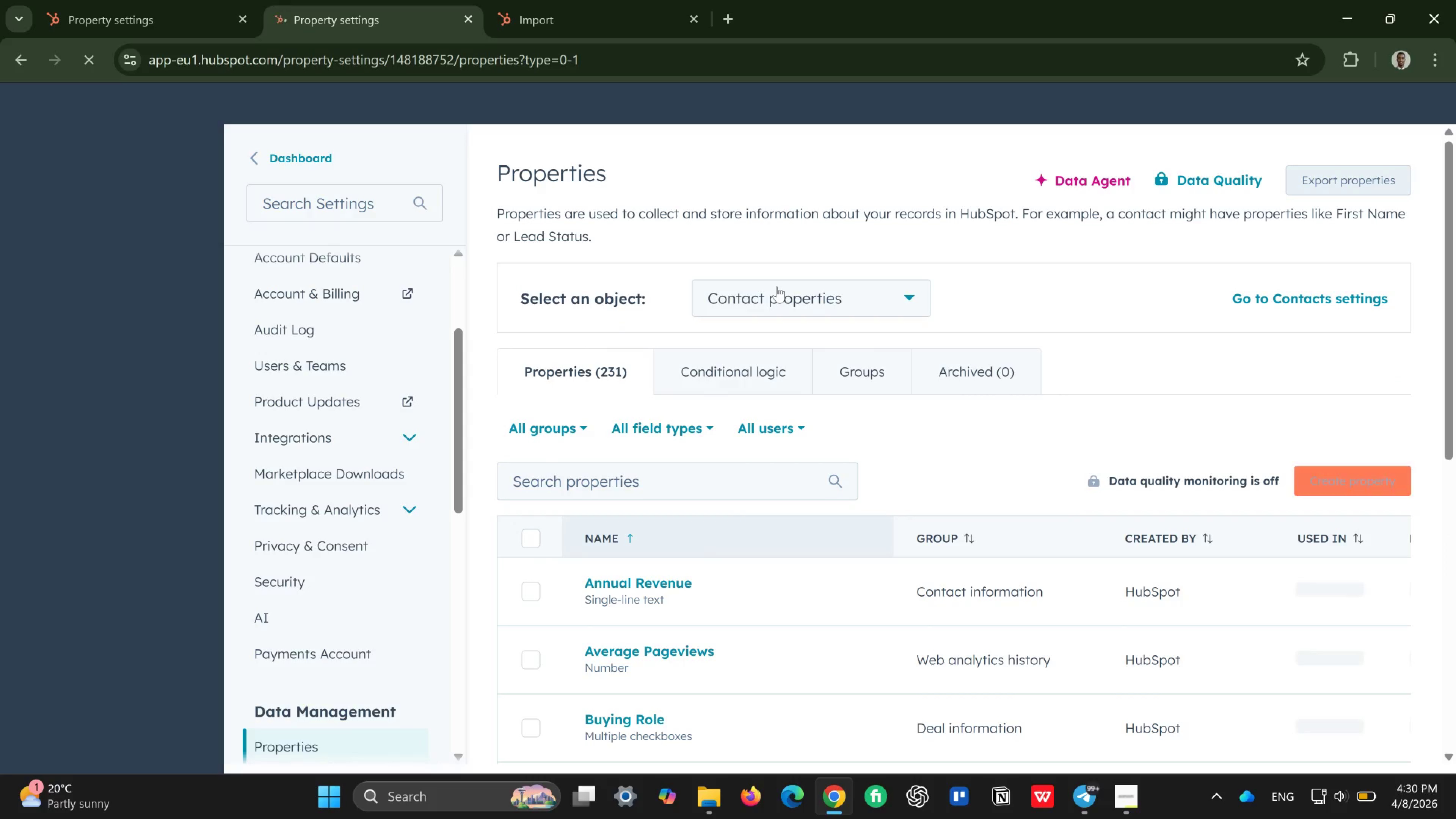 
wait(7.23)
 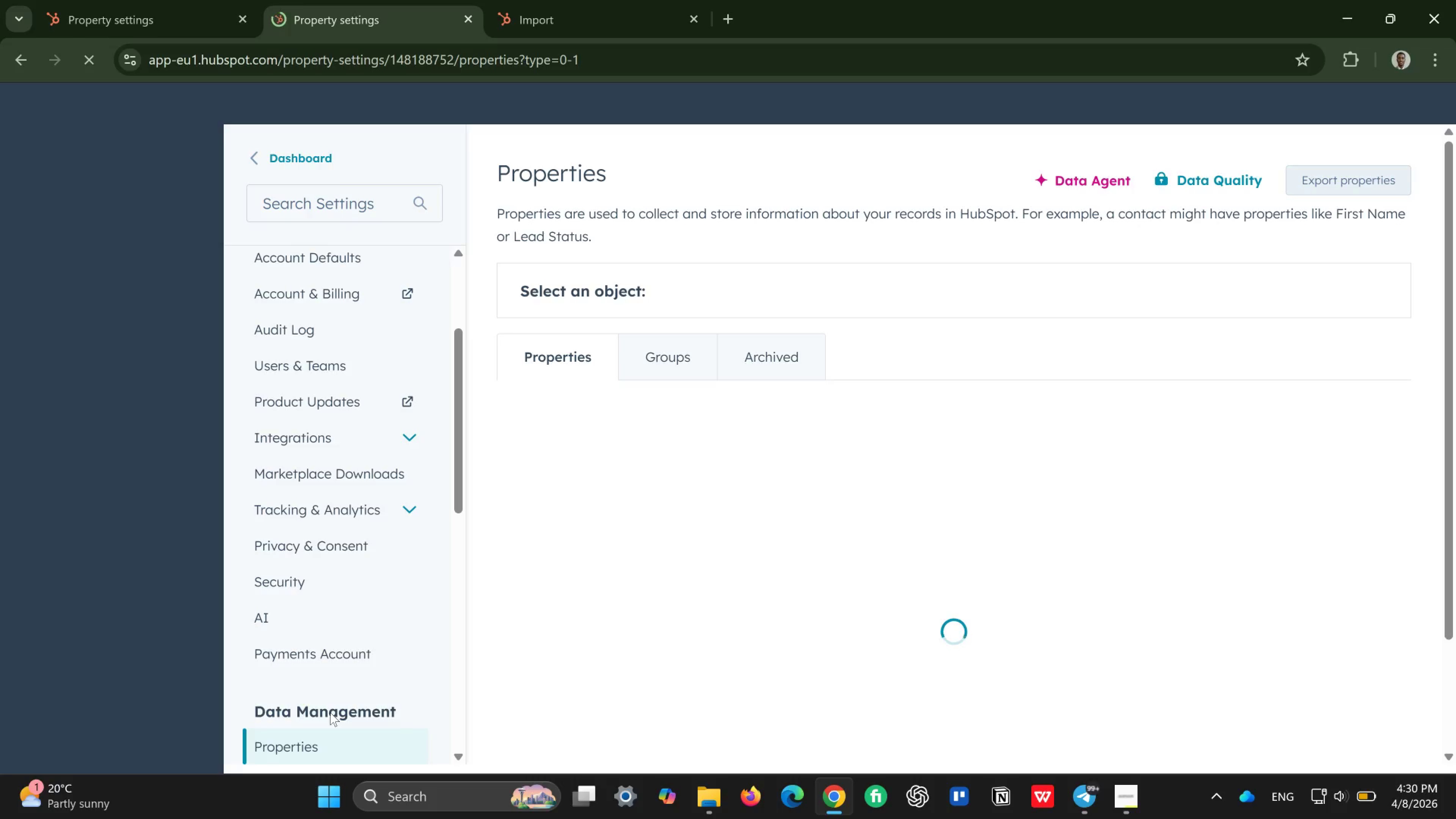 
left_click([876, 293])
 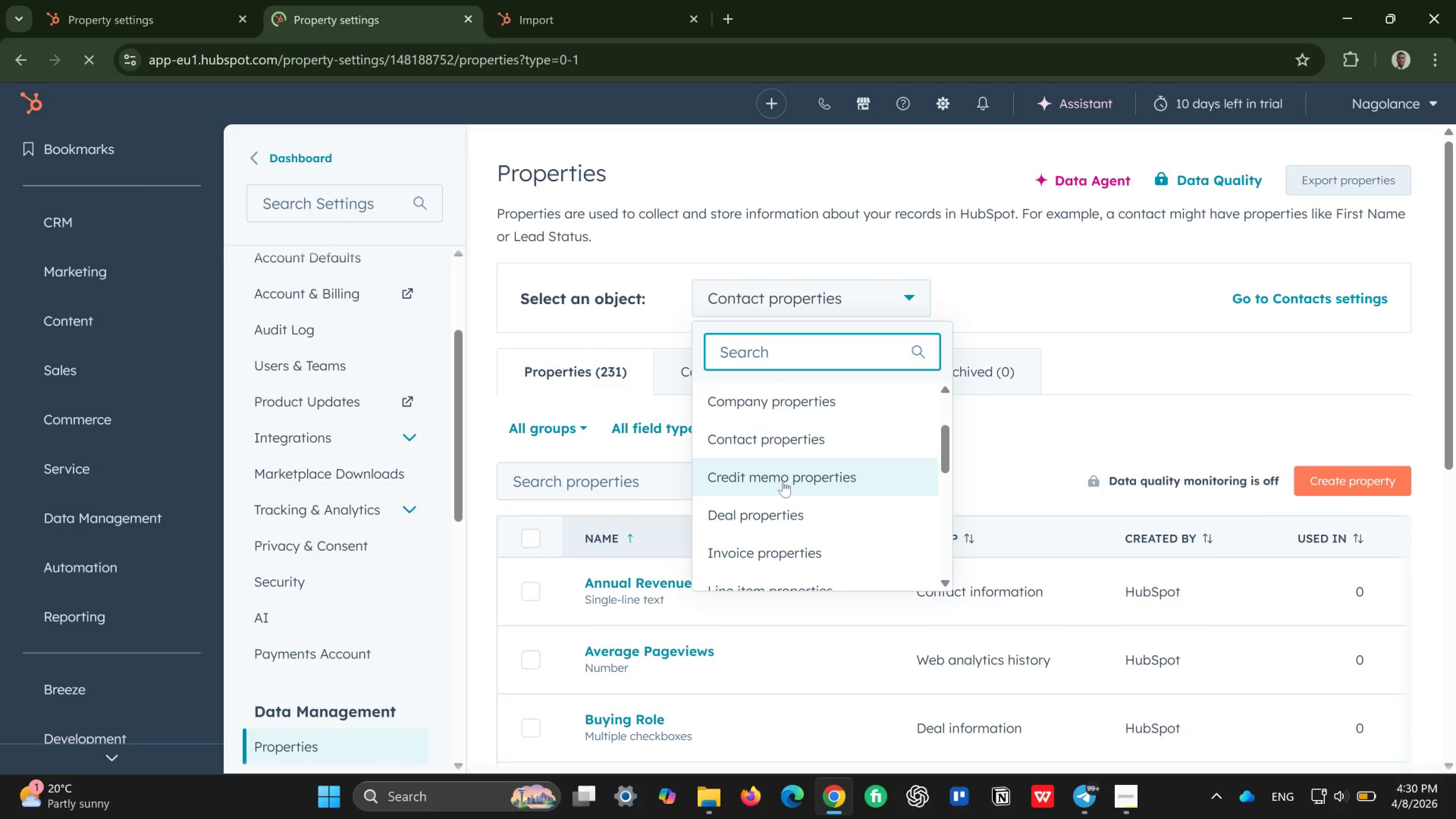 
left_click([752, 515])
 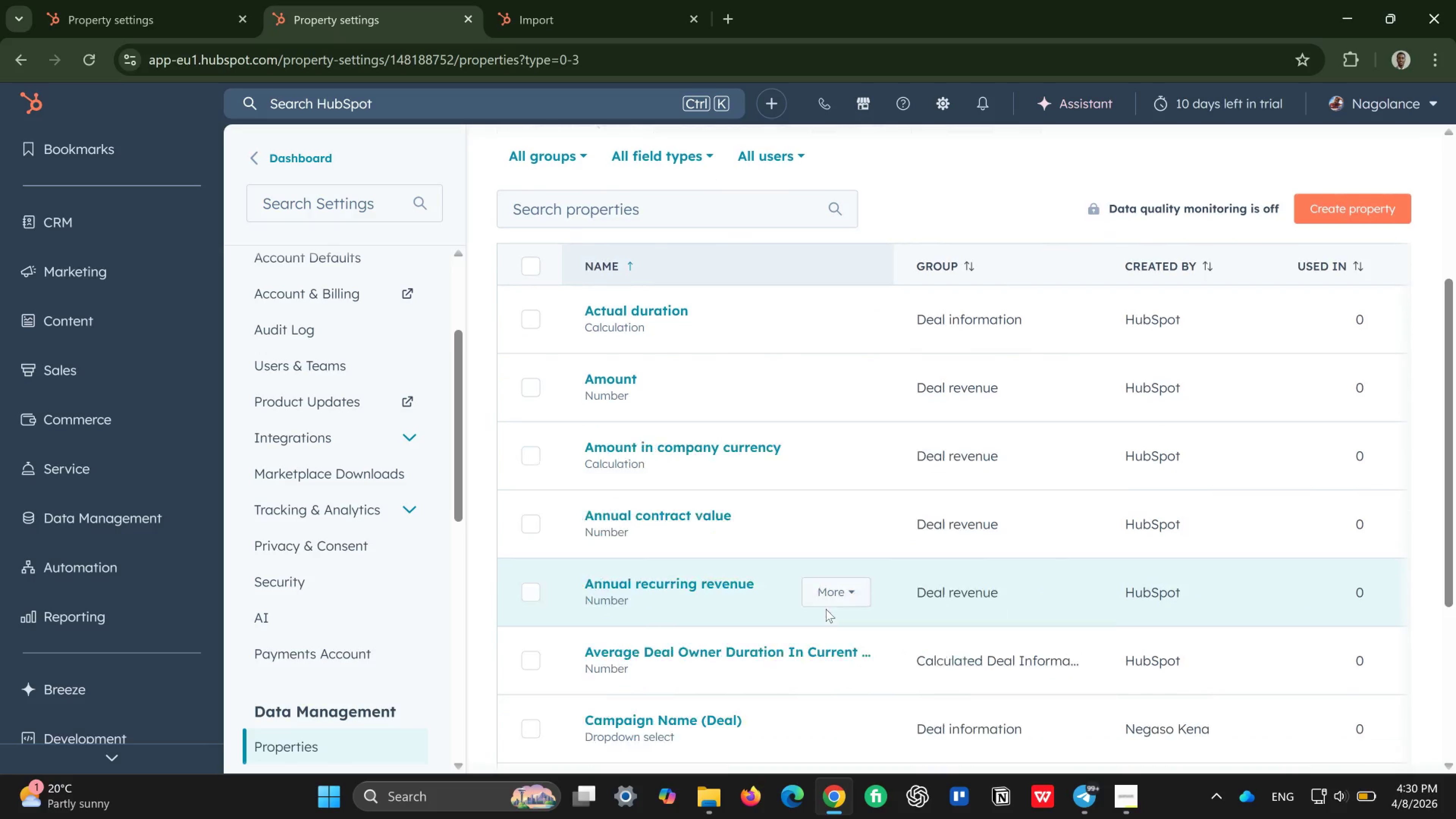 
wait(9.54)
 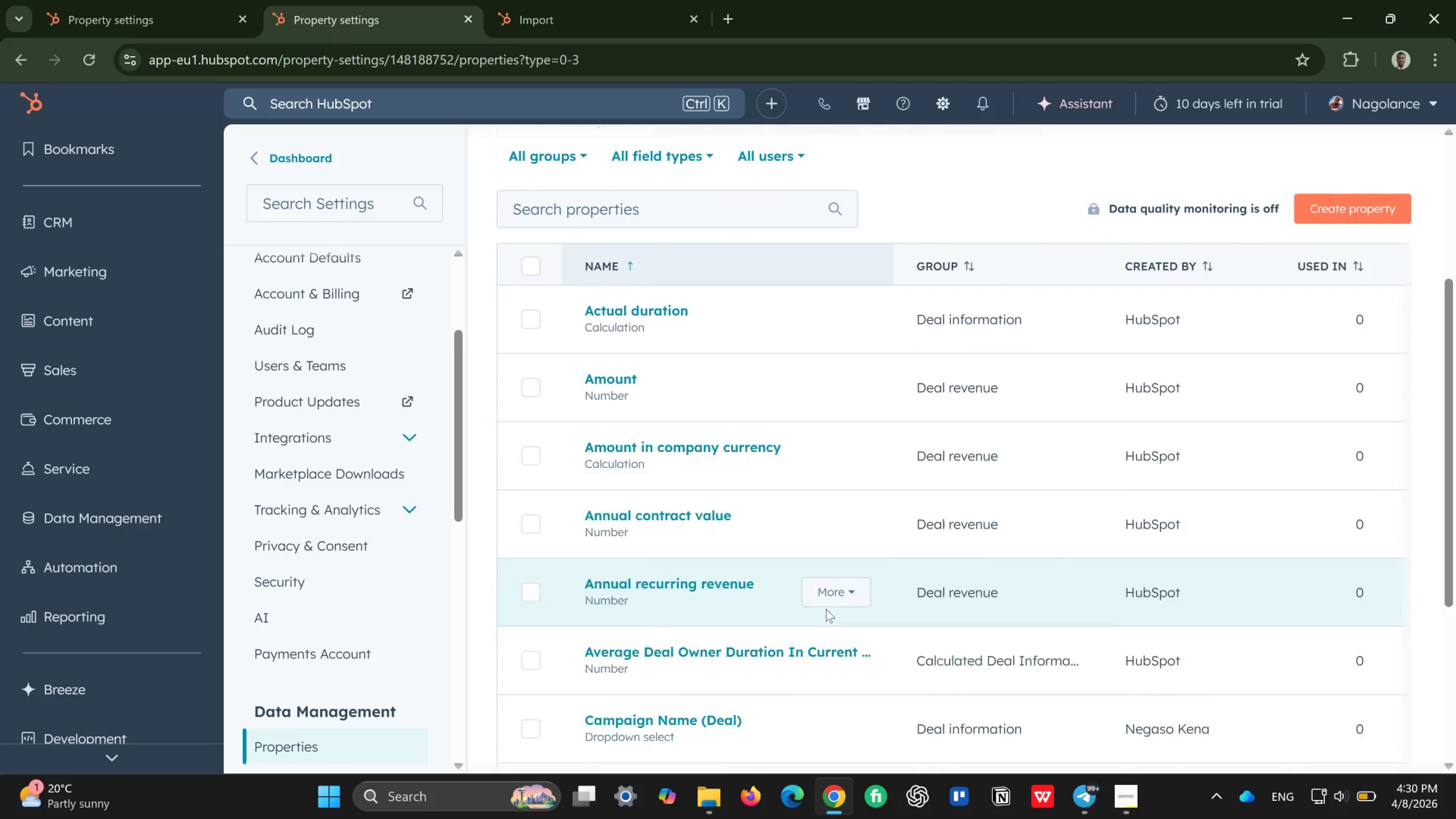 
left_click([1321, 475])
 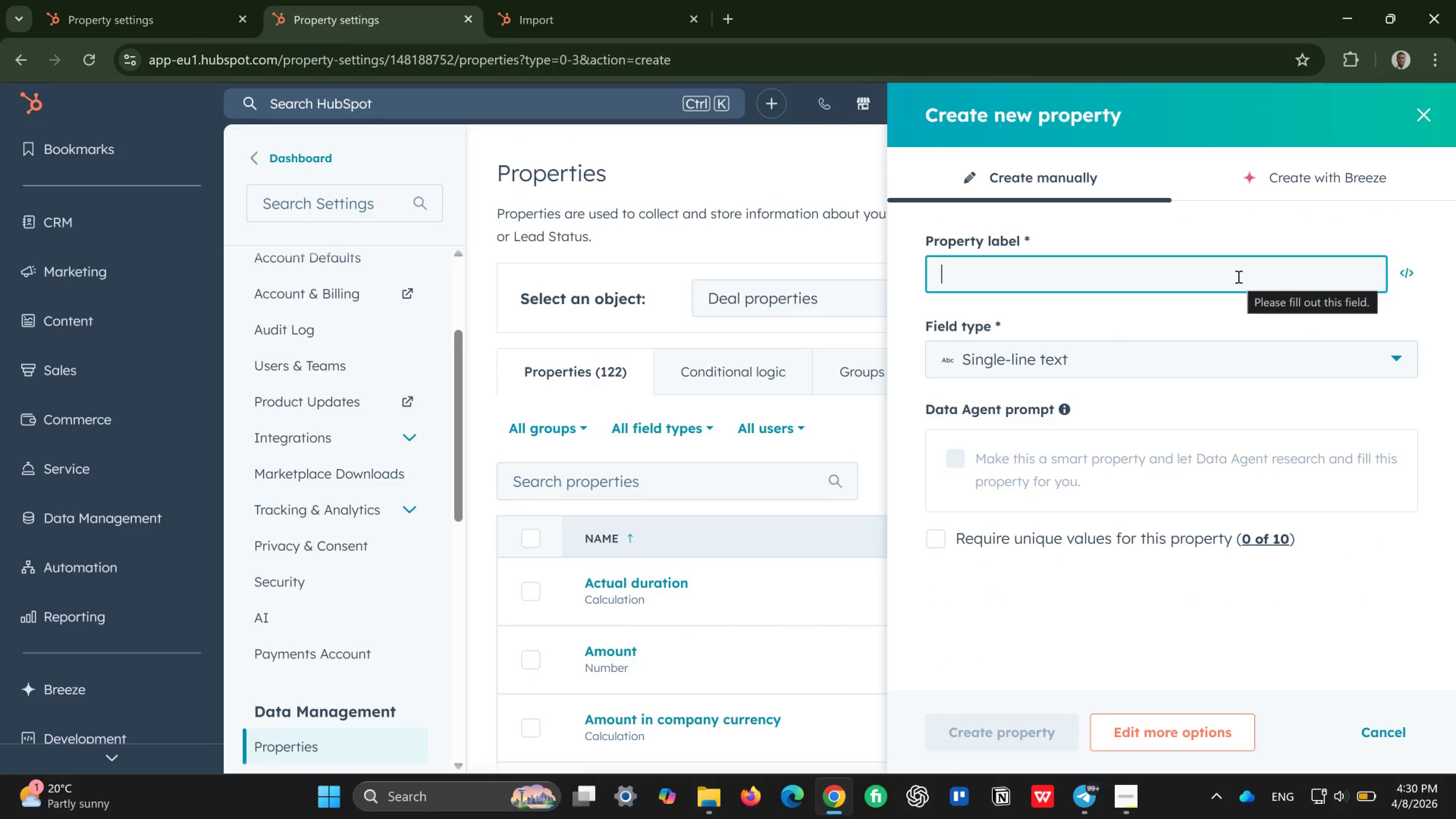 
type(deal stage)
 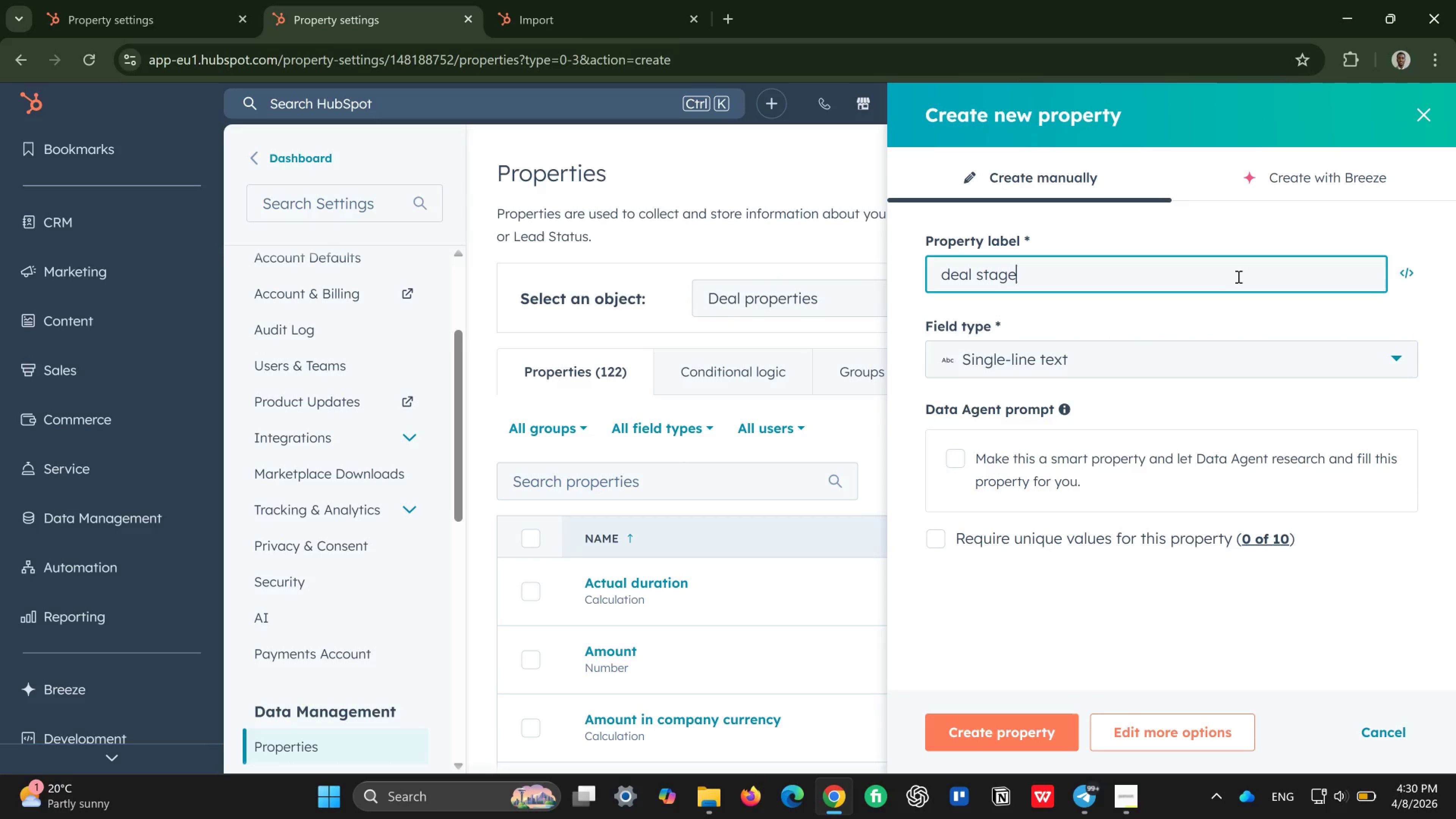 
hold_key(key=Backspace, duration=0.83)
 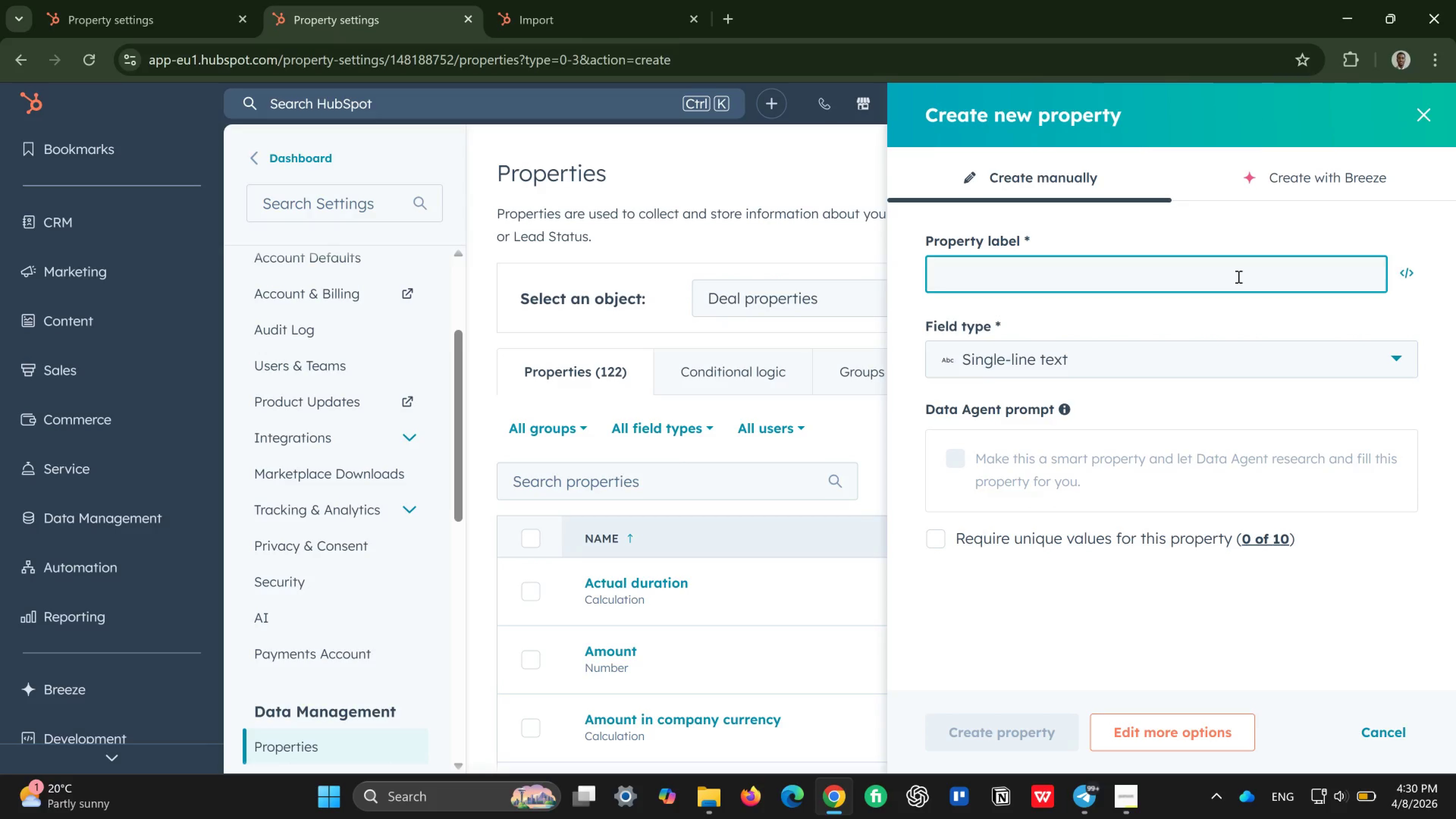 
type(Deal Stage)
 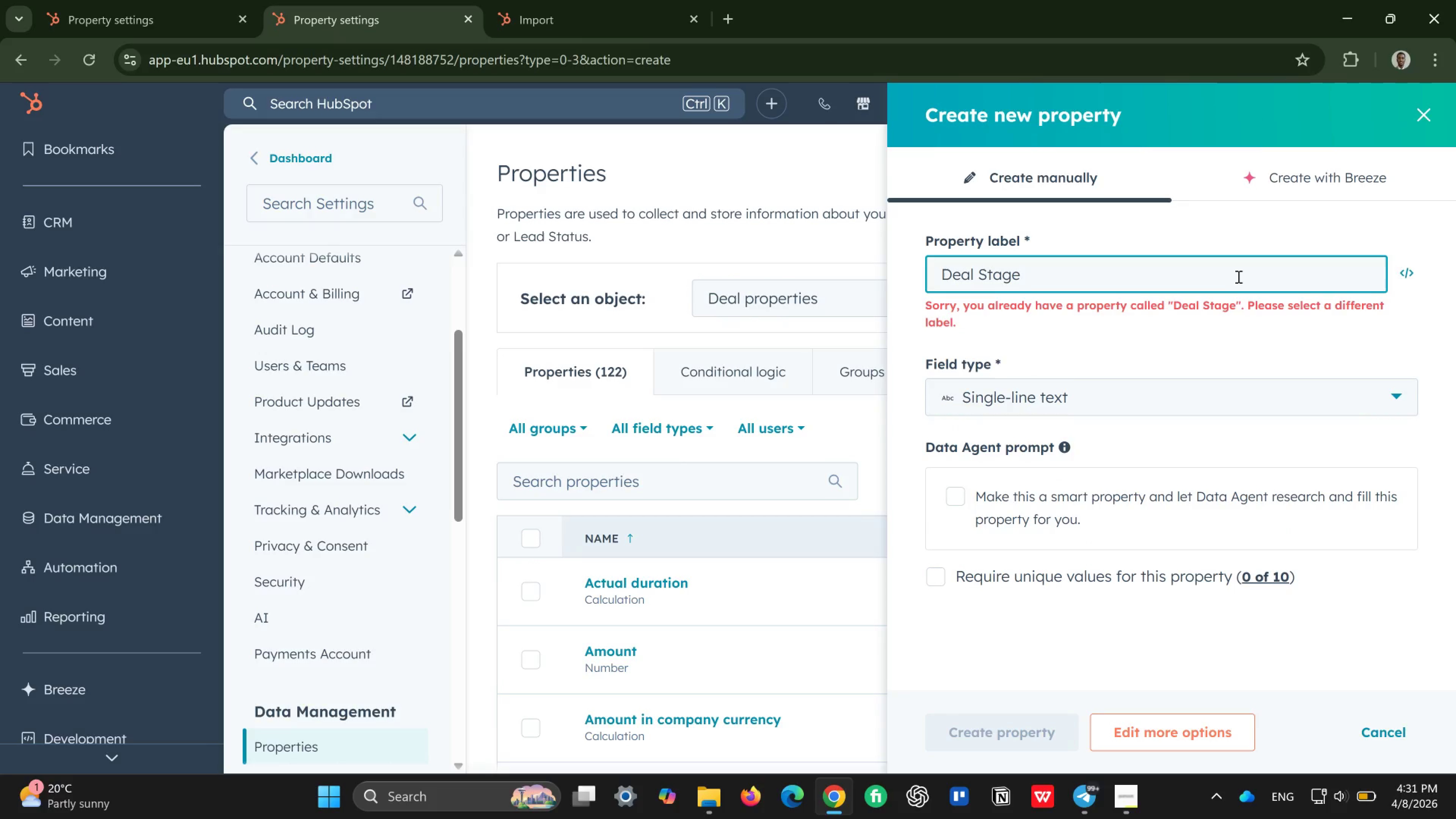 
wait(9.04)
 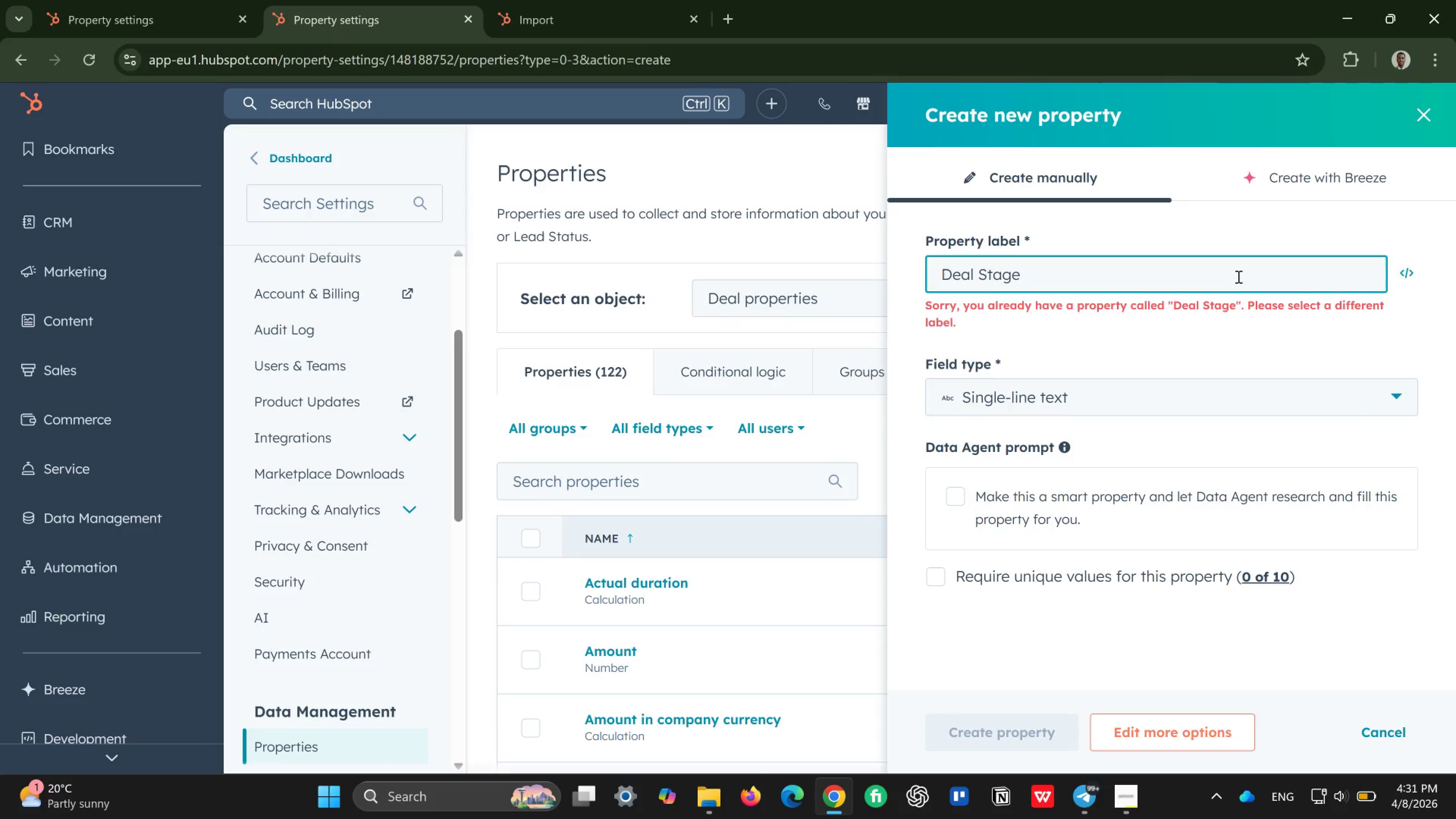 
left_click([1190, 402])
 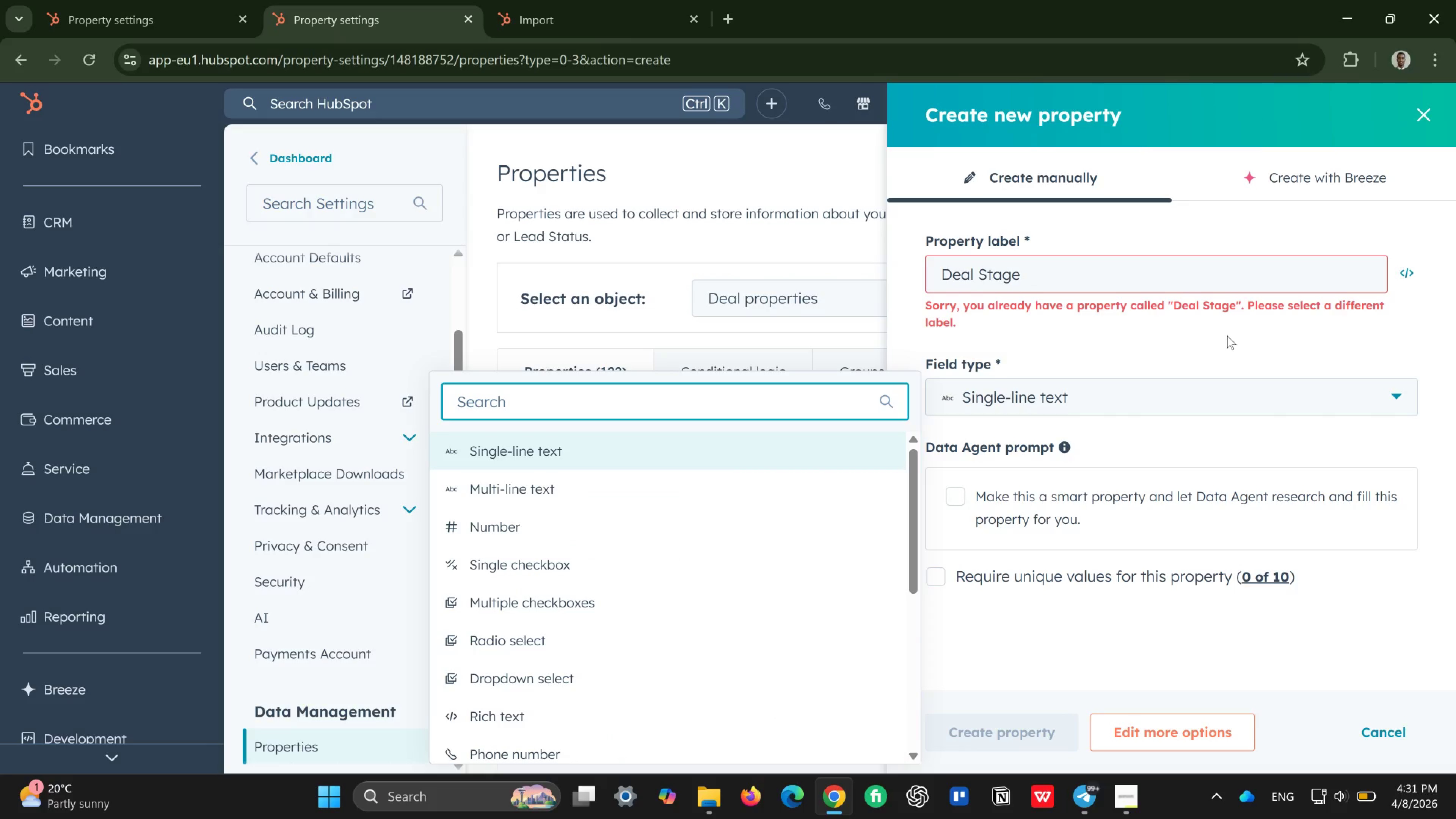 
left_click([1193, 330])
 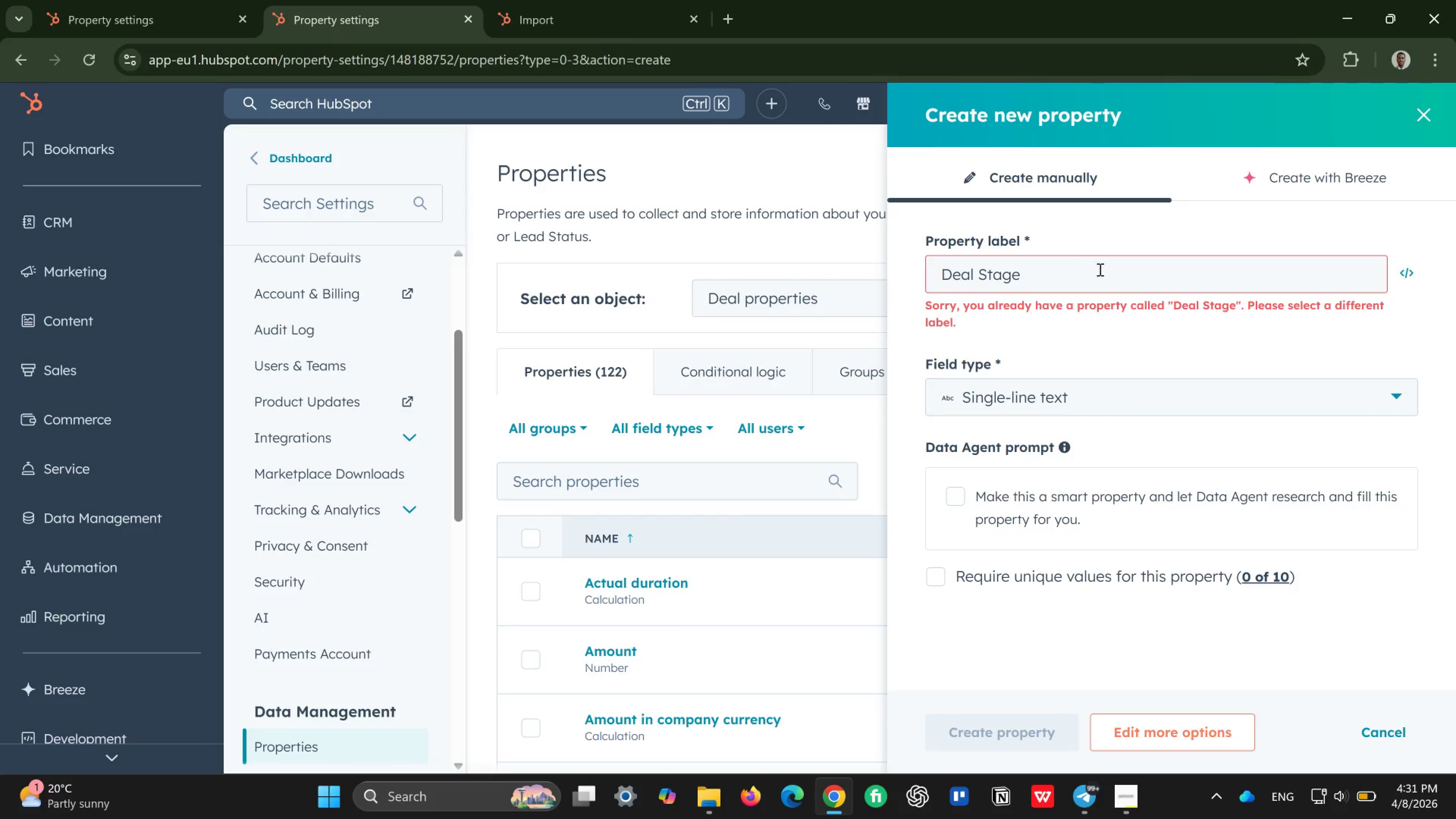 
left_click([1090, 273])
 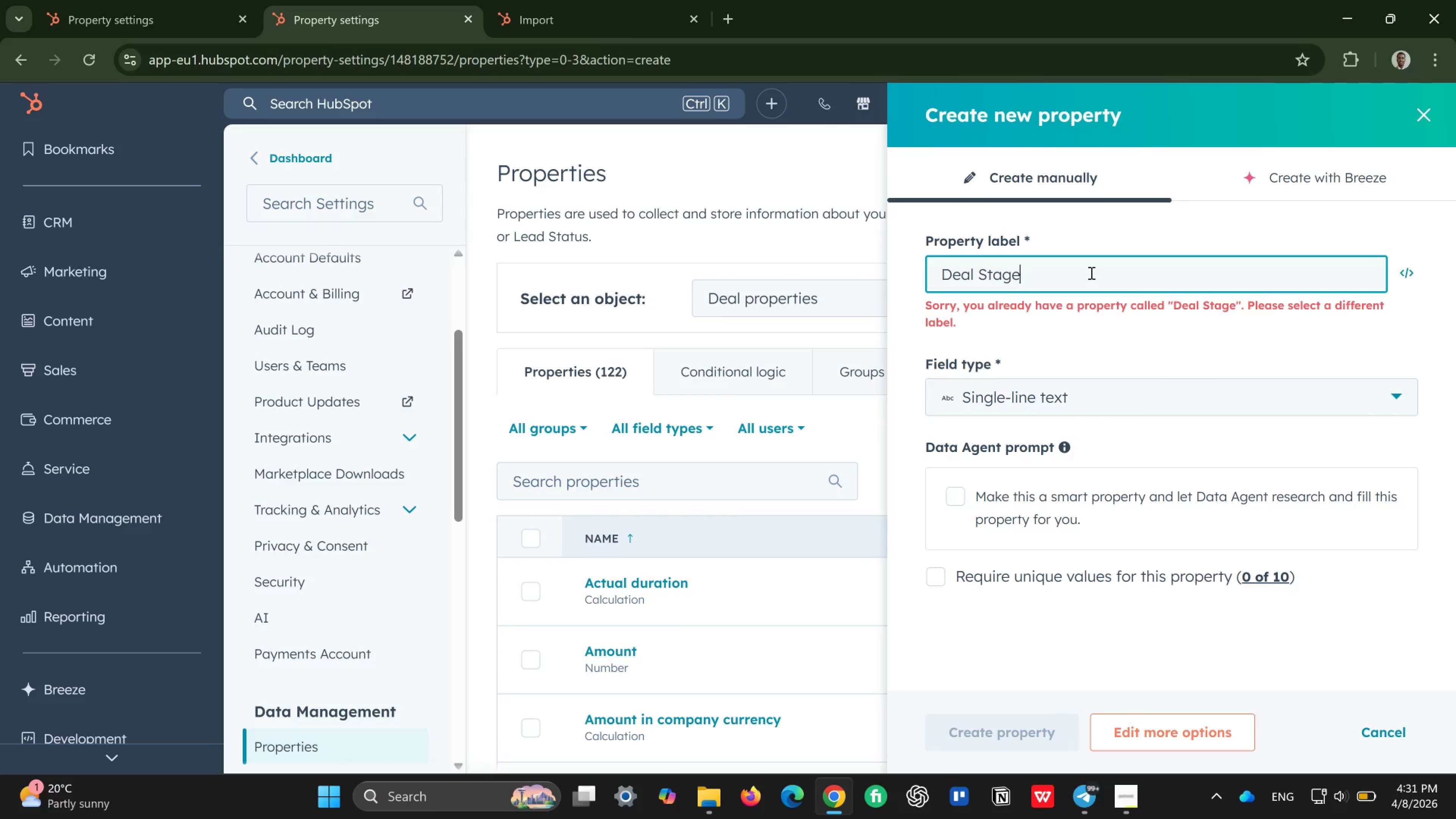 
hold_key(key=Backspace, duration=0.93)
 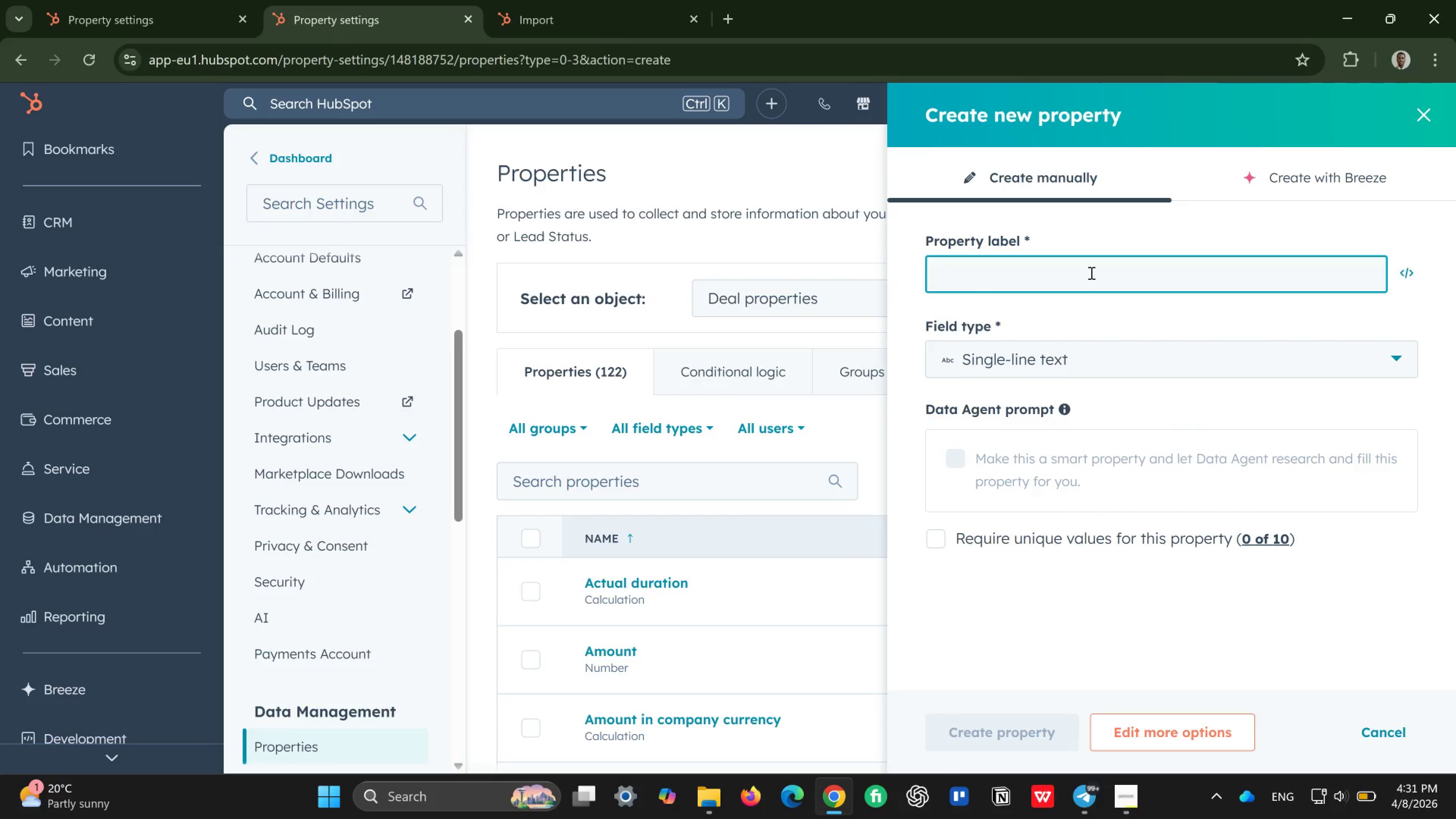 
key(Backspace)
 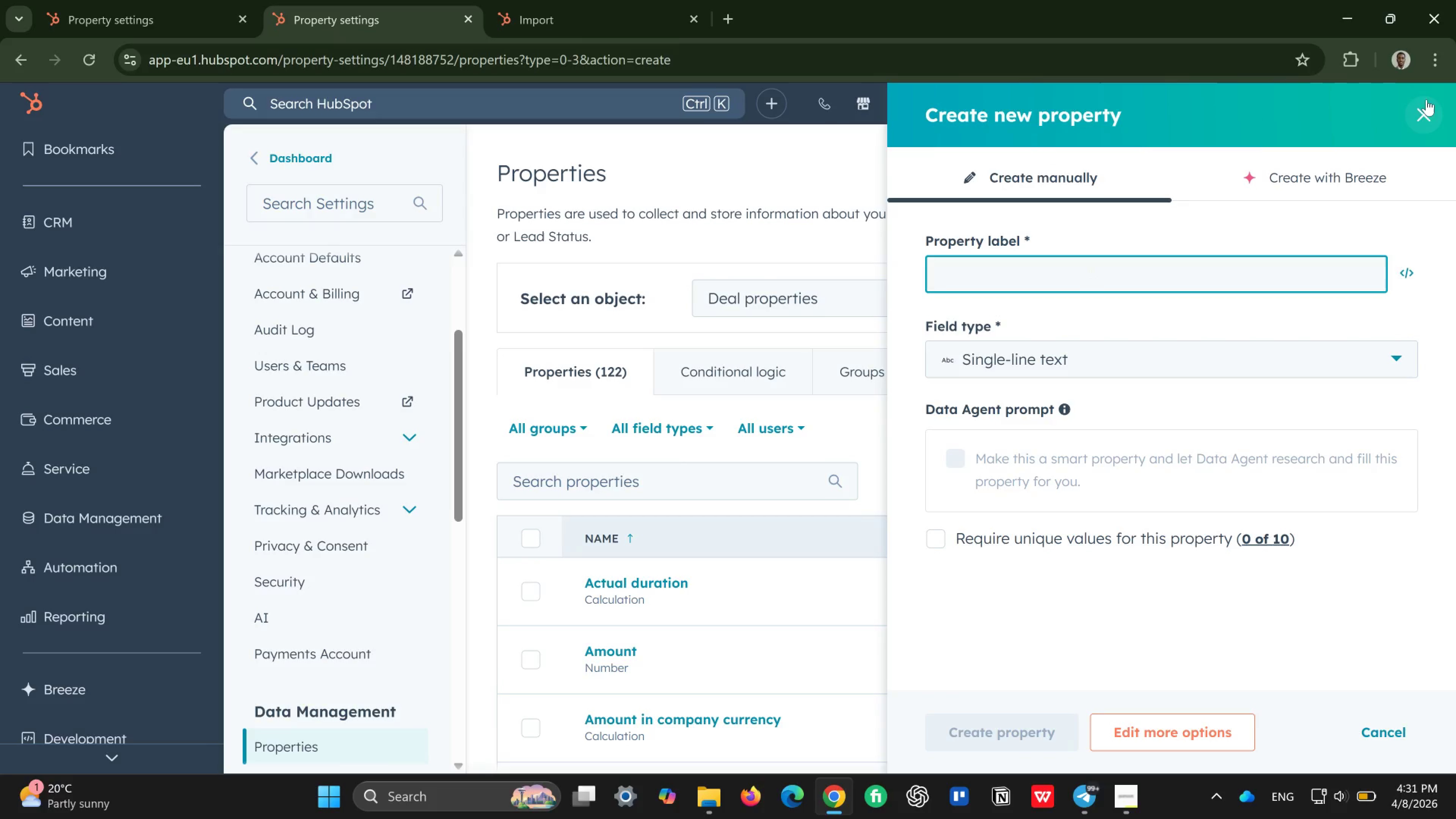 
left_click([1424, 113])
 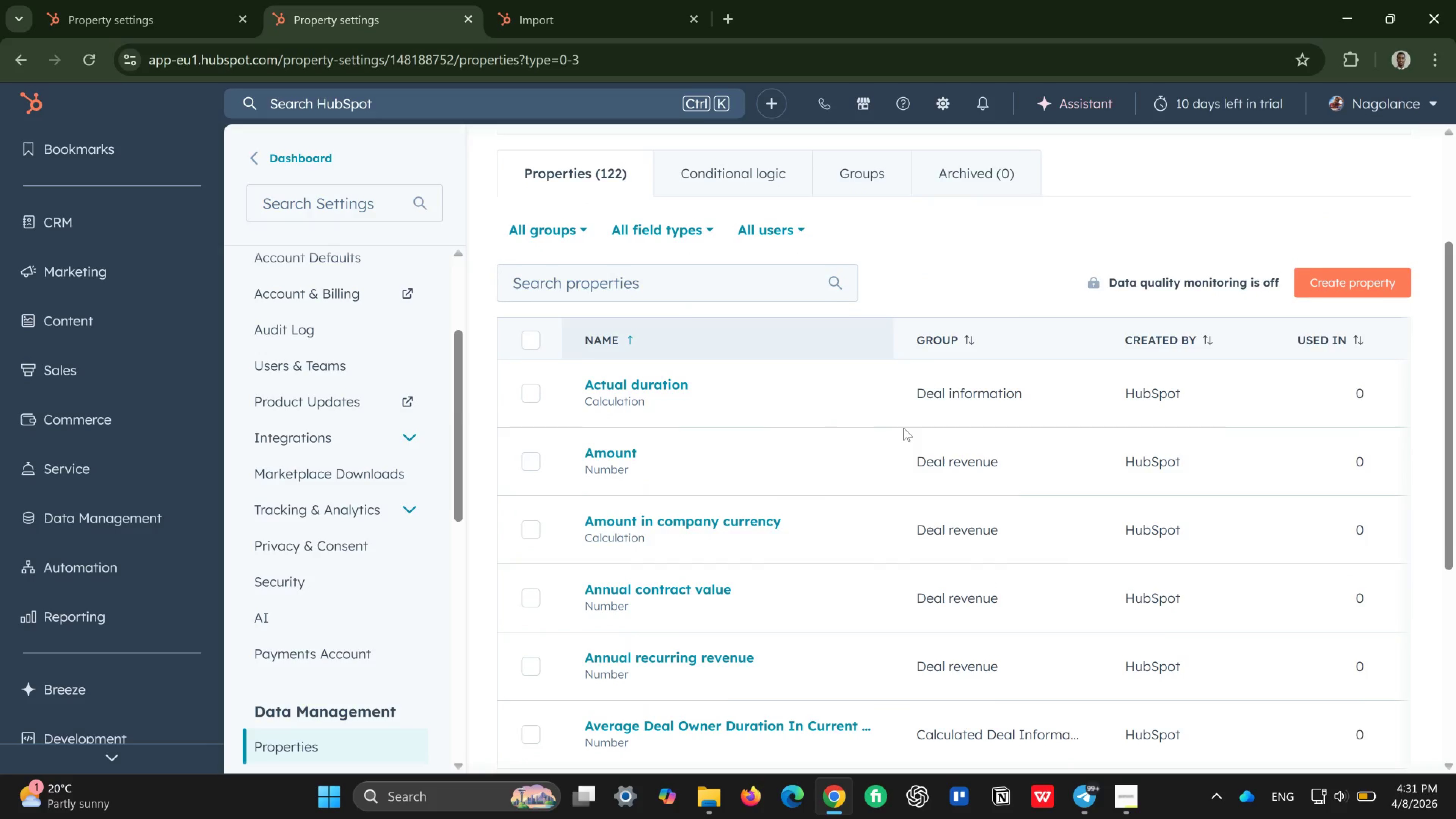 
wait(40.92)
 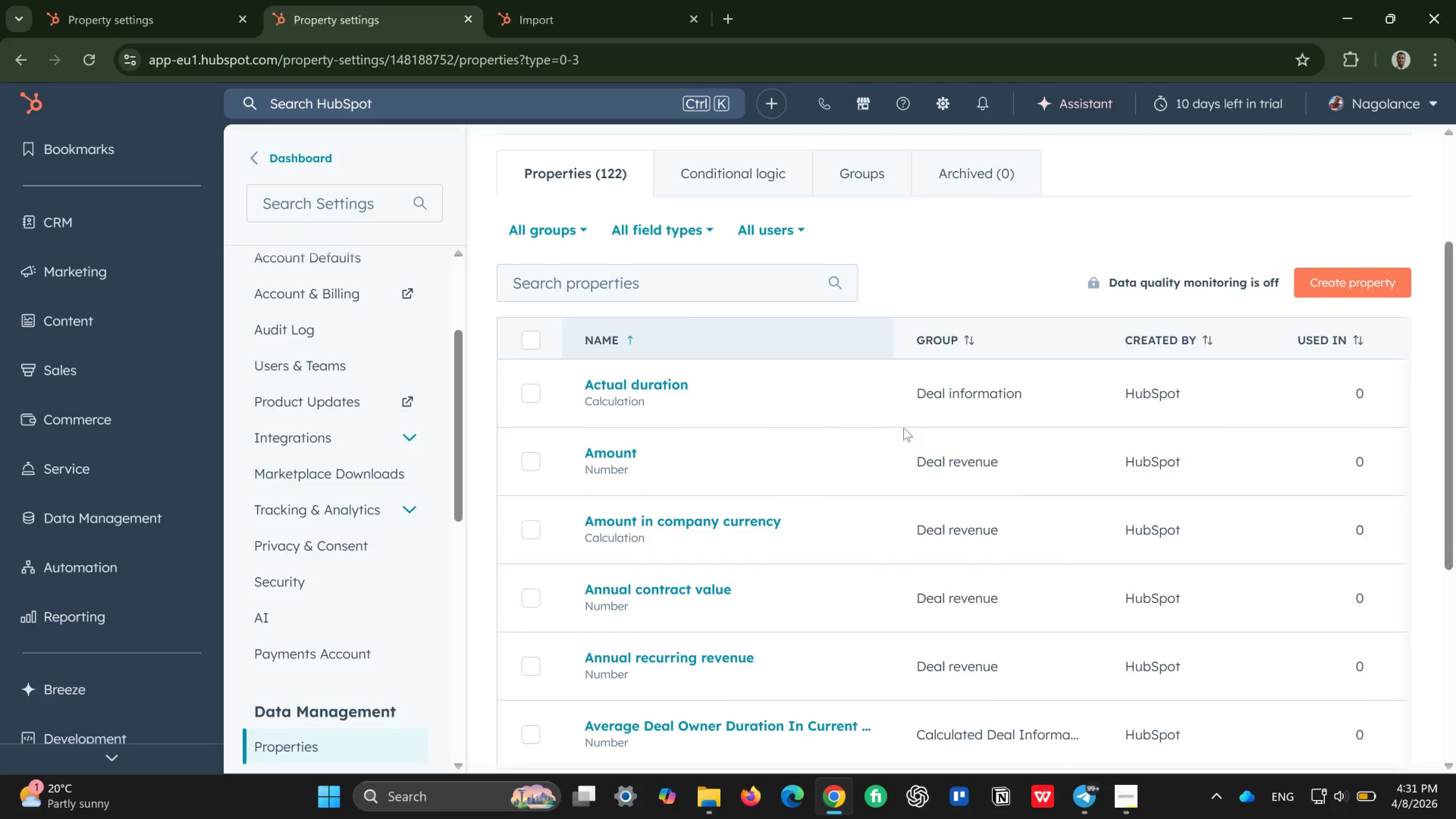 
left_click([565, 20])
 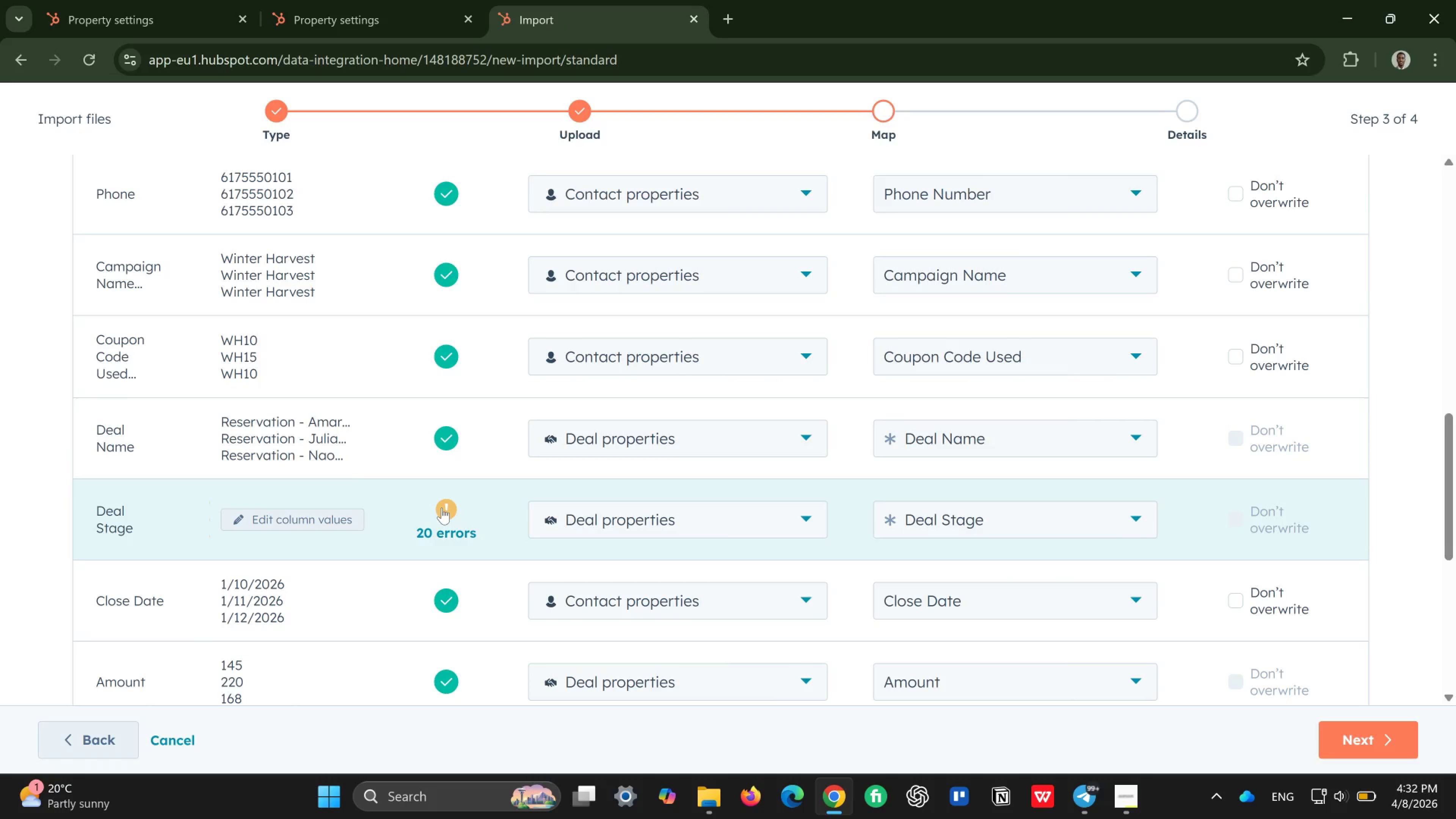 
wait(6.0)
 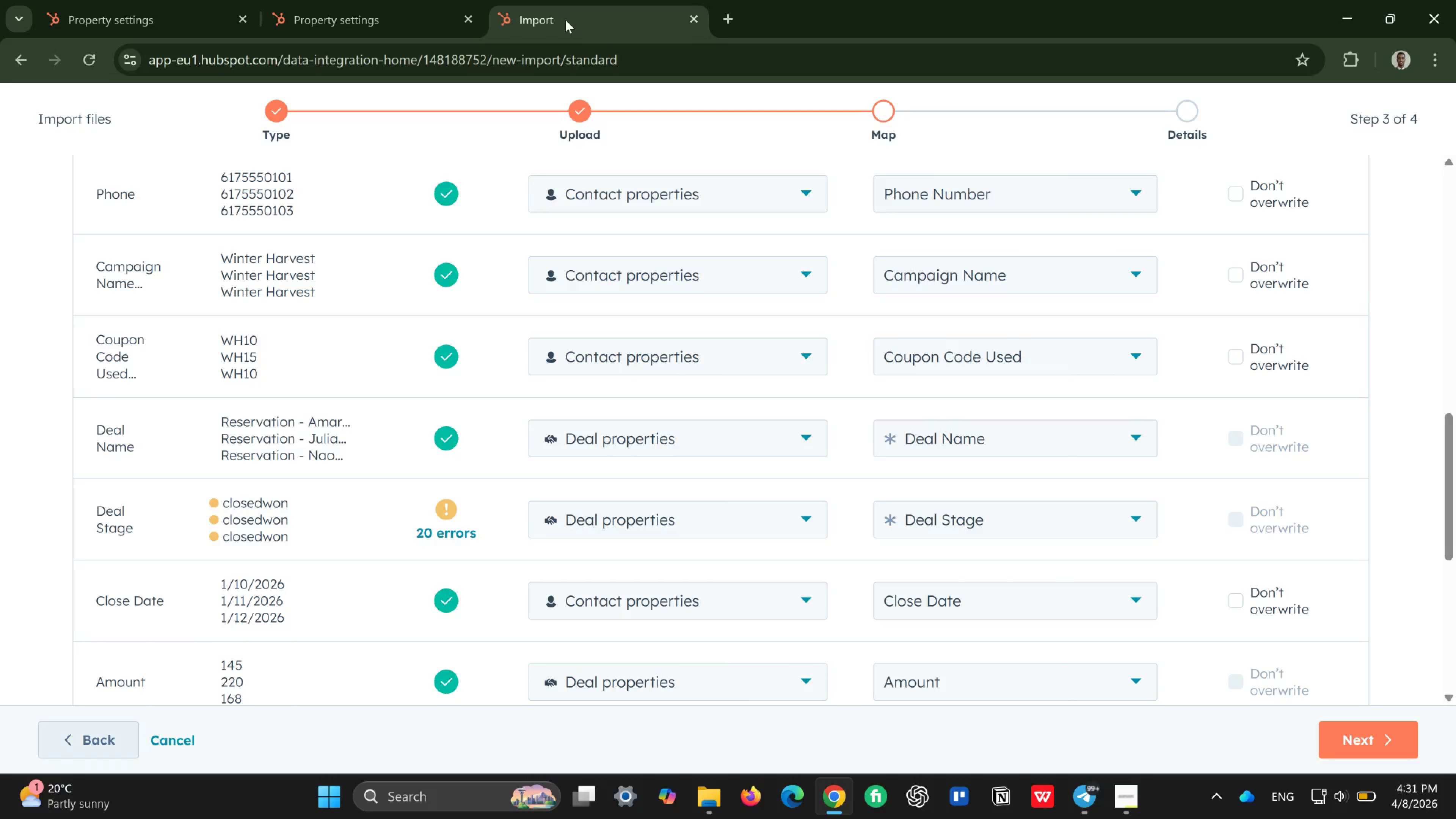 
left_click([309, 525])
 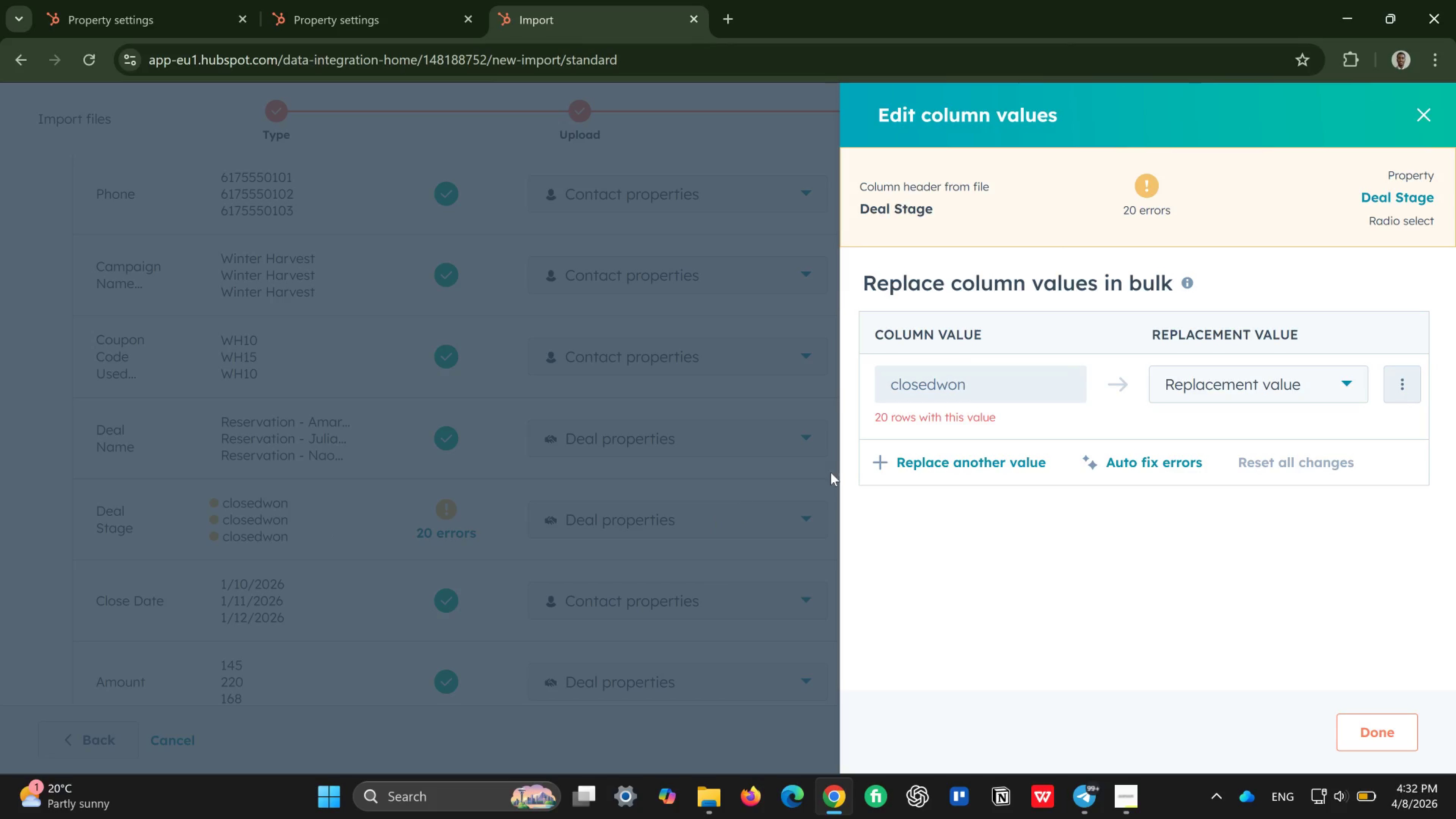 
wait(6.22)
 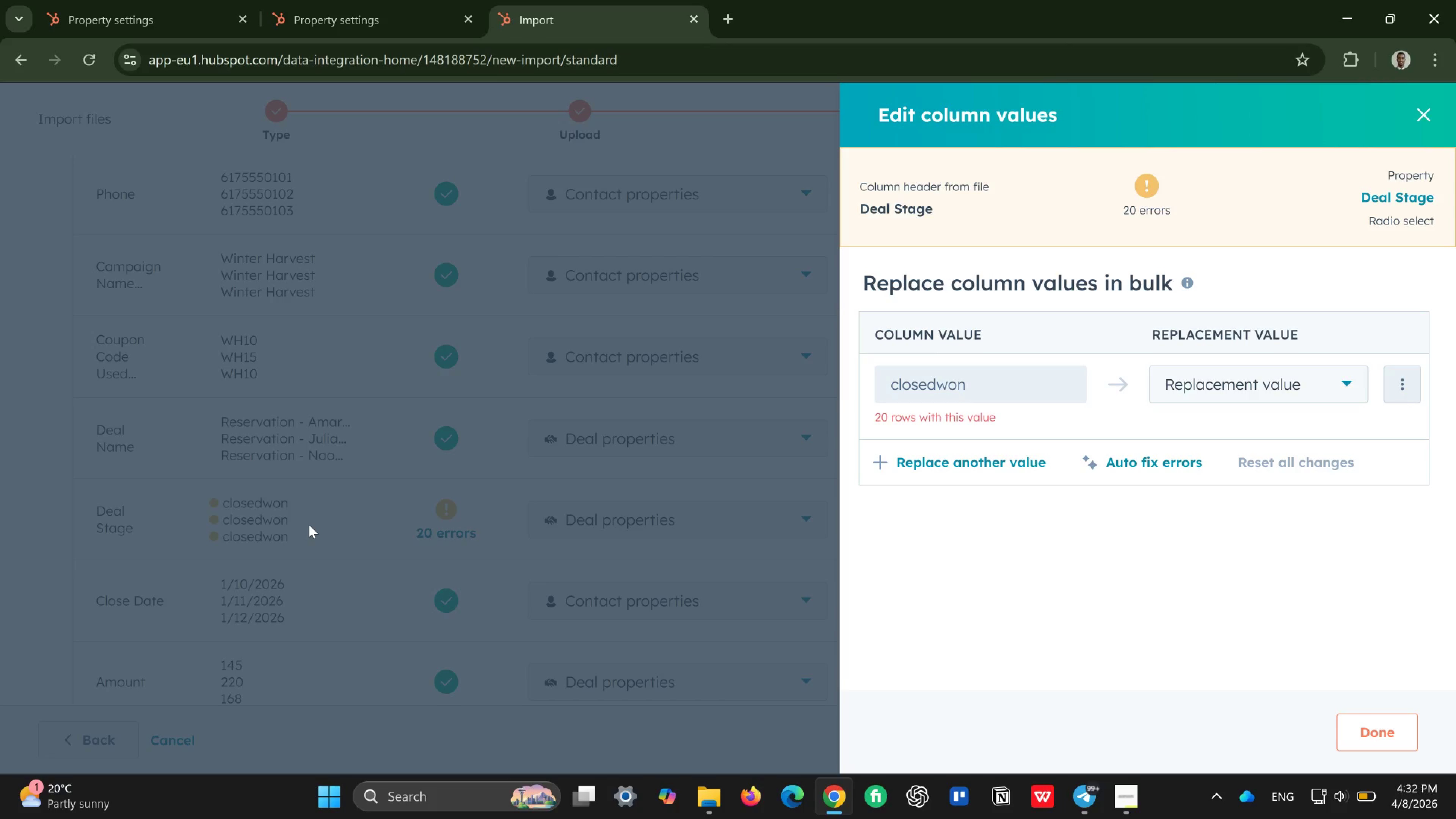 
left_click([936, 384])
 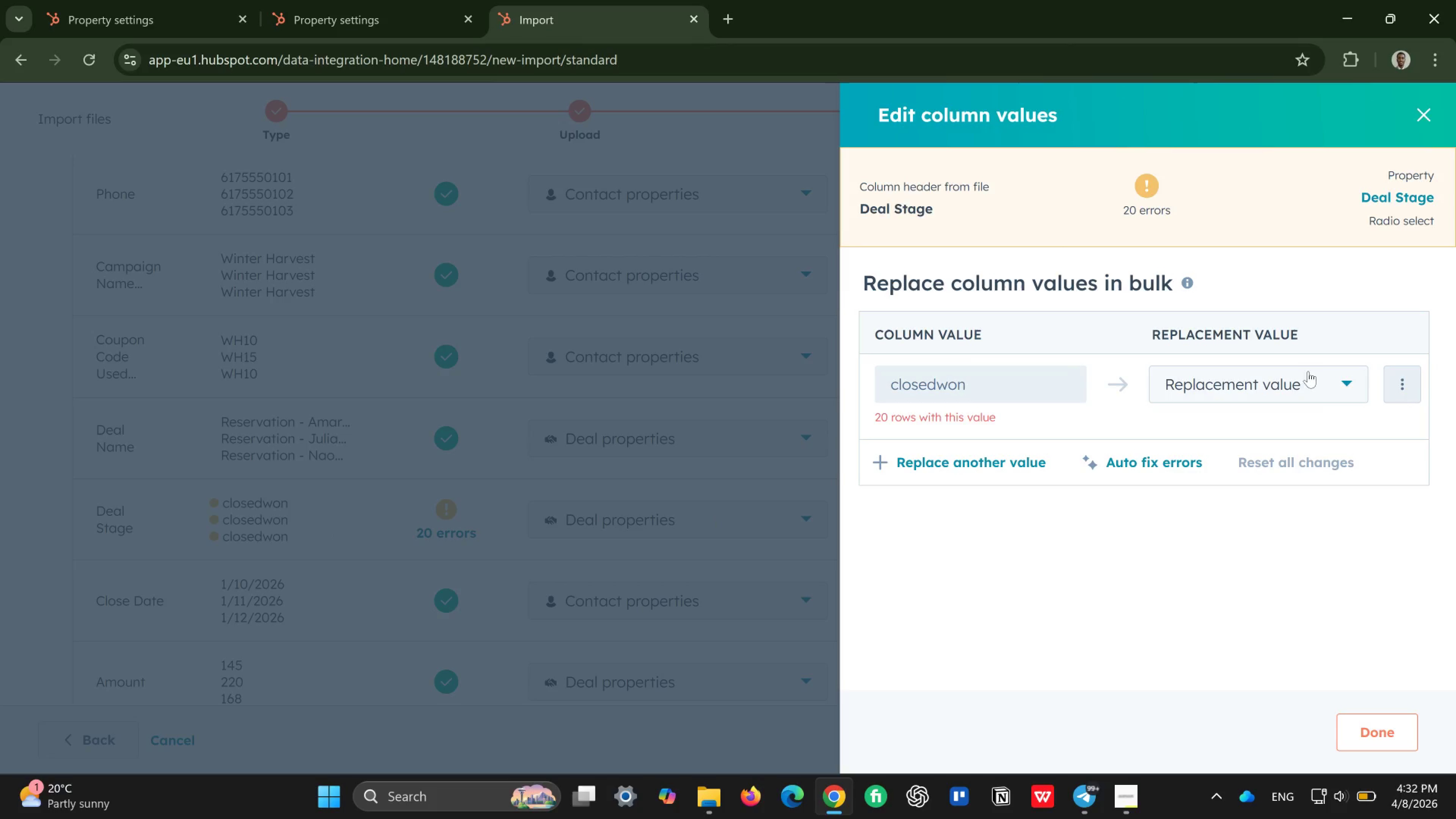 
left_click([1329, 391])
 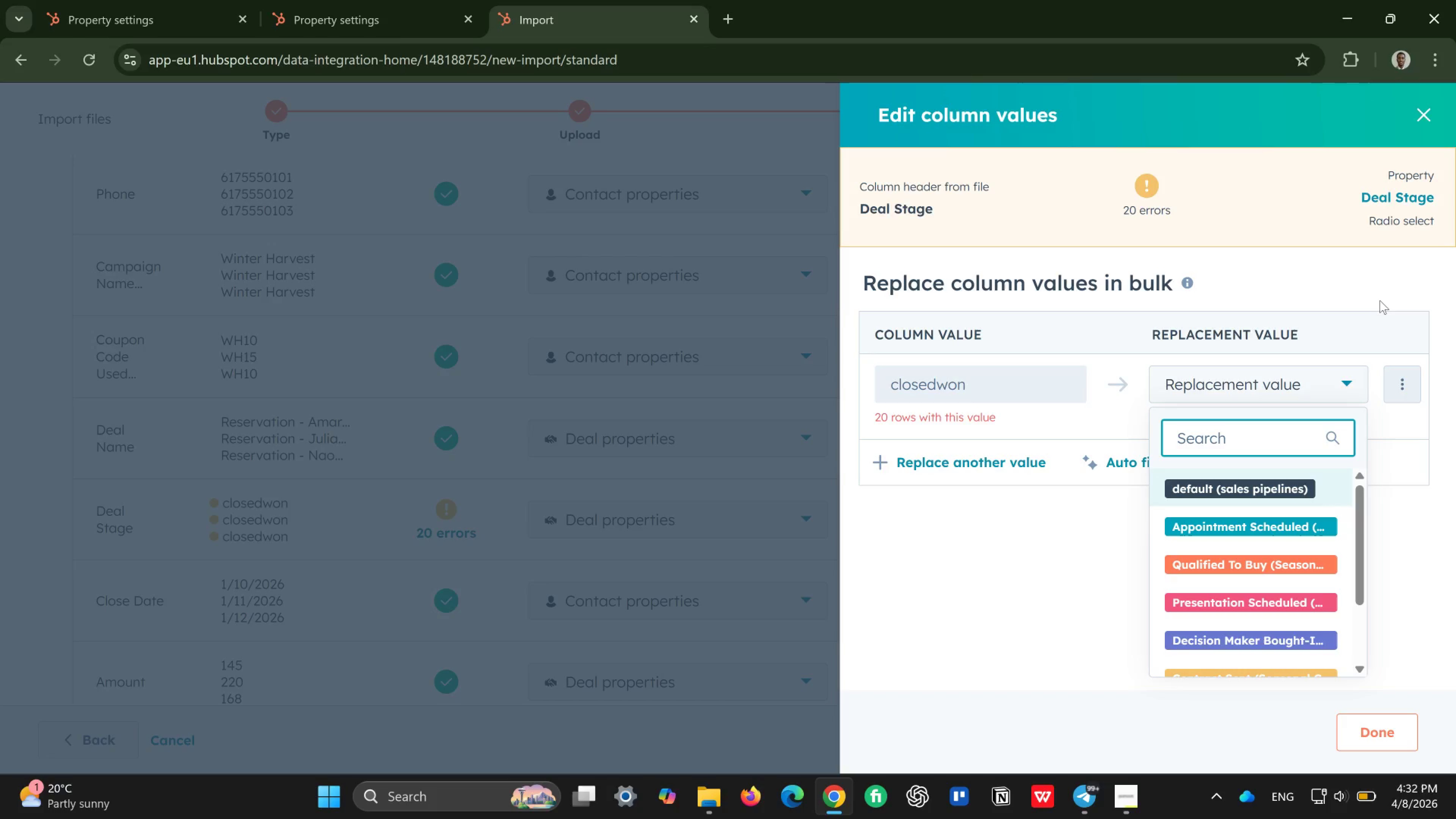 
wait(8.97)
 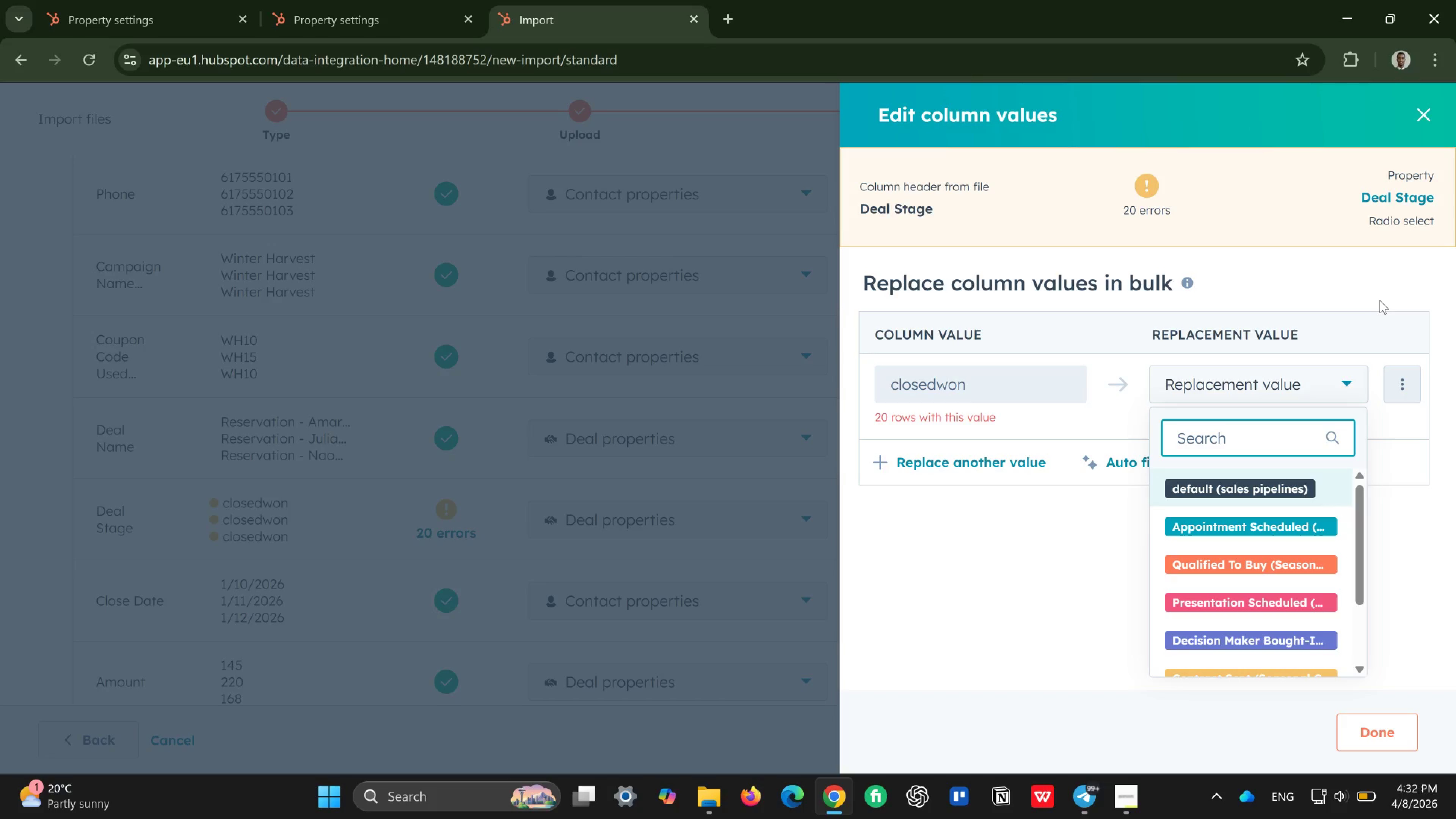 
left_click([1410, 200])
 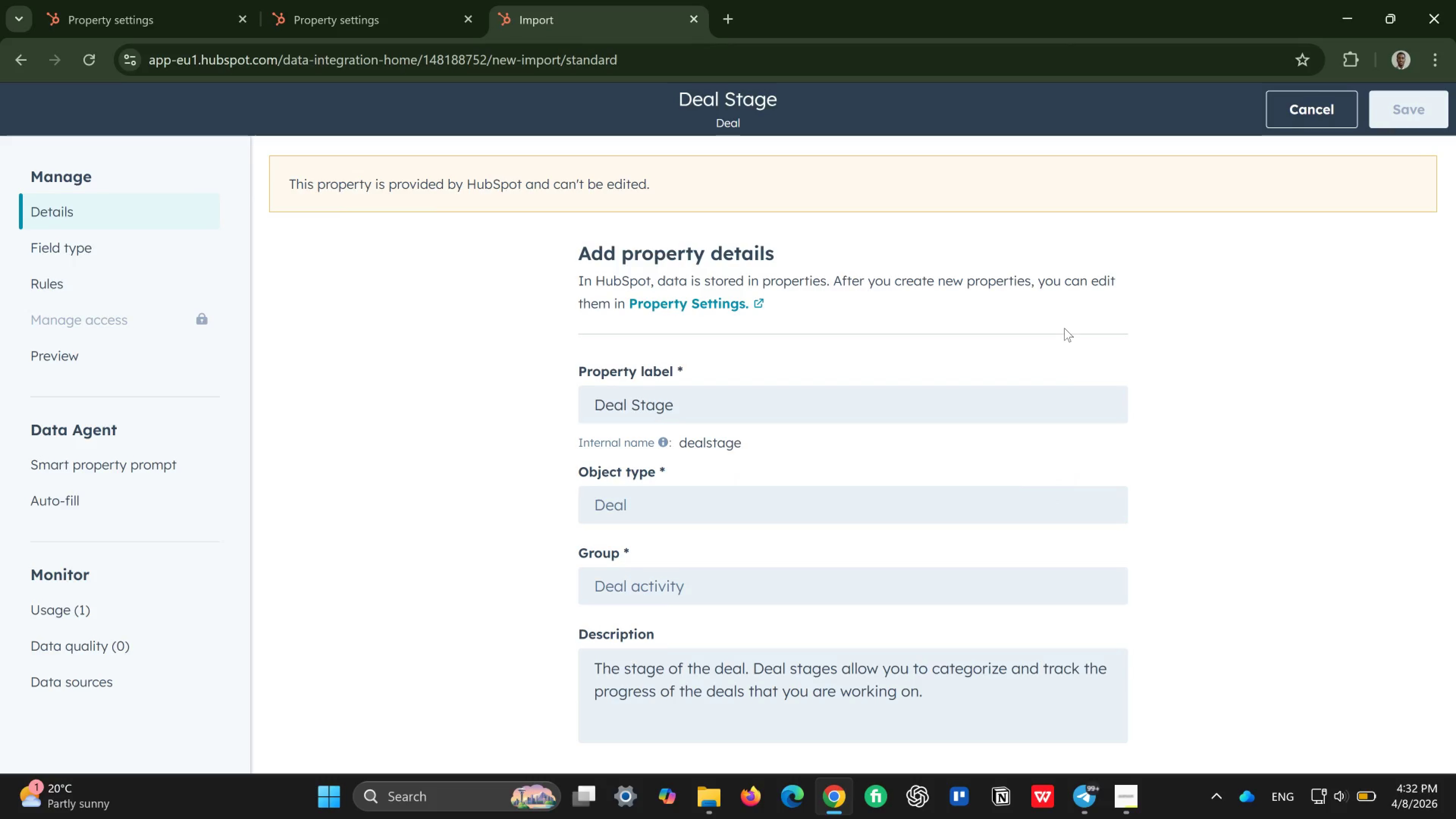 
wait(27.18)
 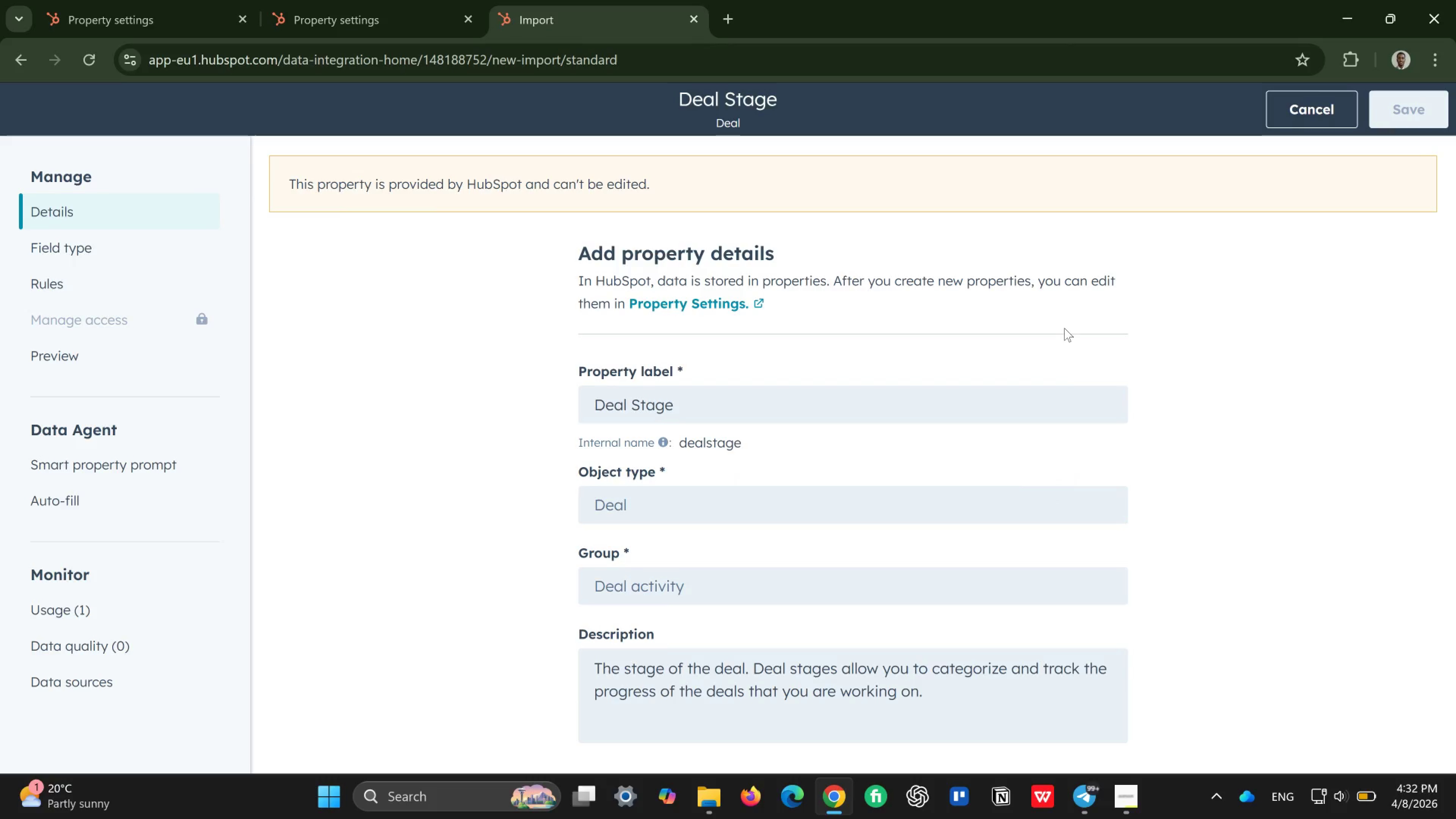 
left_click_drag(start_coordinate=[937, 697], to_coordinate=[586, 662])
 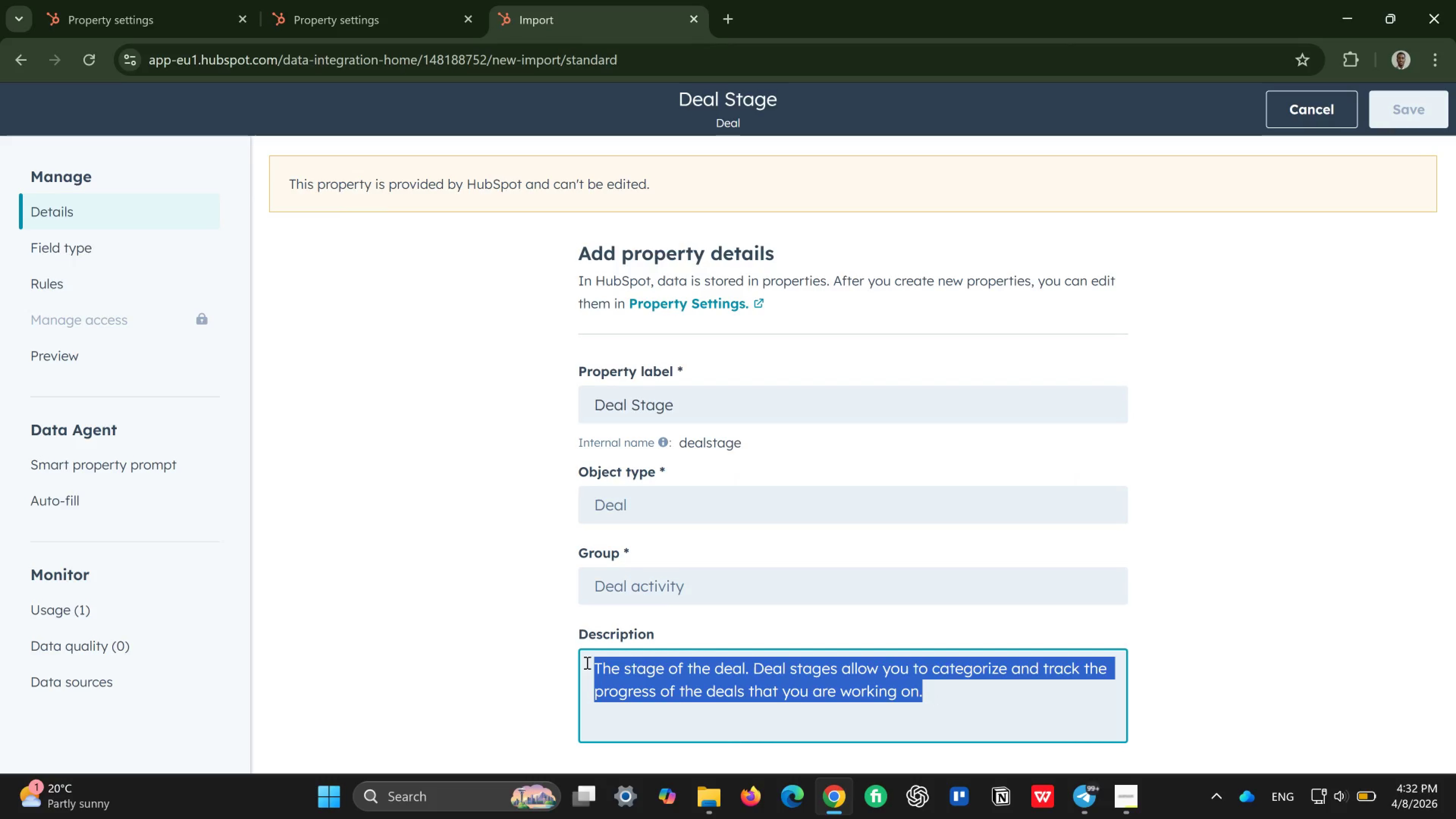 
key(Control+C)
 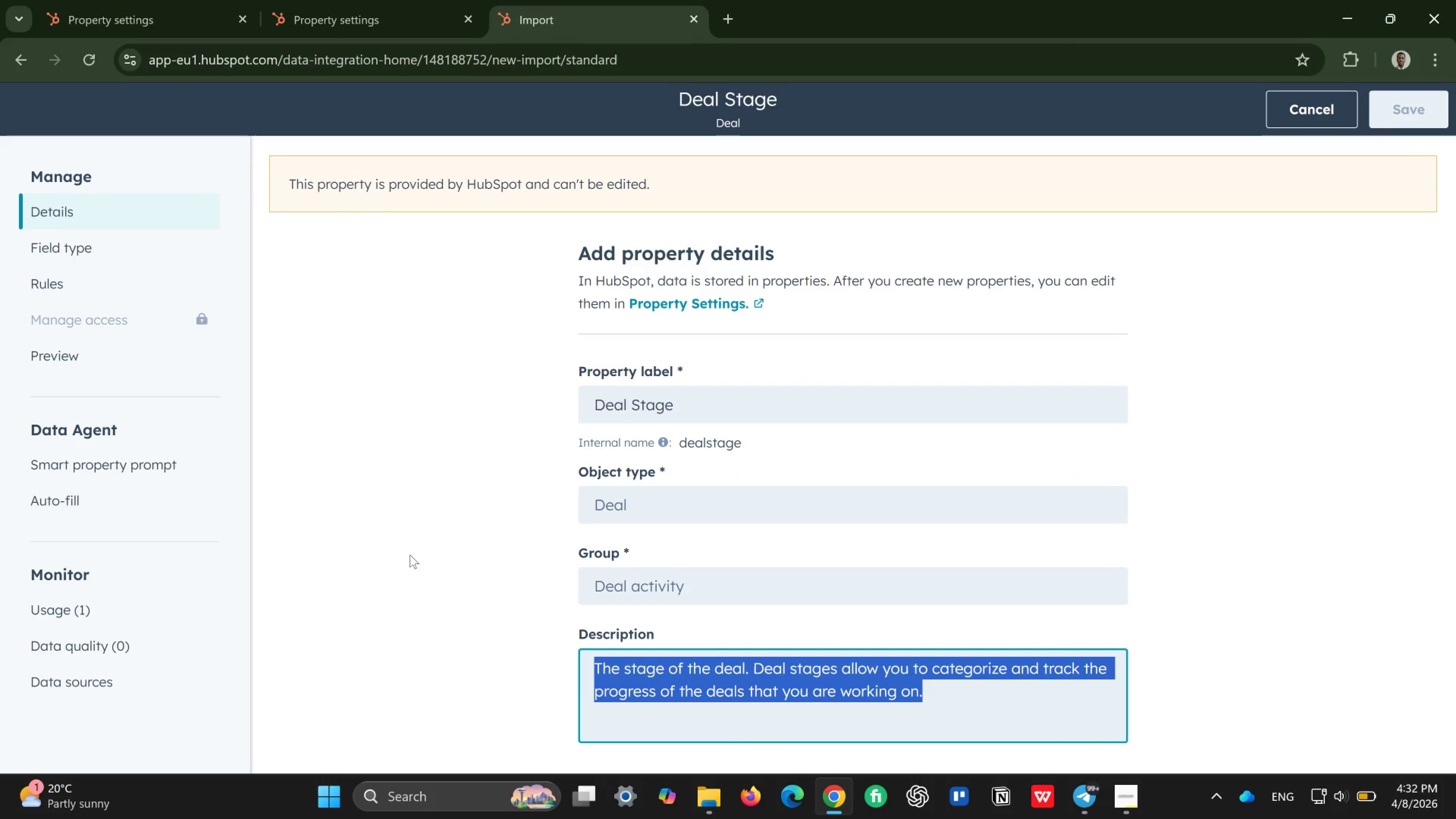 
left_click([410, 555])
 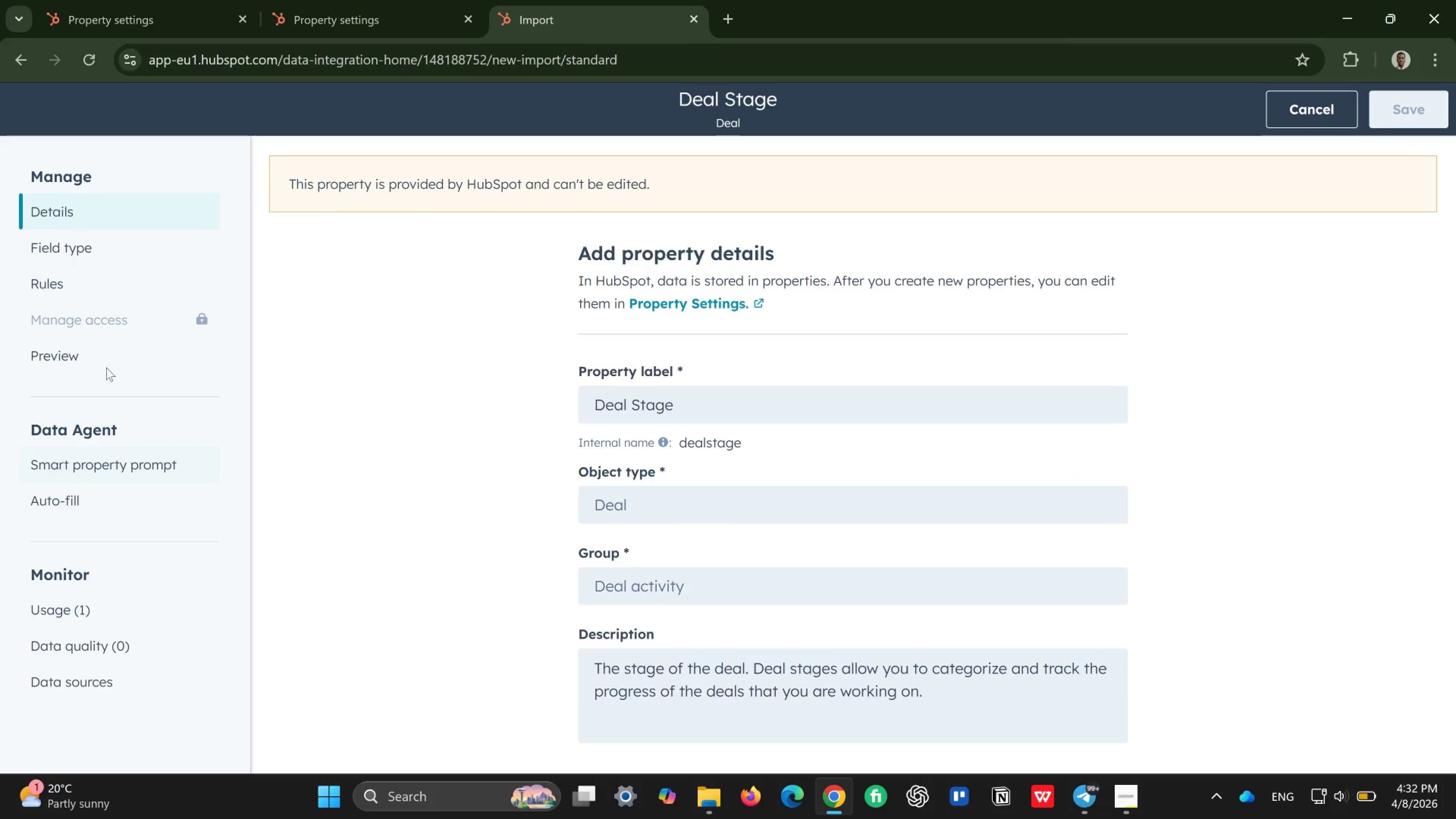 
left_click([78, 346])
 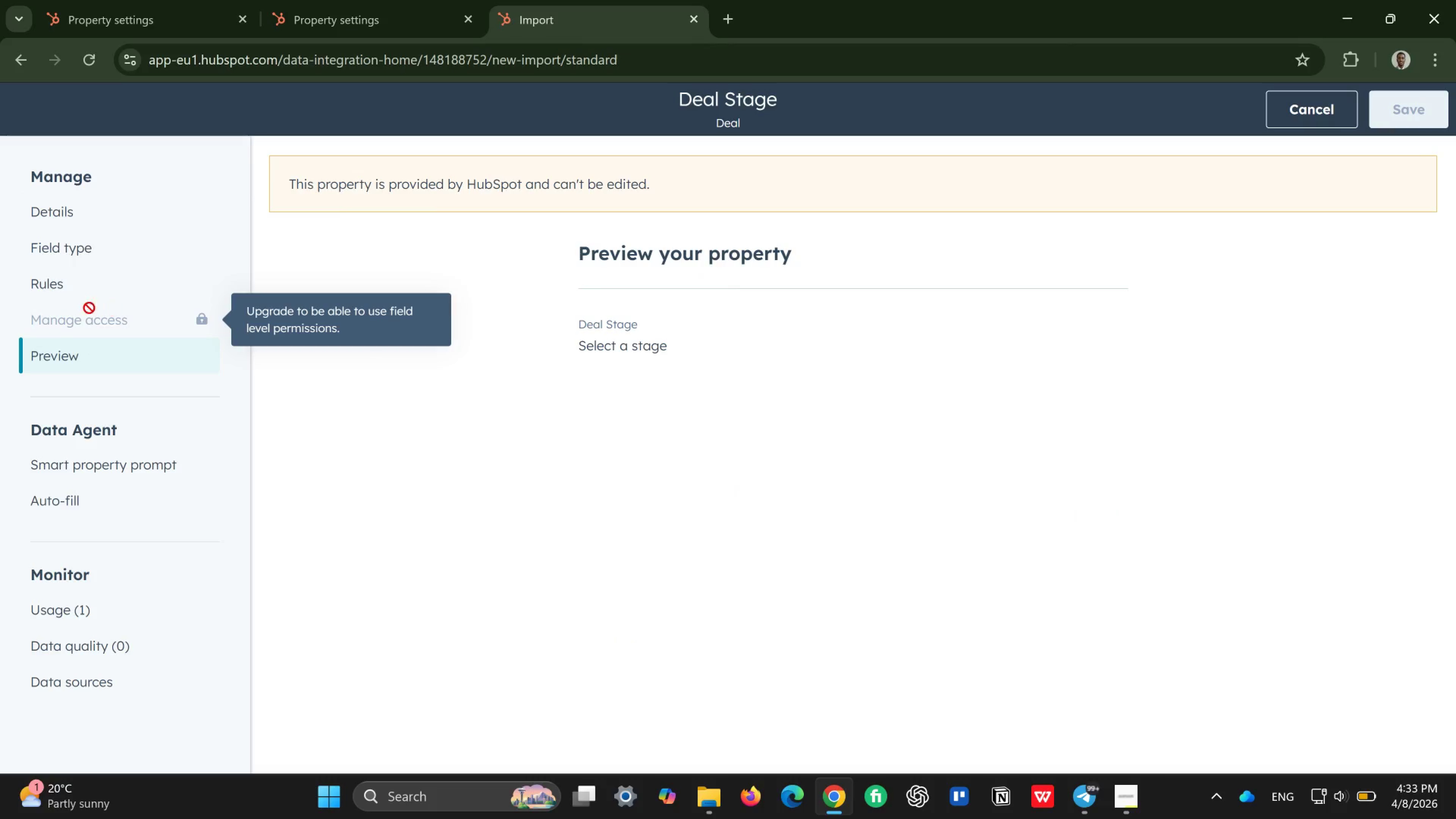 
wait(5.29)
 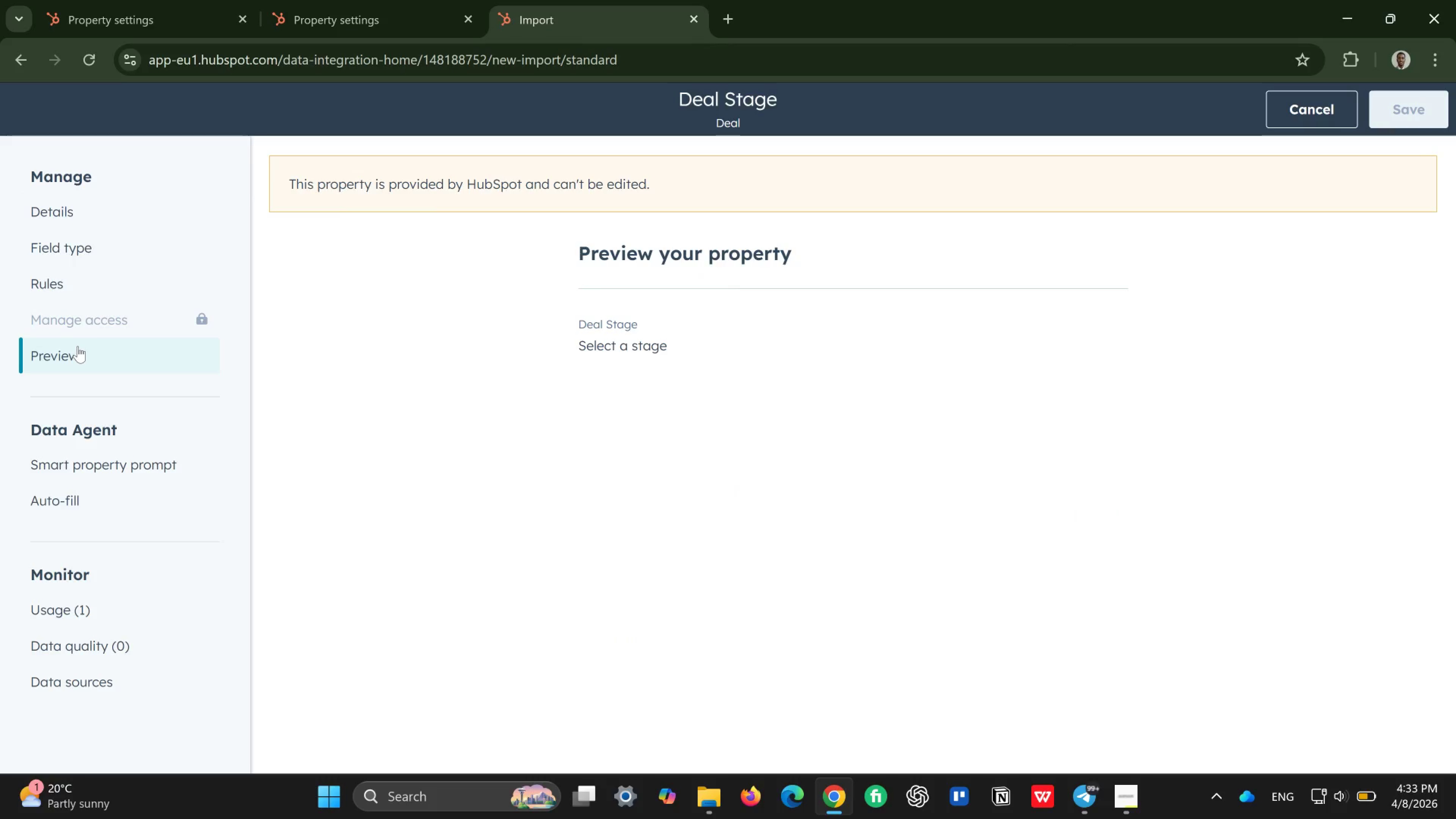 
left_click([52, 271])
 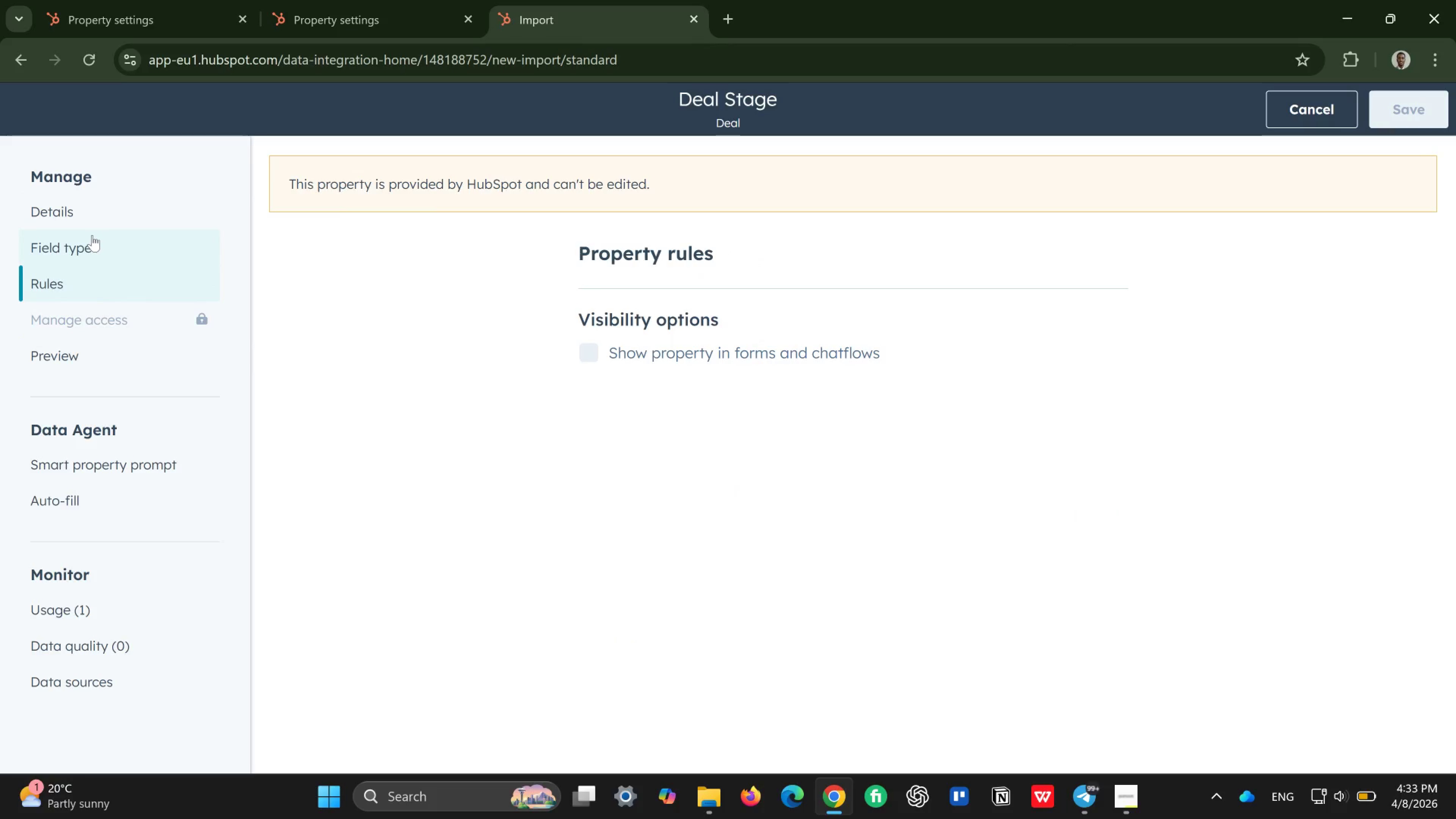 
left_click([92, 235])
 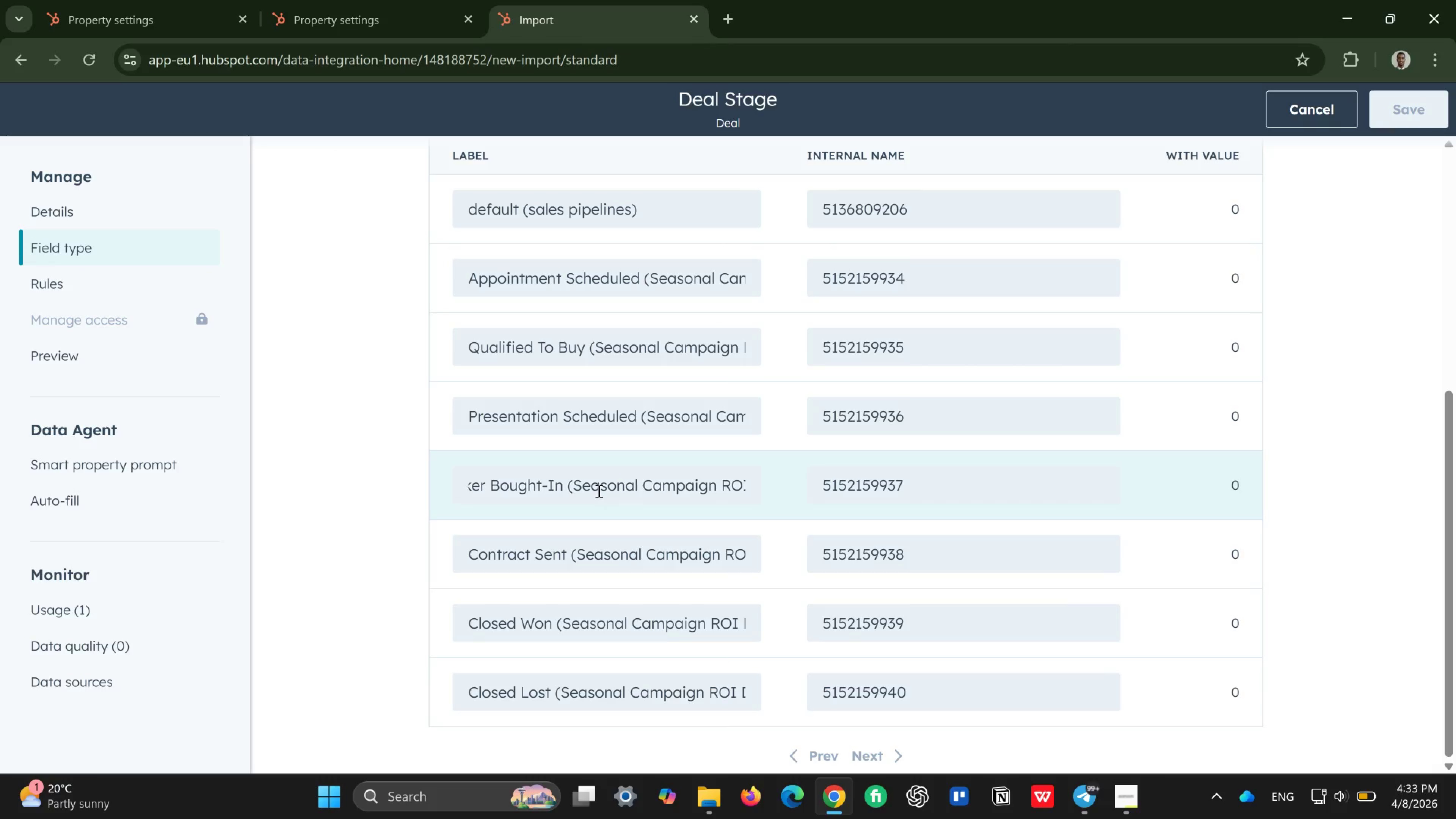 
wait(47.99)
 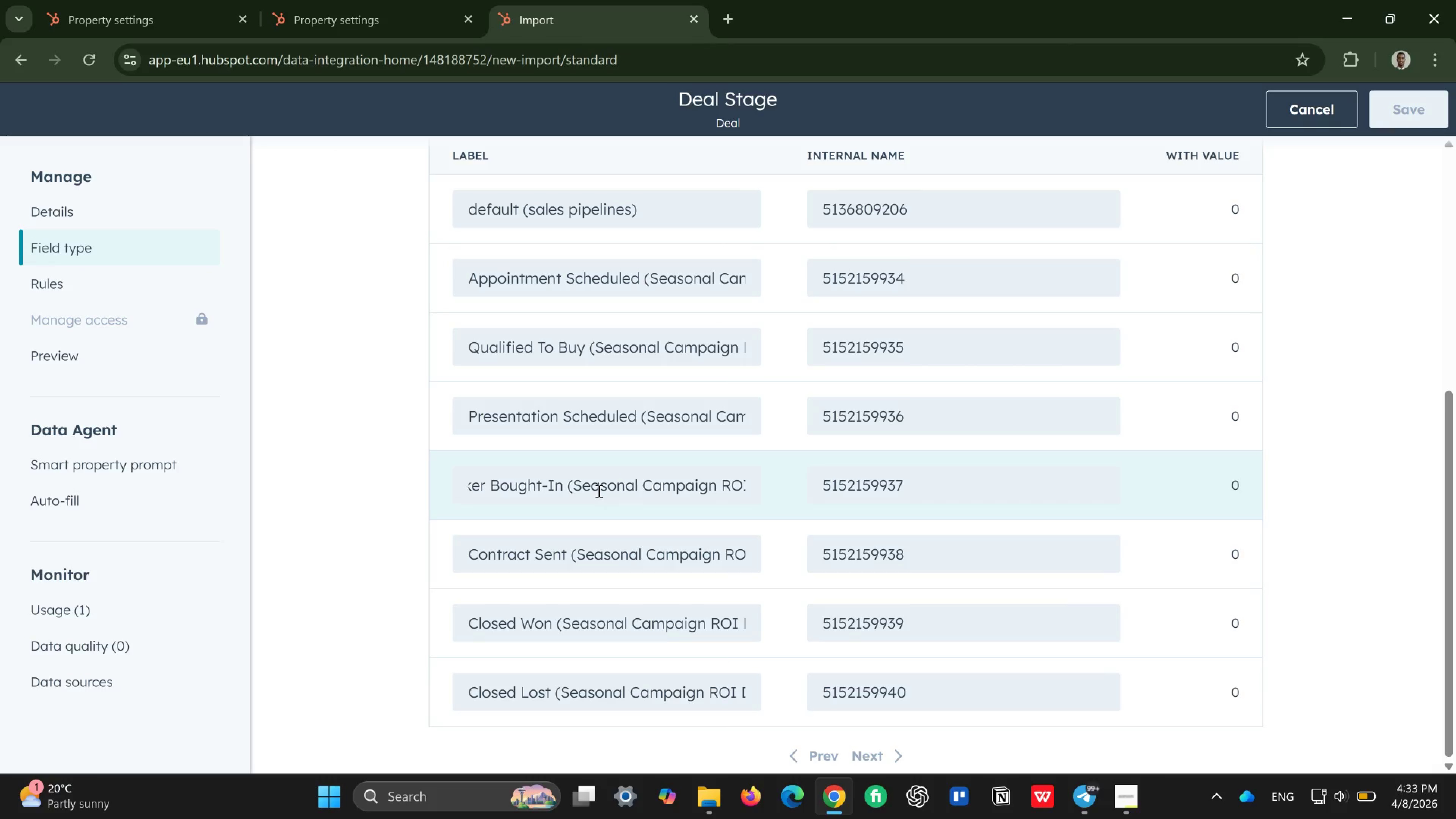 
left_click([1298, 111])
 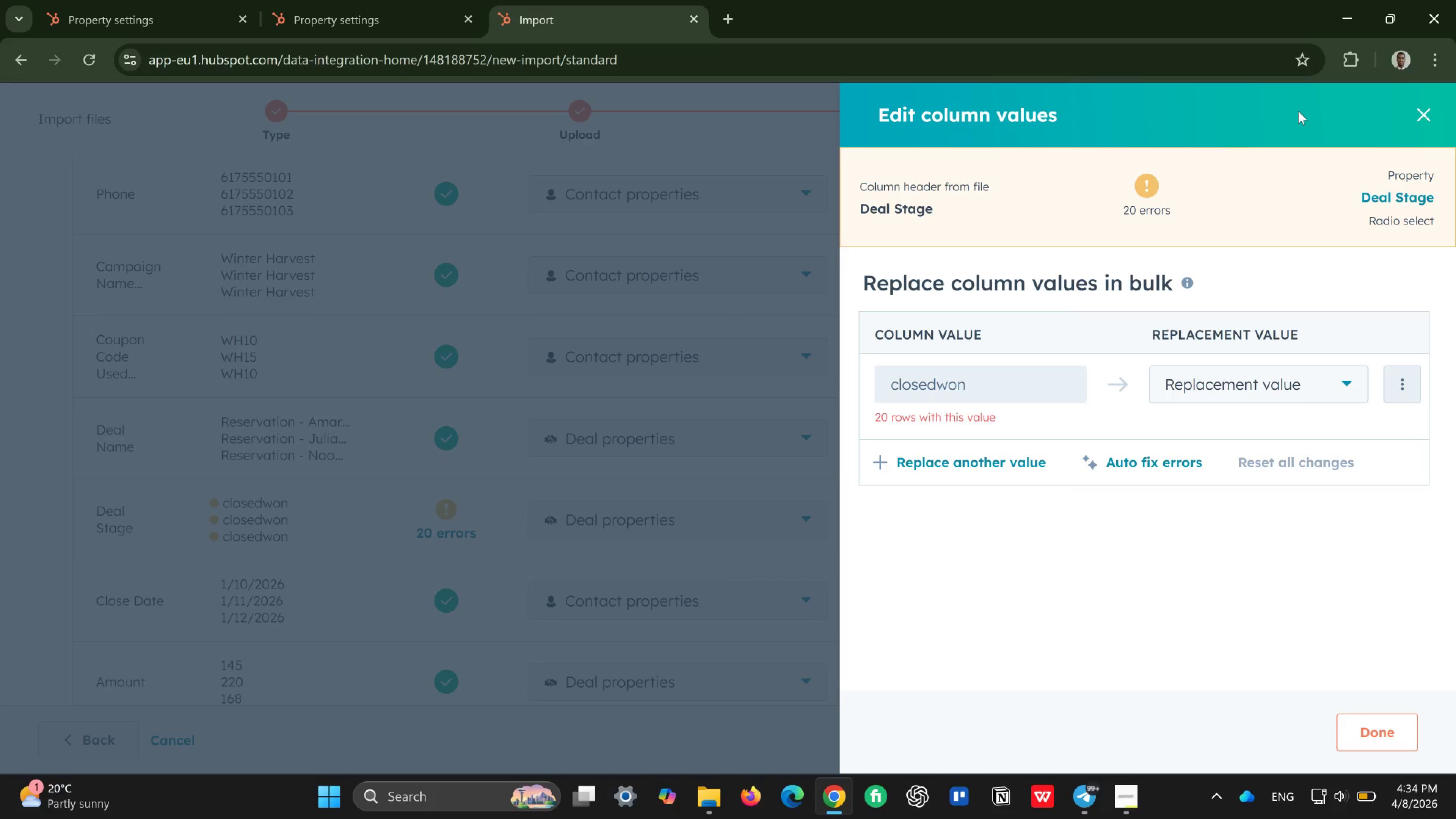 
wait(10.83)
 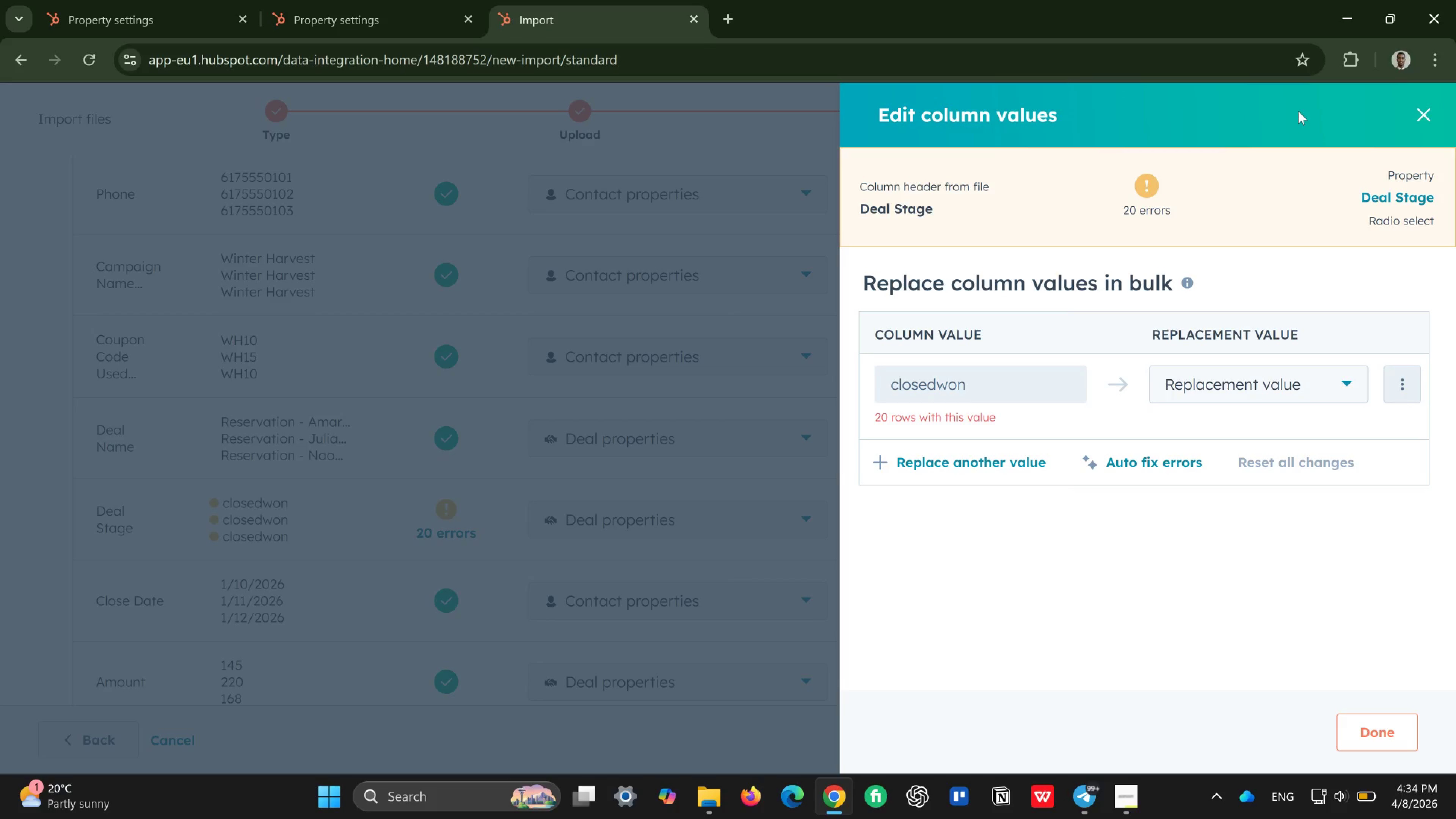 
left_click([989, 461])
 